 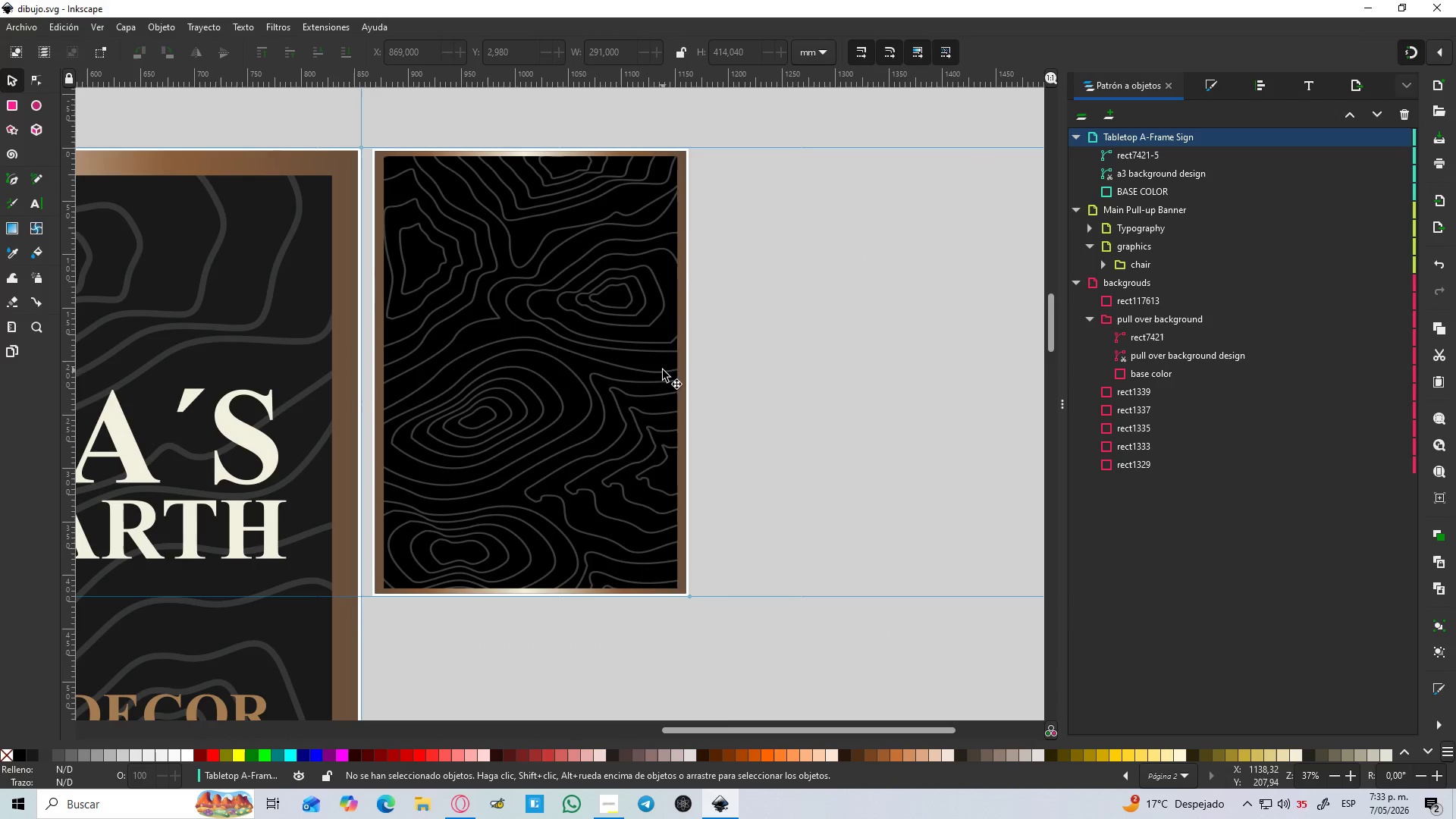 
left_click_drag(start_coordinate=[526, 220], to_coordinate=[542, 571])
 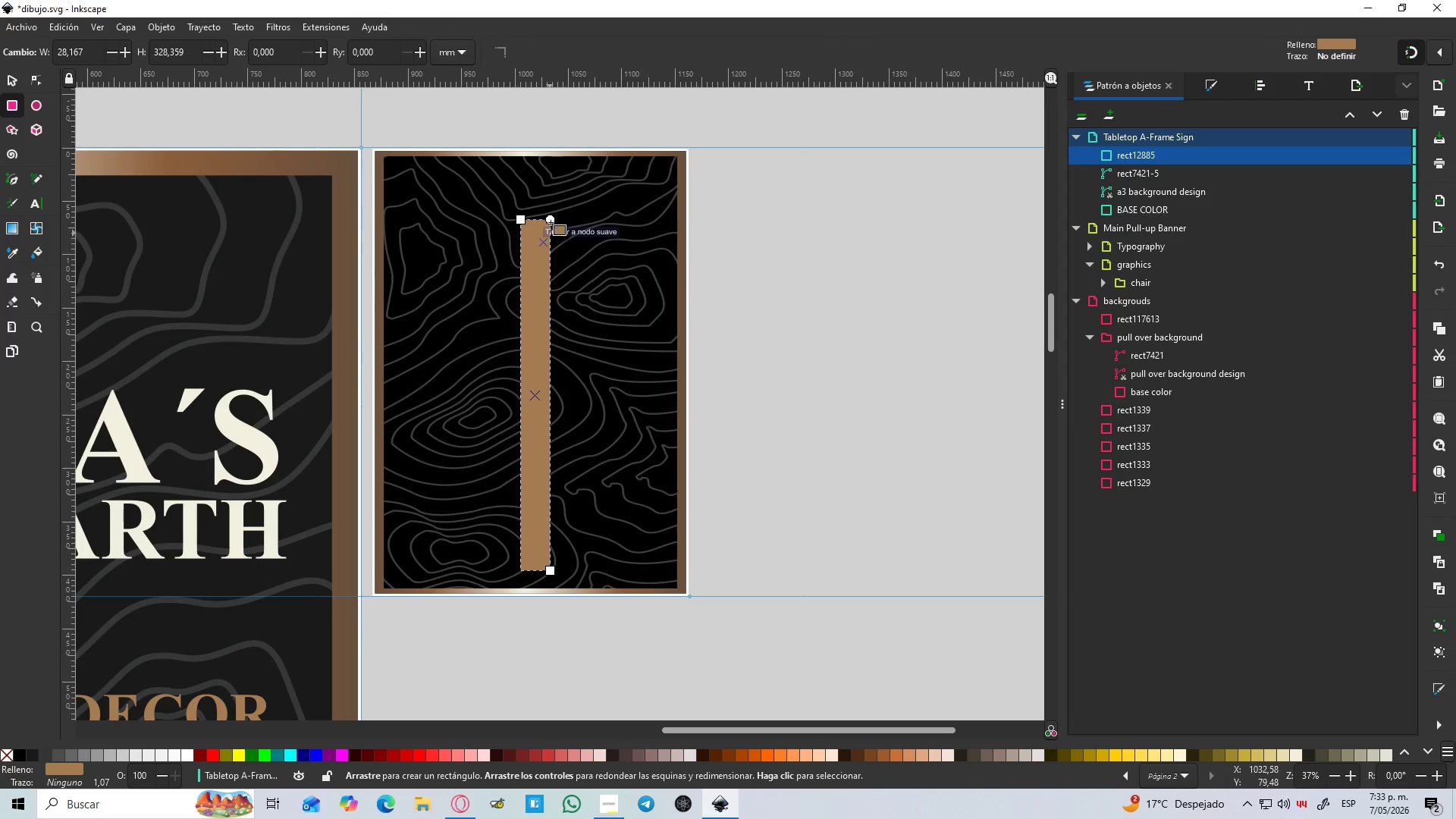 
hold_key(key=ControlLeft, duration=0.8)
 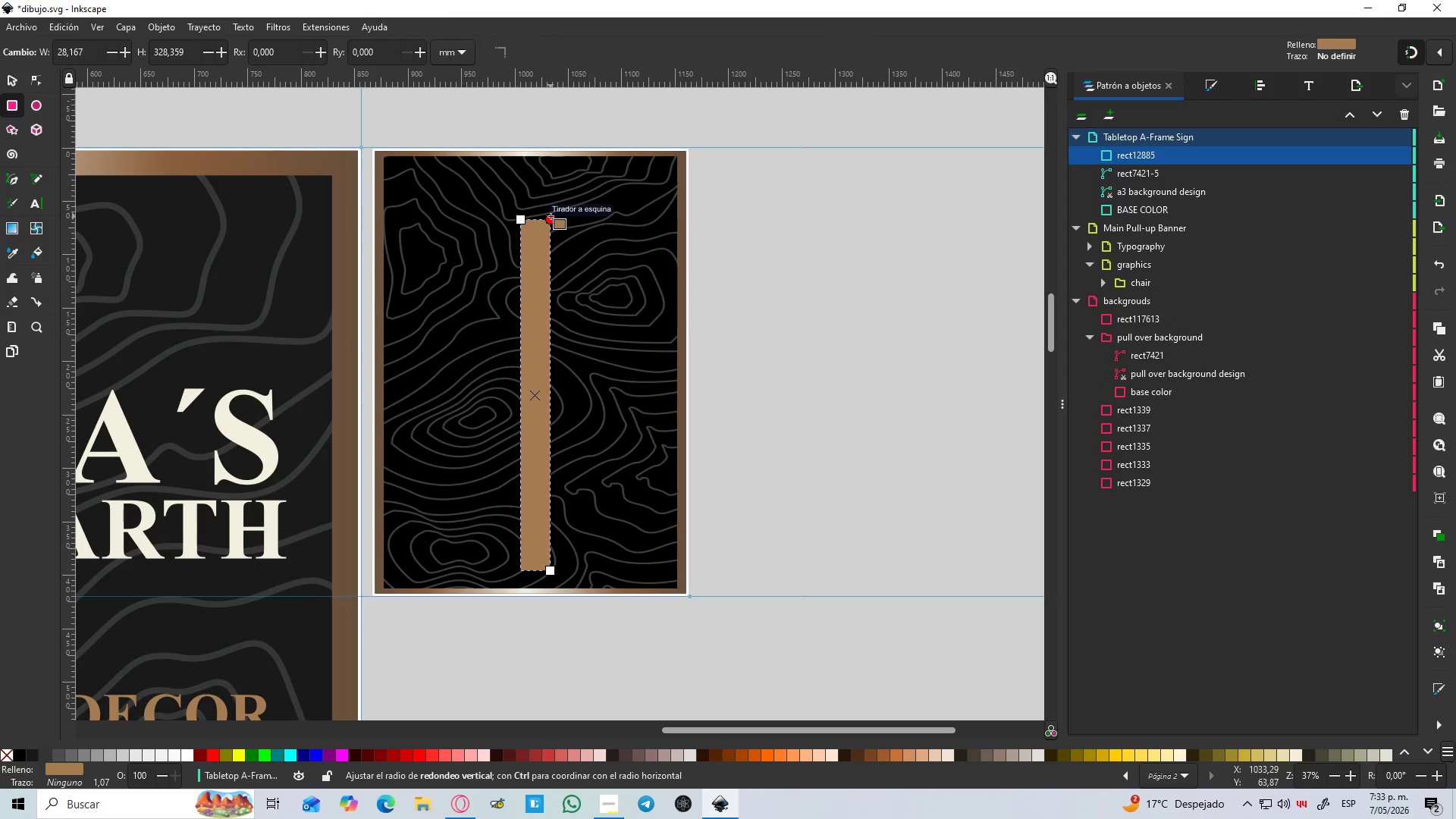 
left_click_drag(start_coordinate=[551, 217], to_coordinate=[548, 273])
 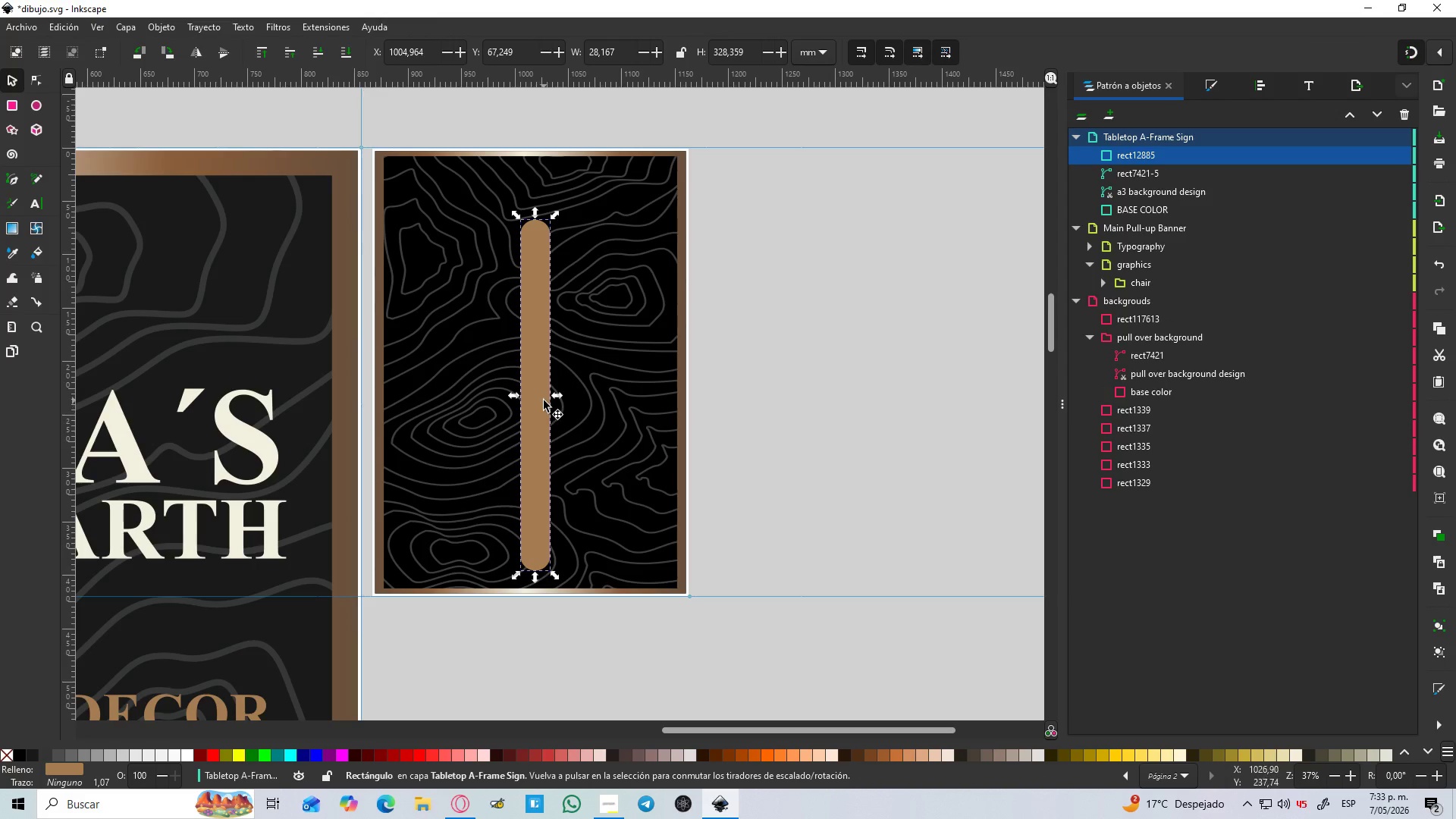 
hold_key(key=ShiftLeft, duration=1.5)
left_click_drag(start_coordinate=[559, 398], to_coordinate=[549, 403])
 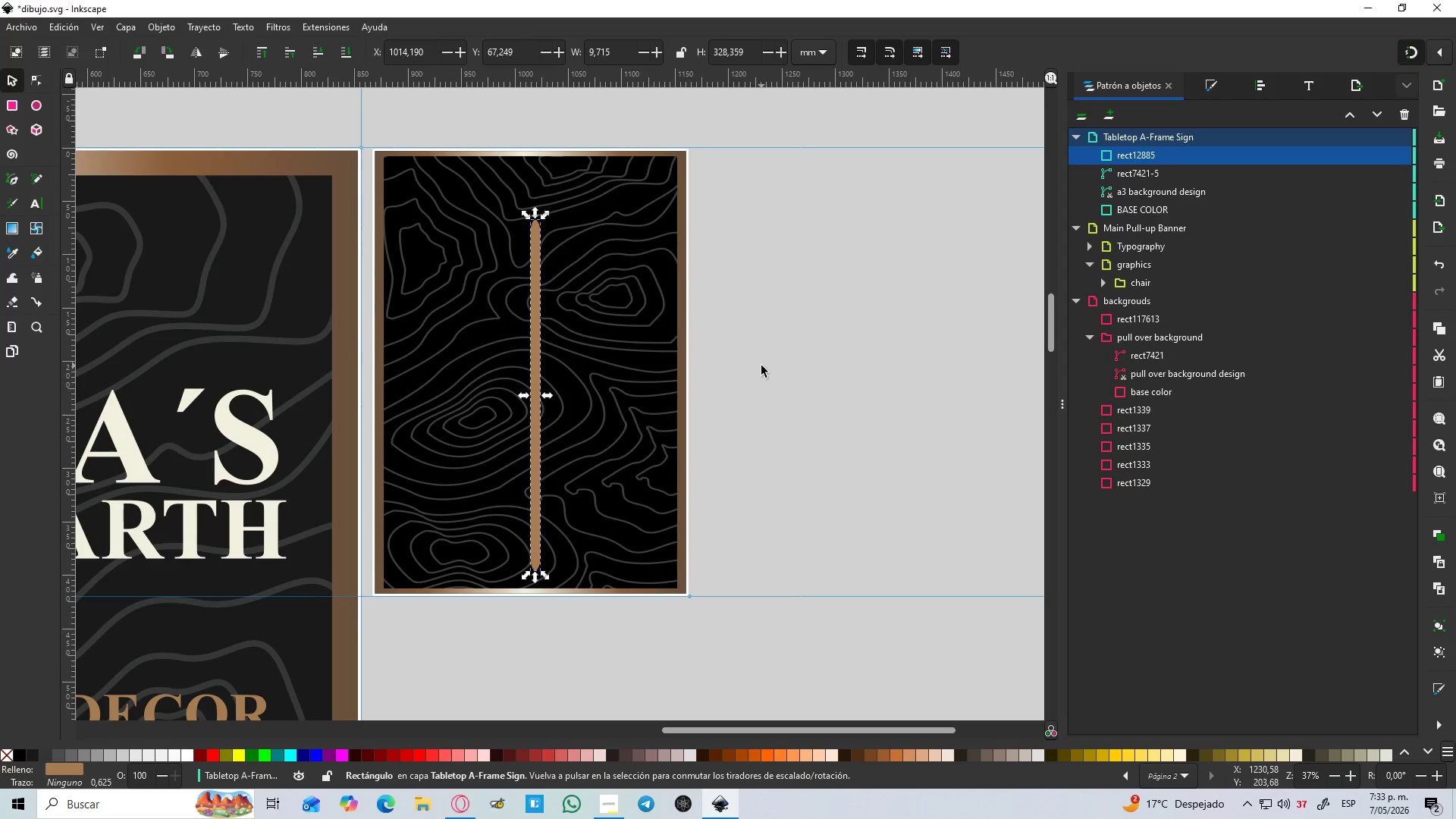 
hold_key(key=ShiftLeft, duration=0.89)
 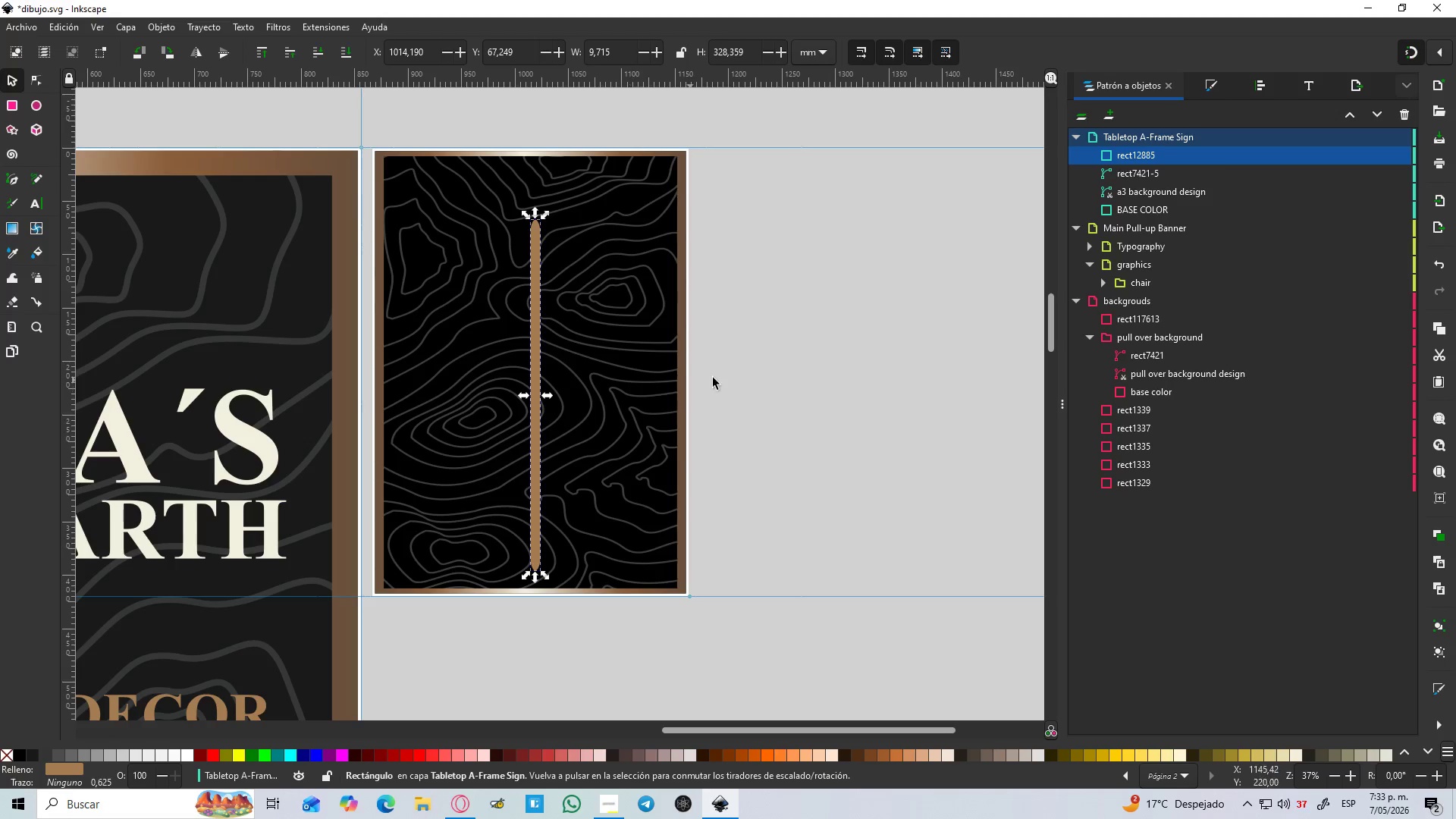 
left_click([761, 366])
 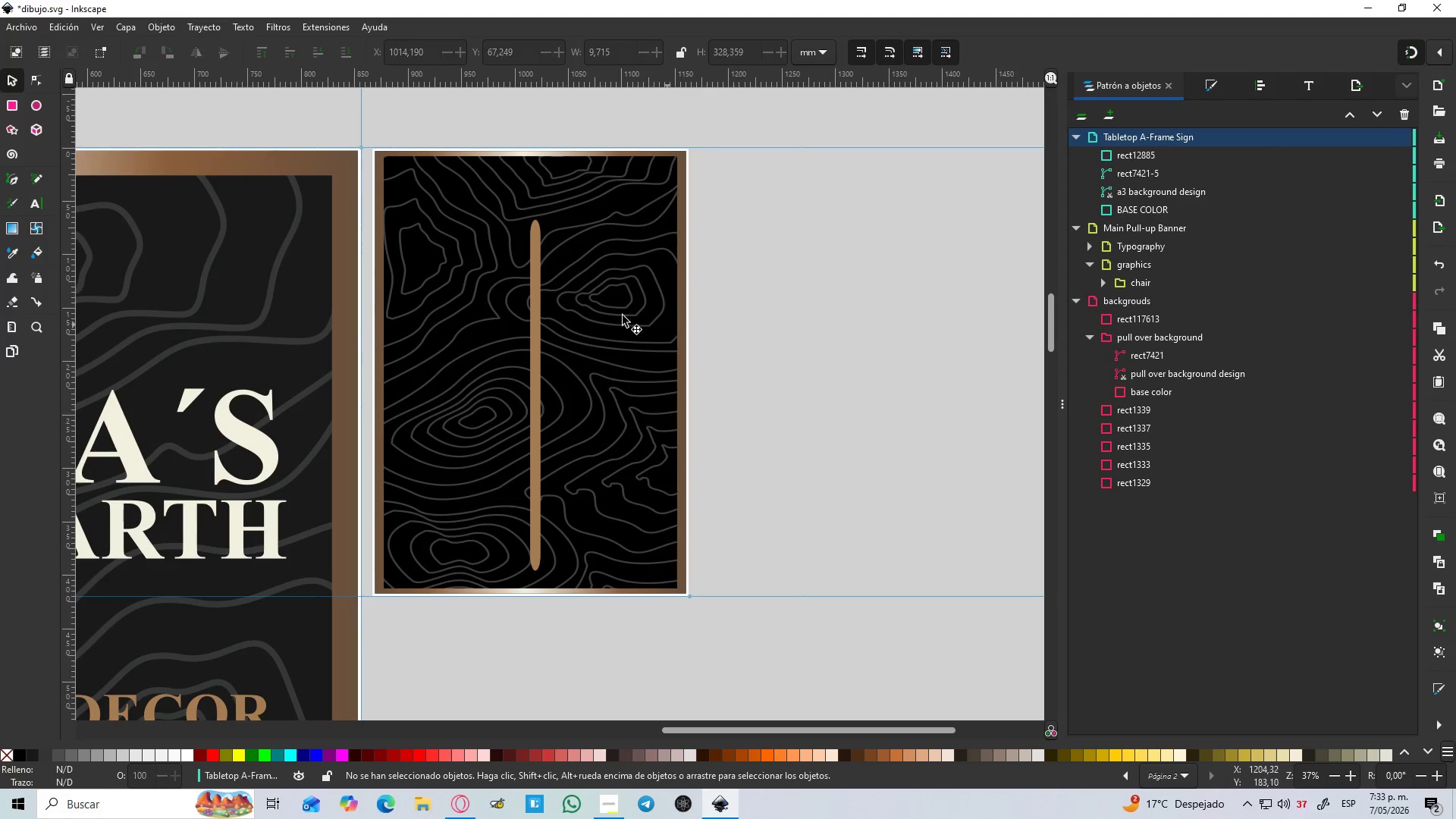 
hold_key(key=ControlLeft, duration=0.59)
 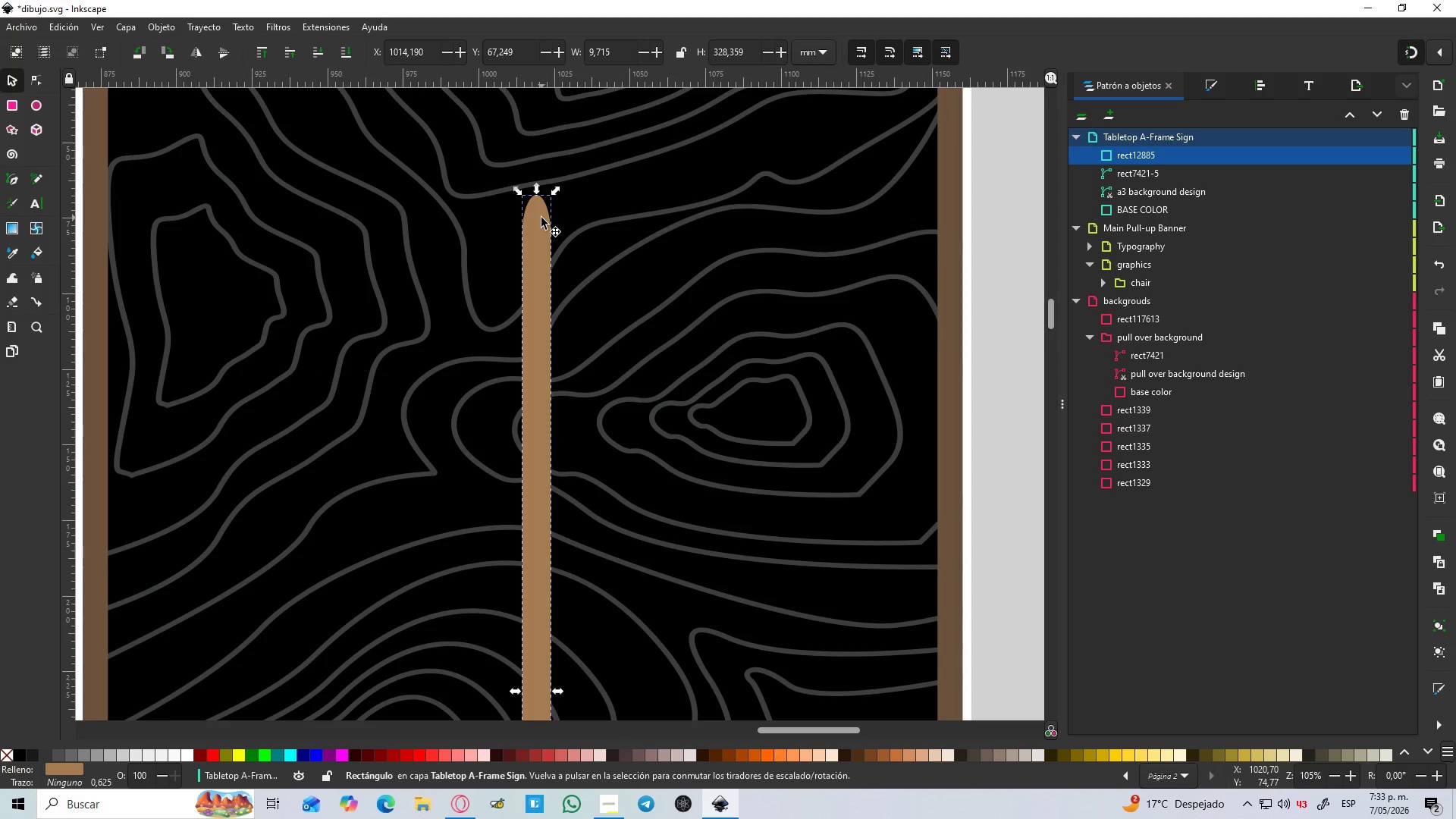 
left_click([541, 218])
 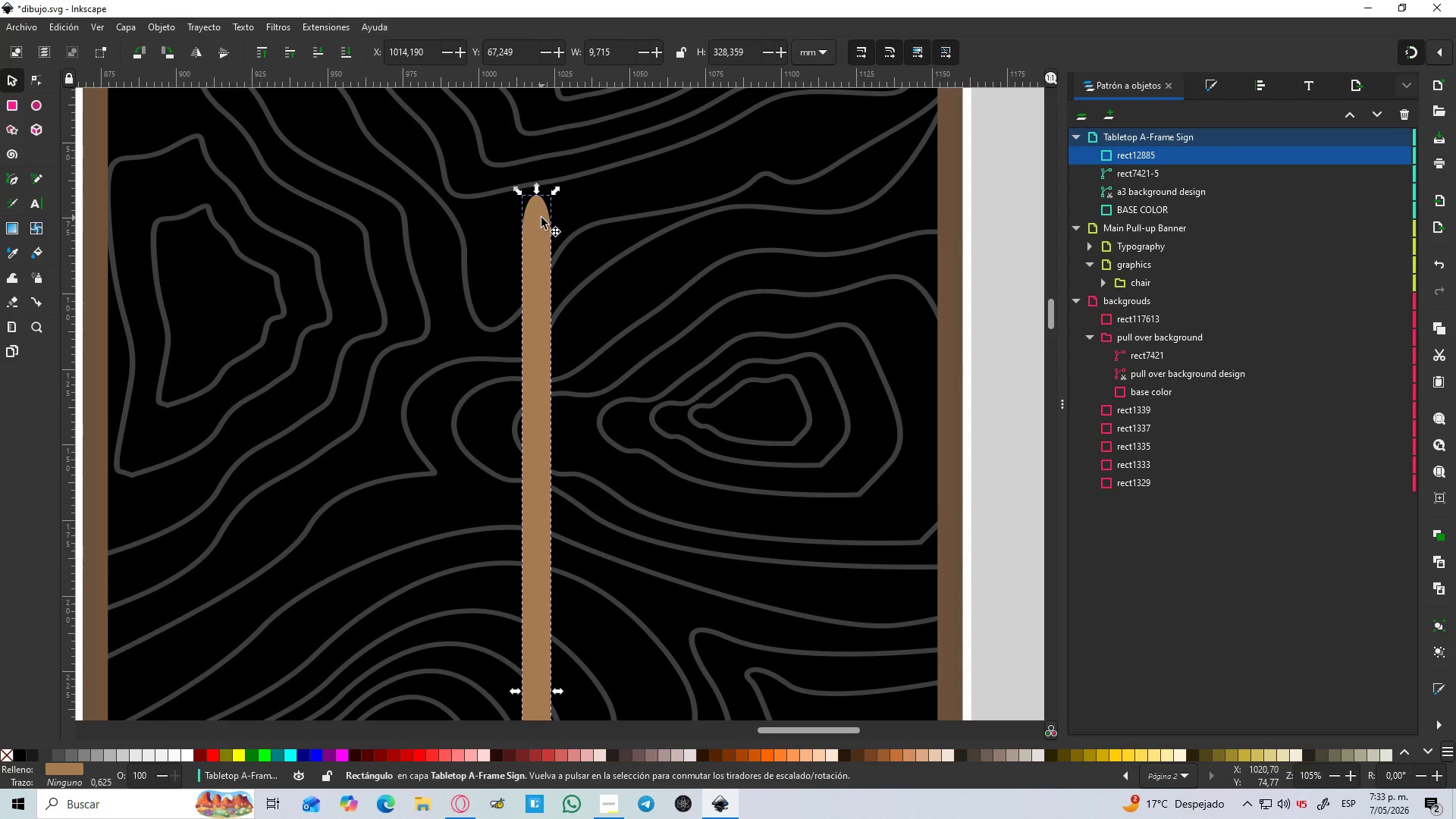 
scroll: coordinate [535, 233], scroll_direction: up, amount: 4.0
 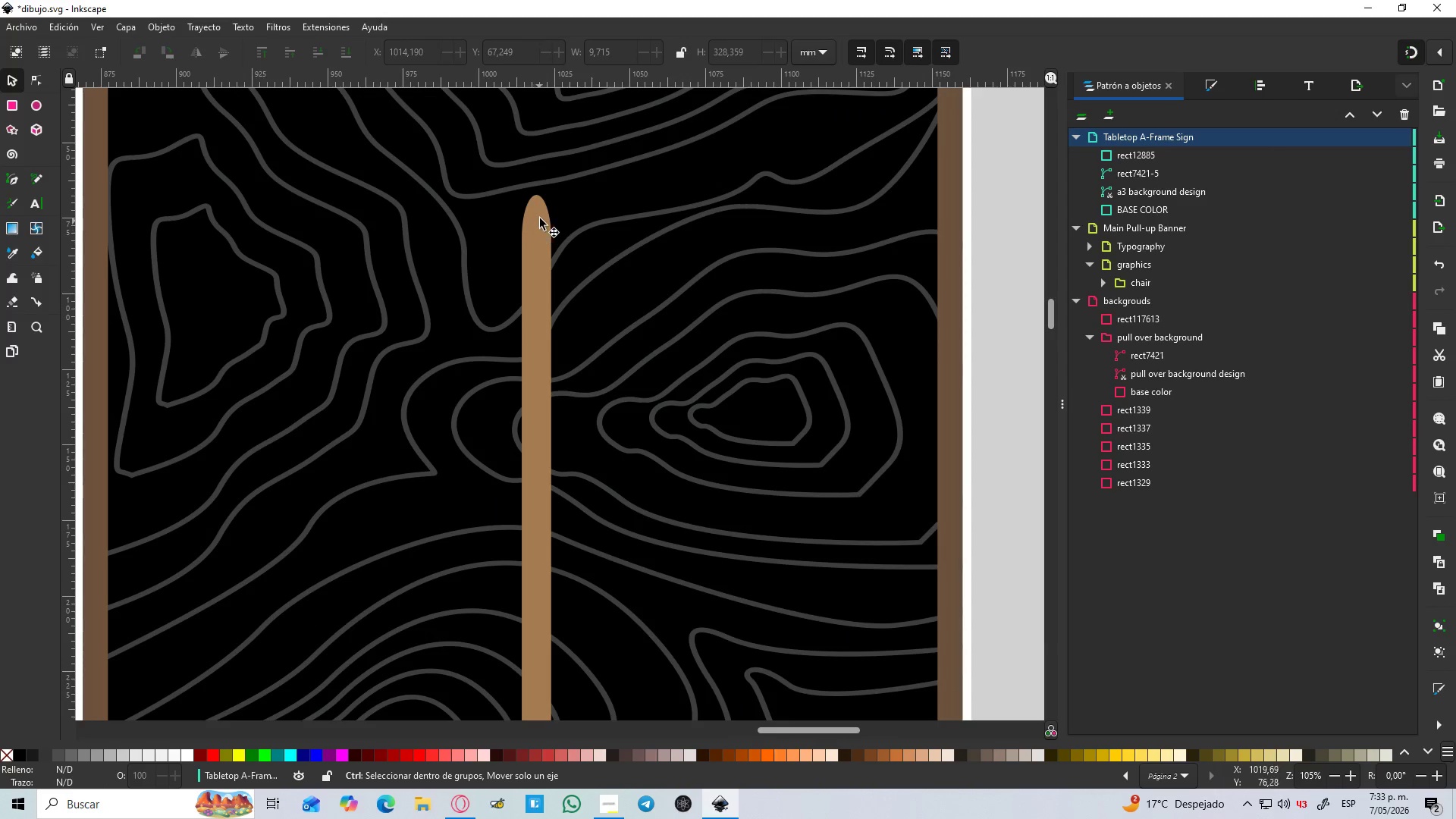 
double_click([541, 218])
 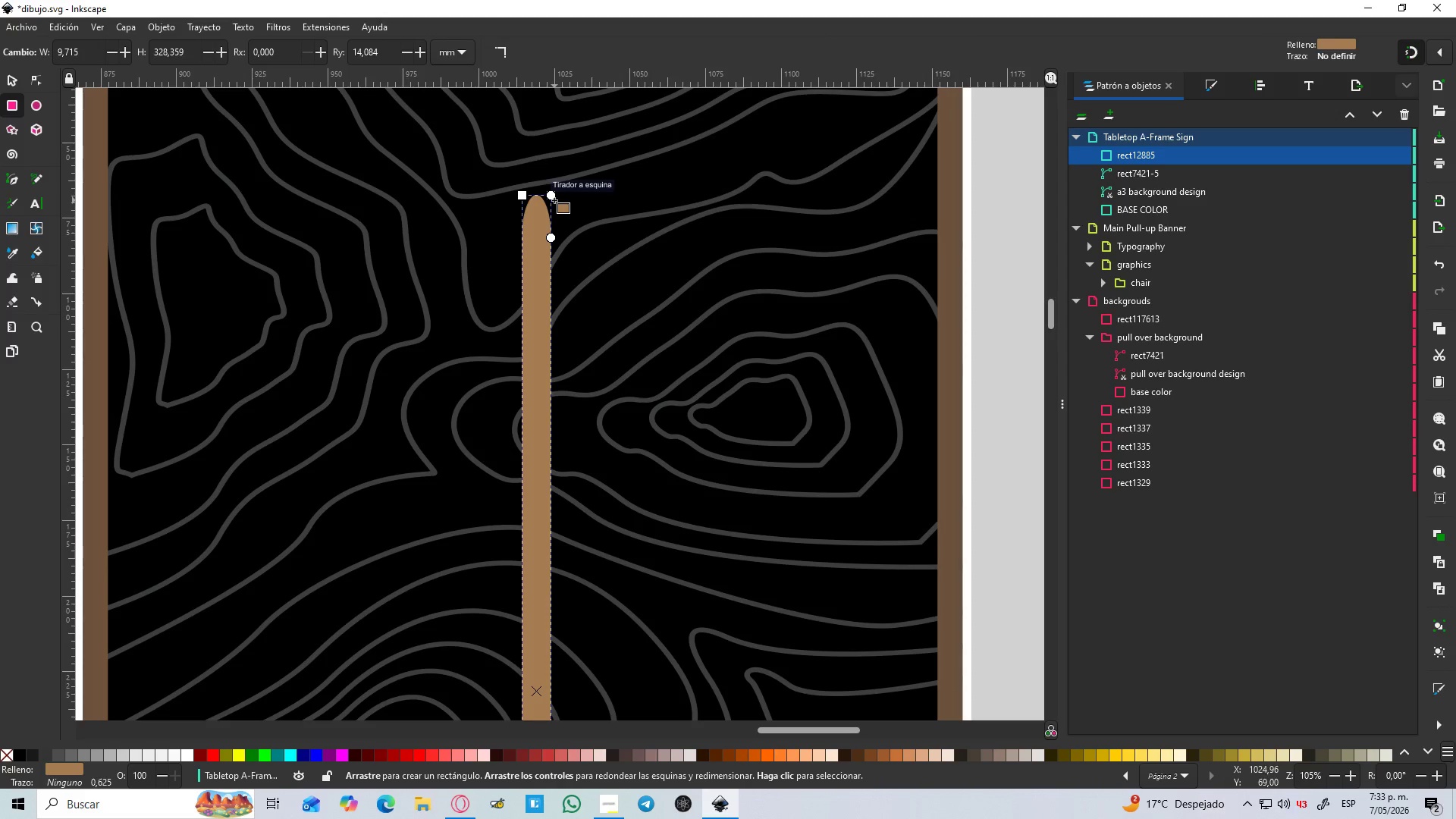 
left_click_drag(start_coordinate=[554, 196], to_coordinate=[555, 190])
 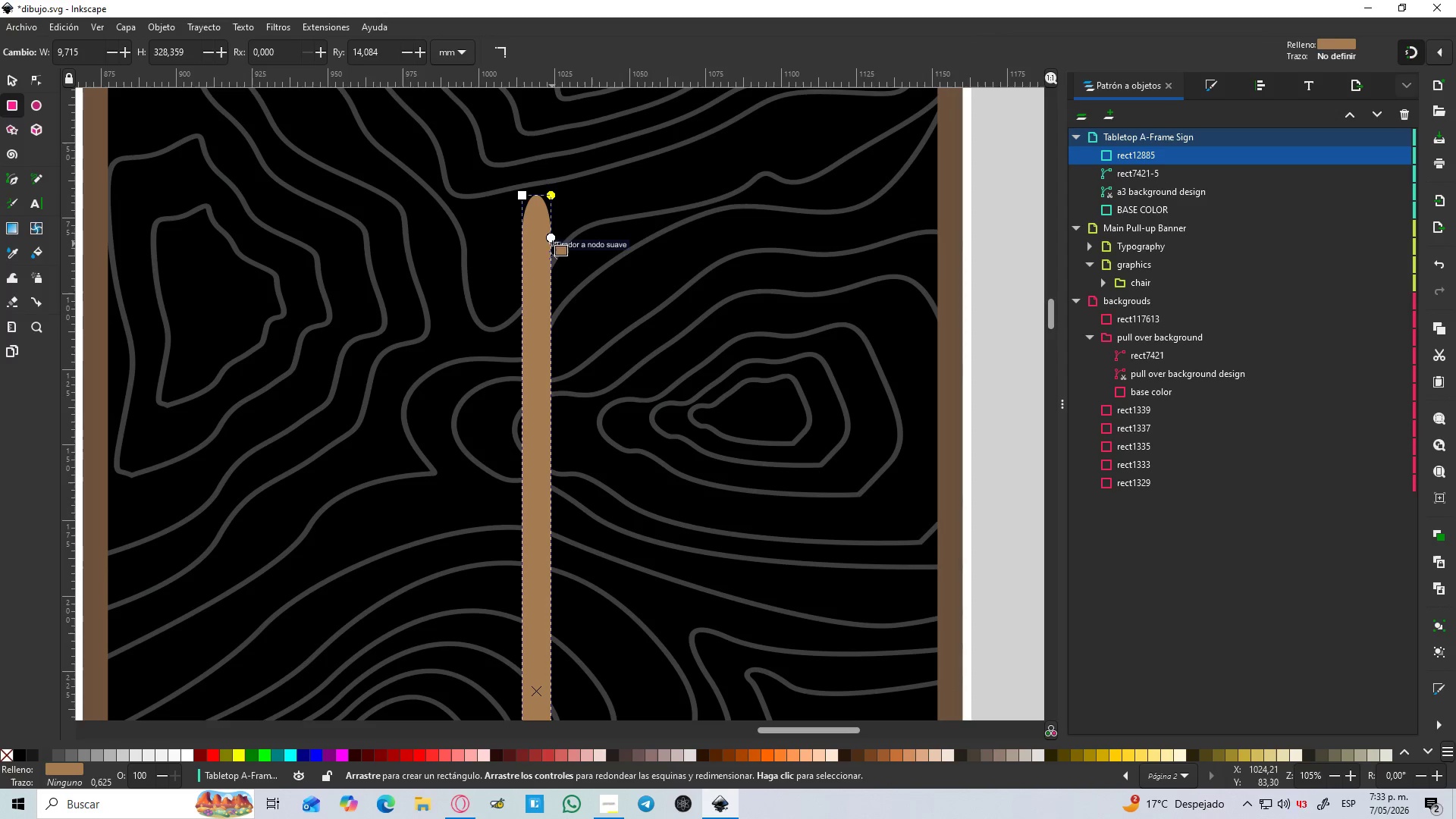 
left_click_drag(start_coordinate=[553, 237], to_coordinate=[554, 230])
 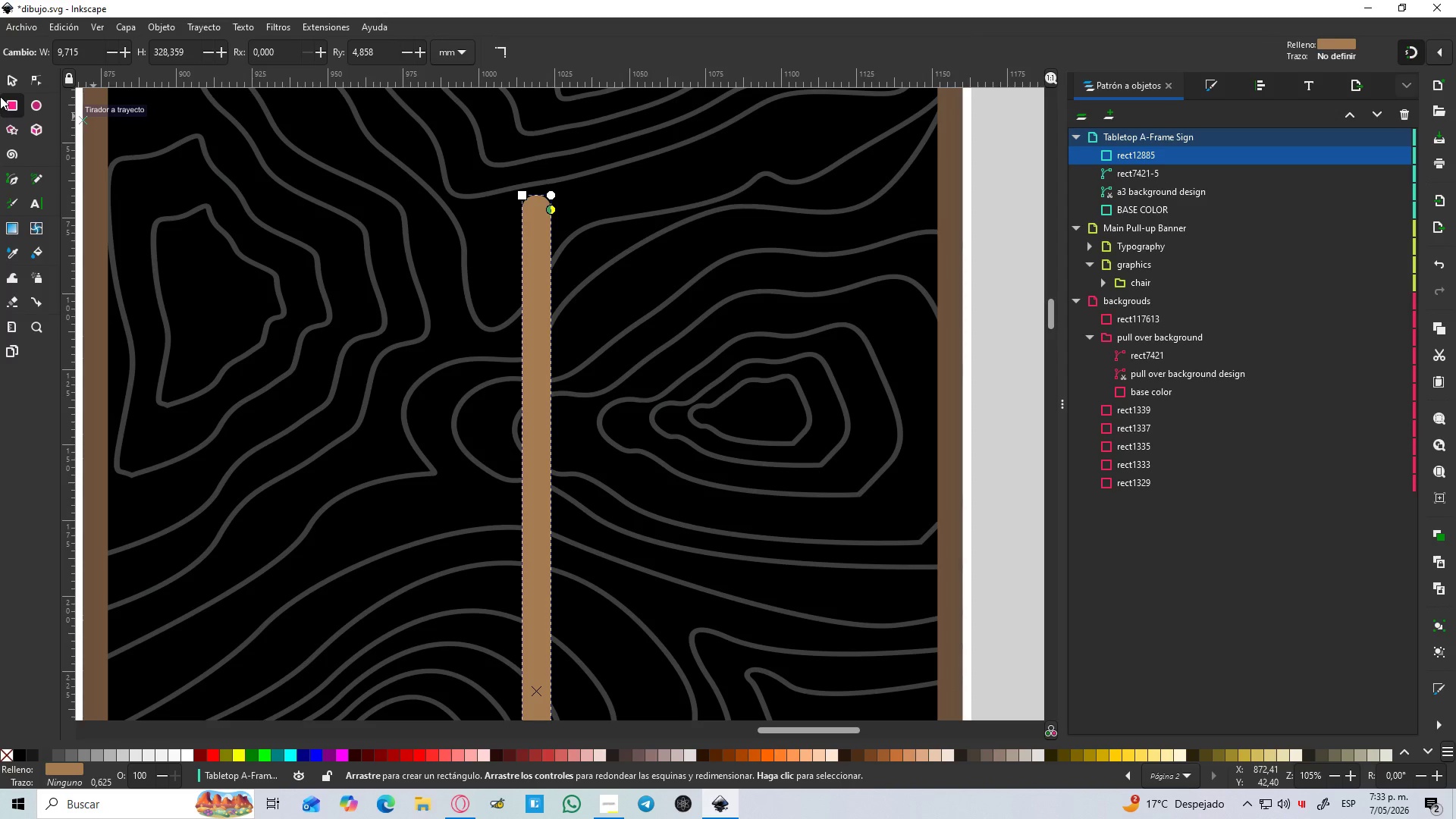 
left_click([9, 77])
 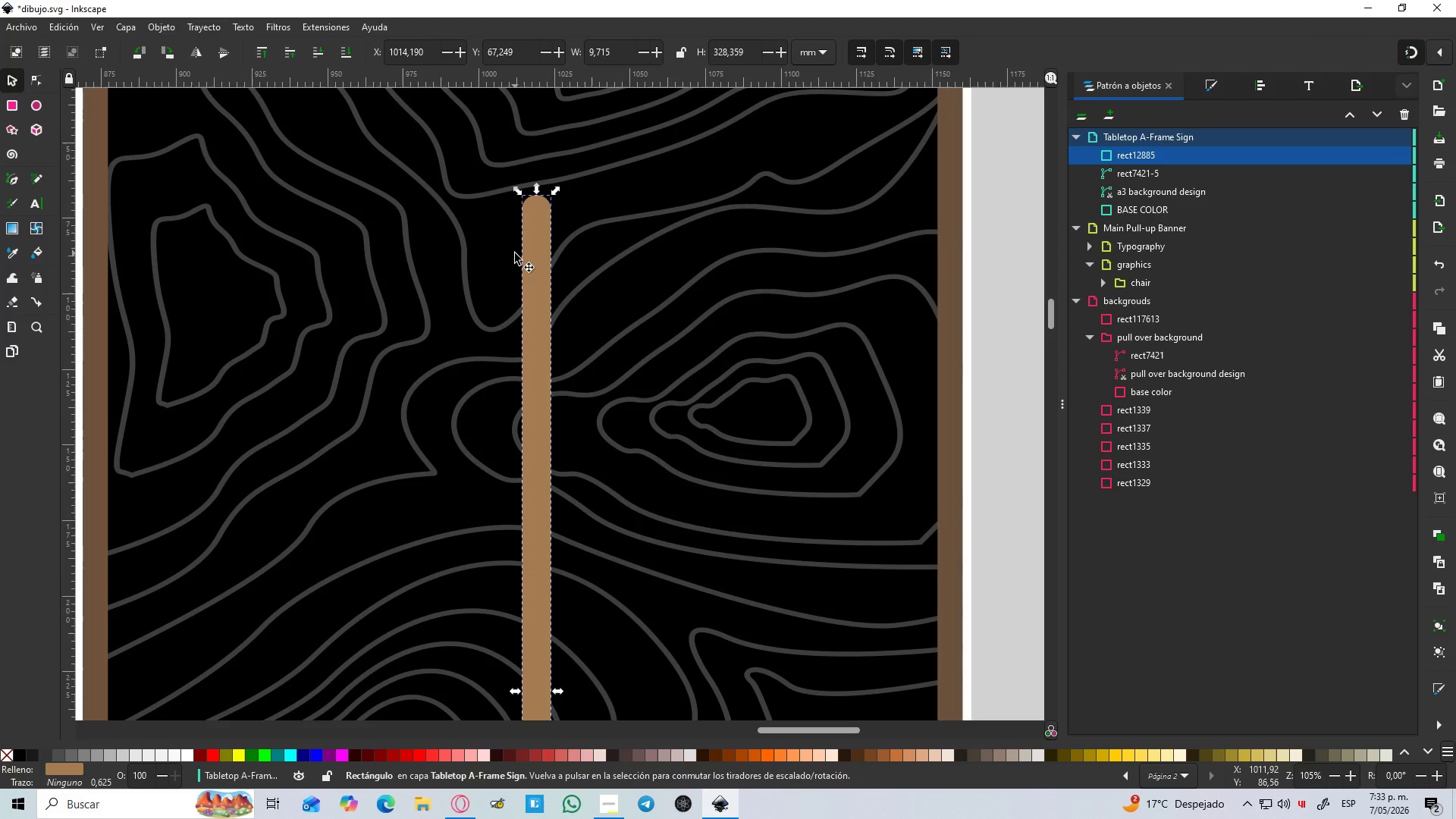 
key(Shift+5)
 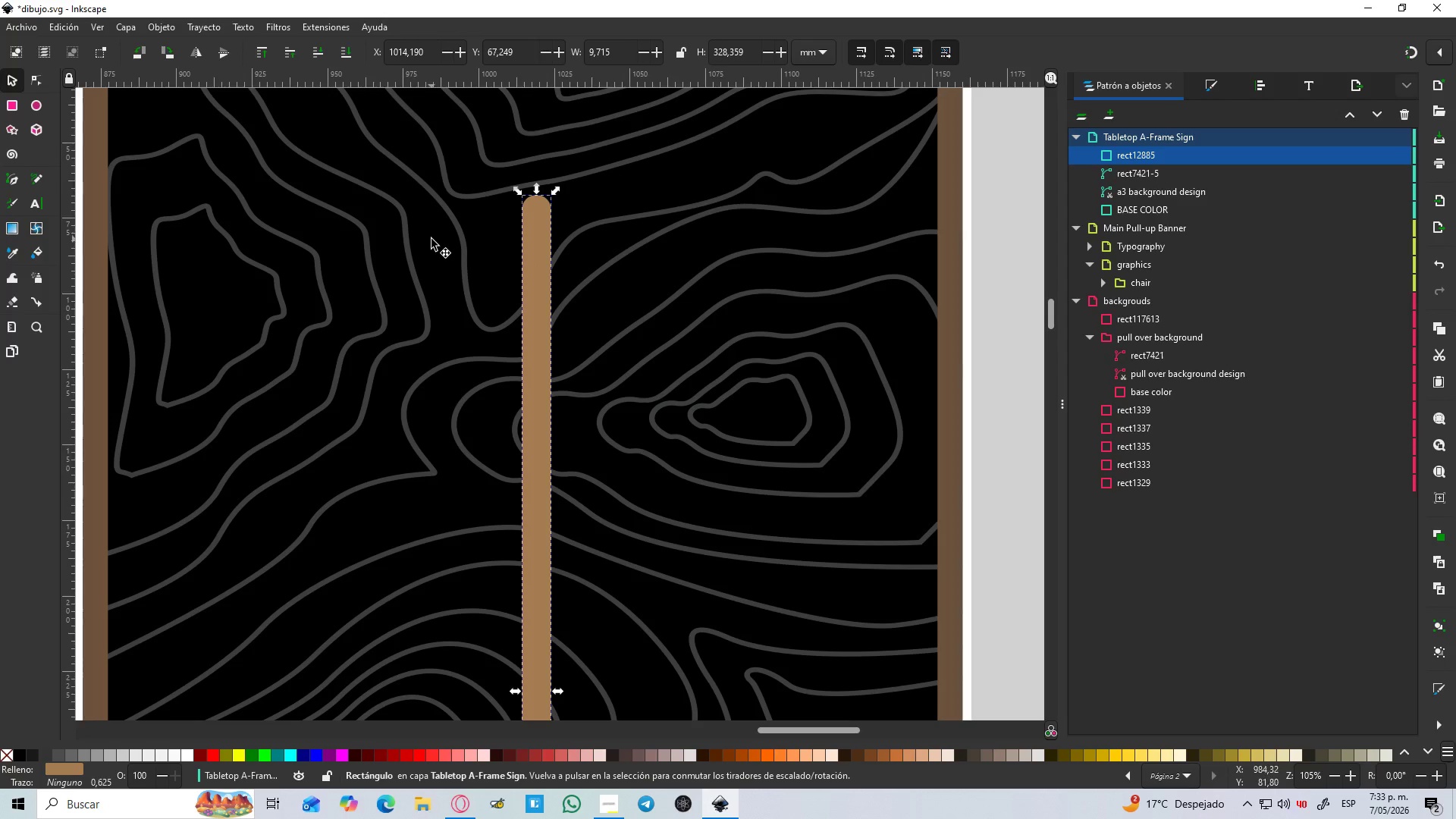 
hold_key(key=ControlLeft, duration=0.45)
scroll: coordinate [613, 297], scroll_direction: down, amount: 3.0
 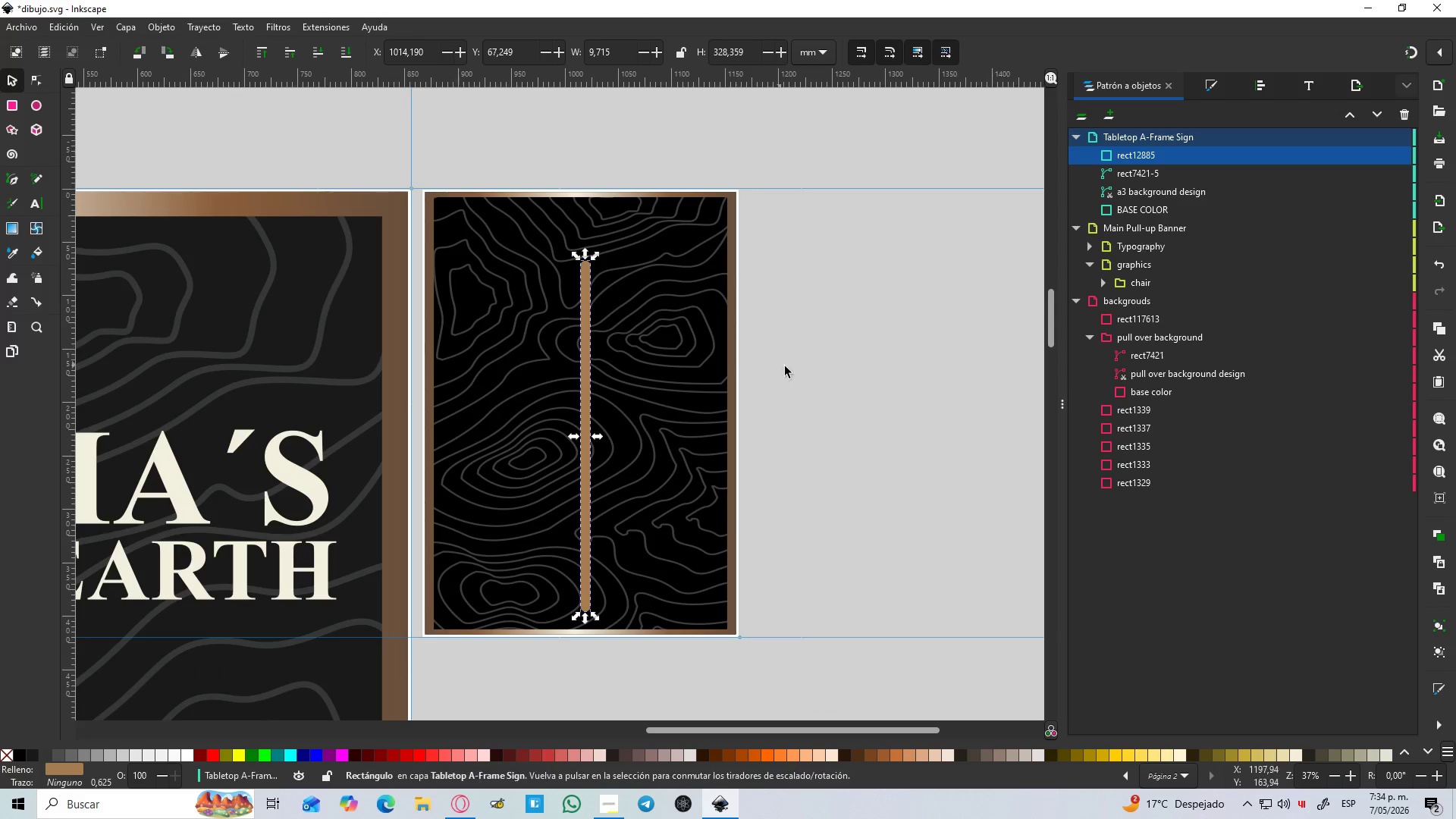 
left_click([802, 368])
 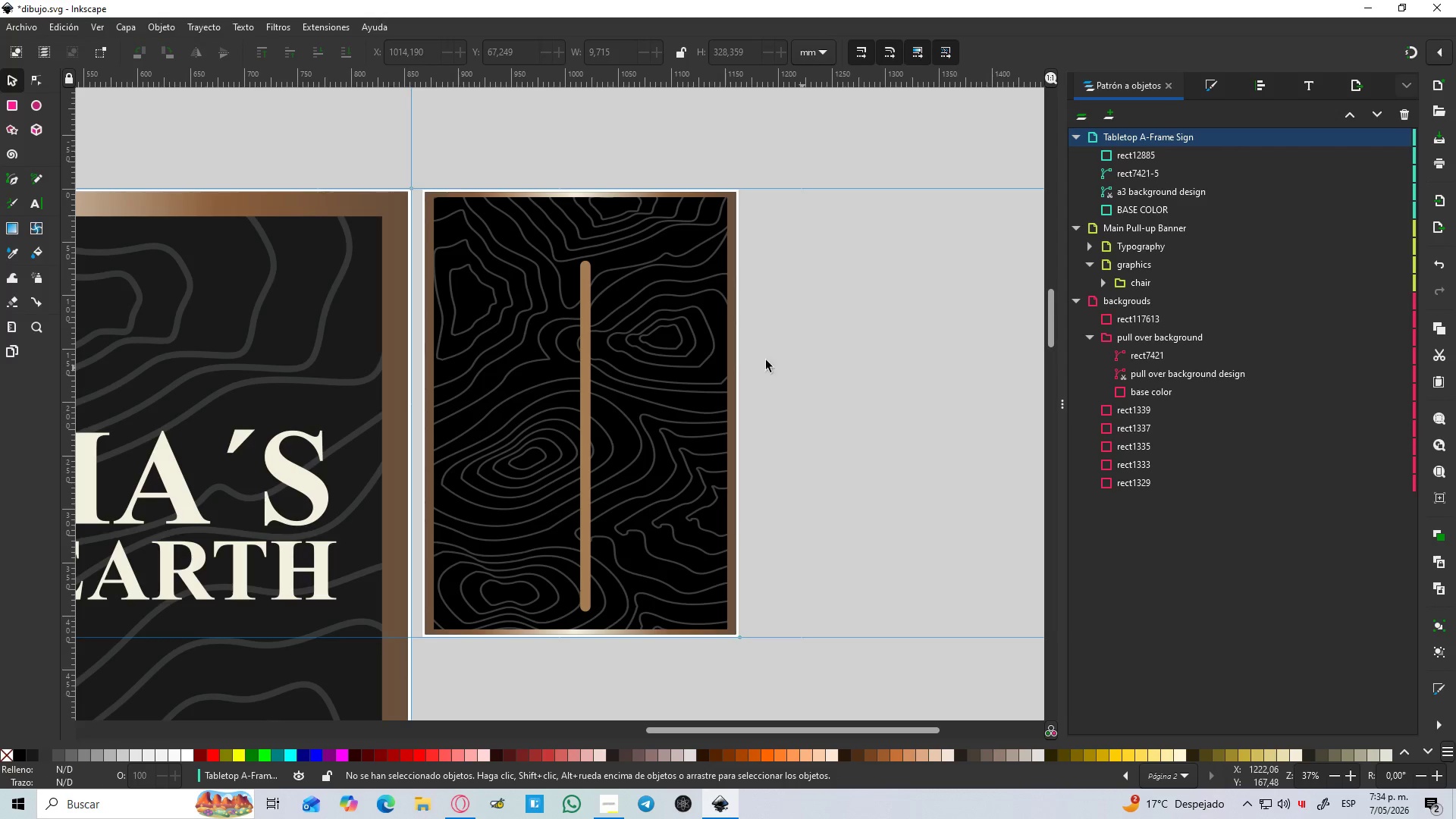 
hold_key(key=ControlLeft, duration=0.38)
scroll: coordinate [419, 237], scroll_direction: up, amount: 1.0
 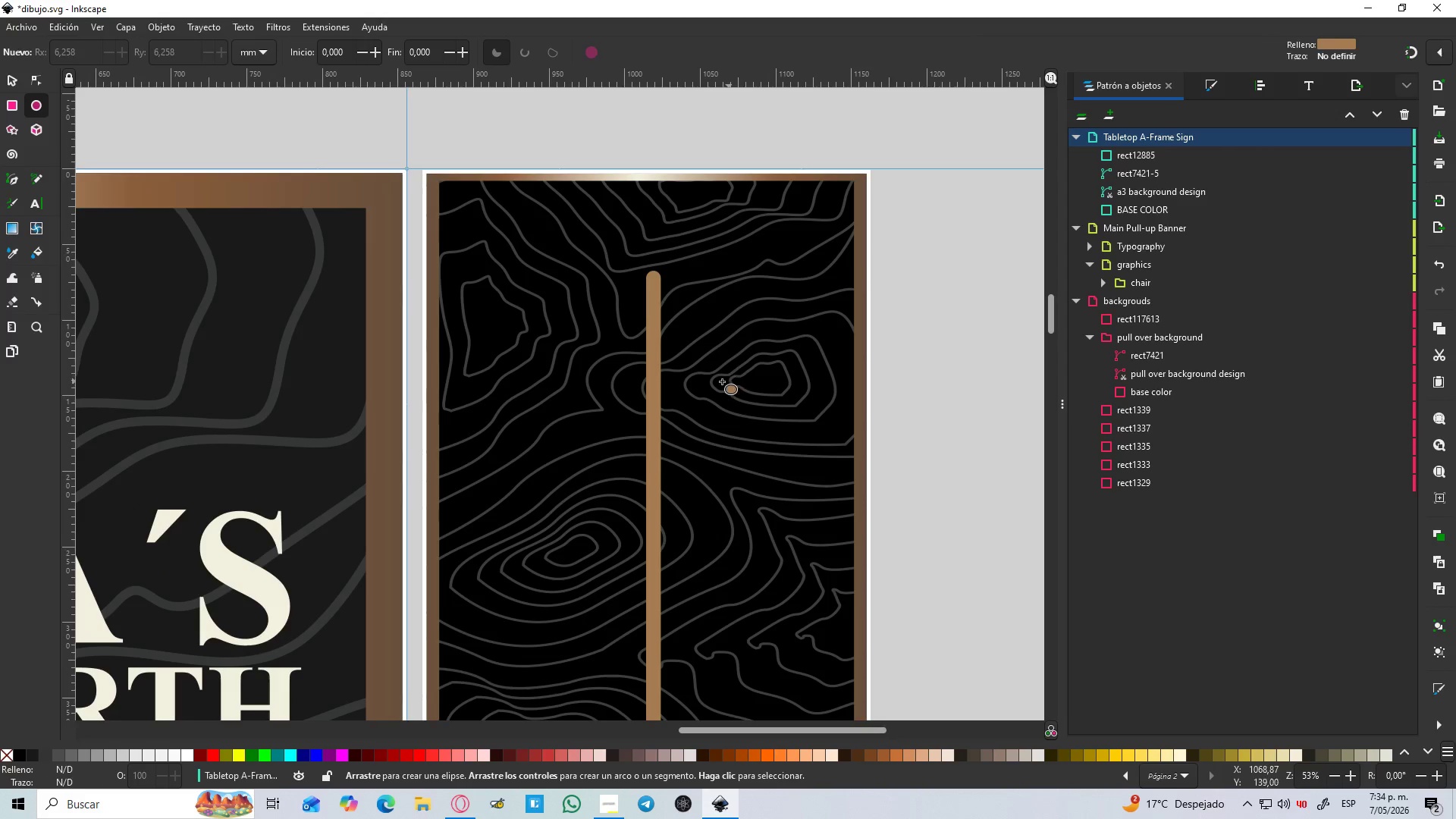 
left_click_drag(start_coordinate=[616, 332], to_coordinate=[688, 406])
 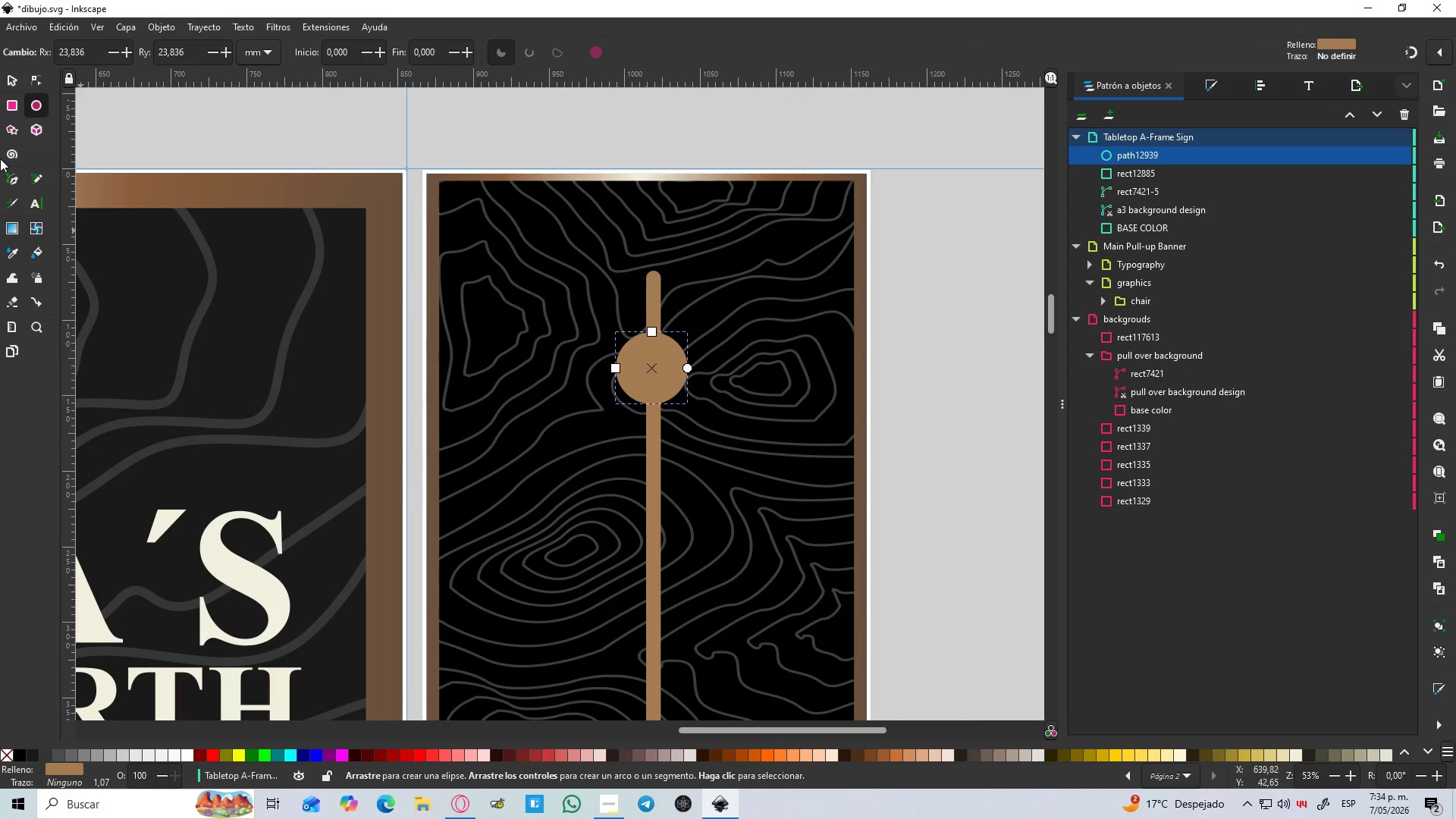 
hold_key(key=ControlLeft, duration=1.5)
 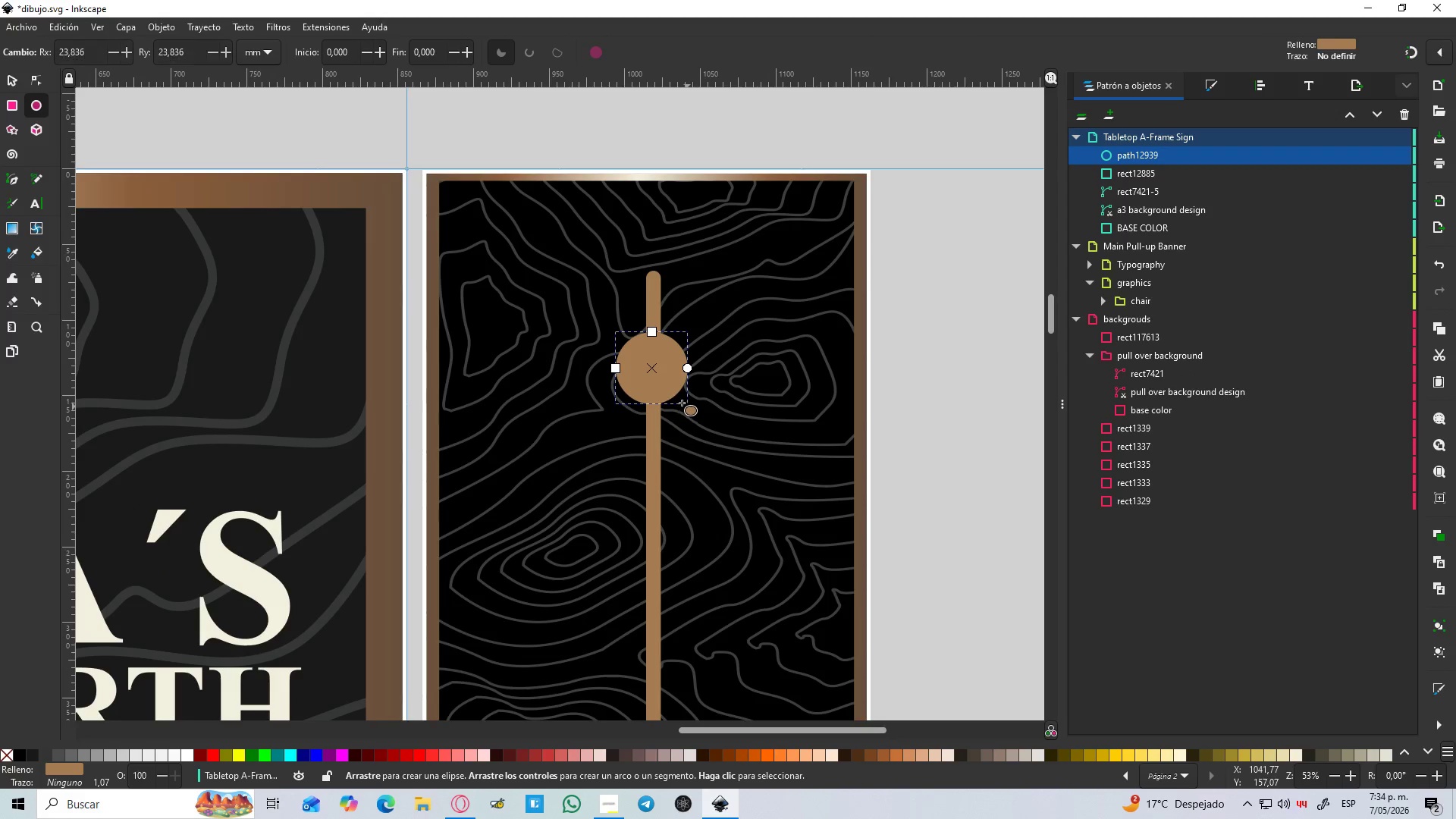 
hold_key(key=ControlLeft, duration=1.66)
 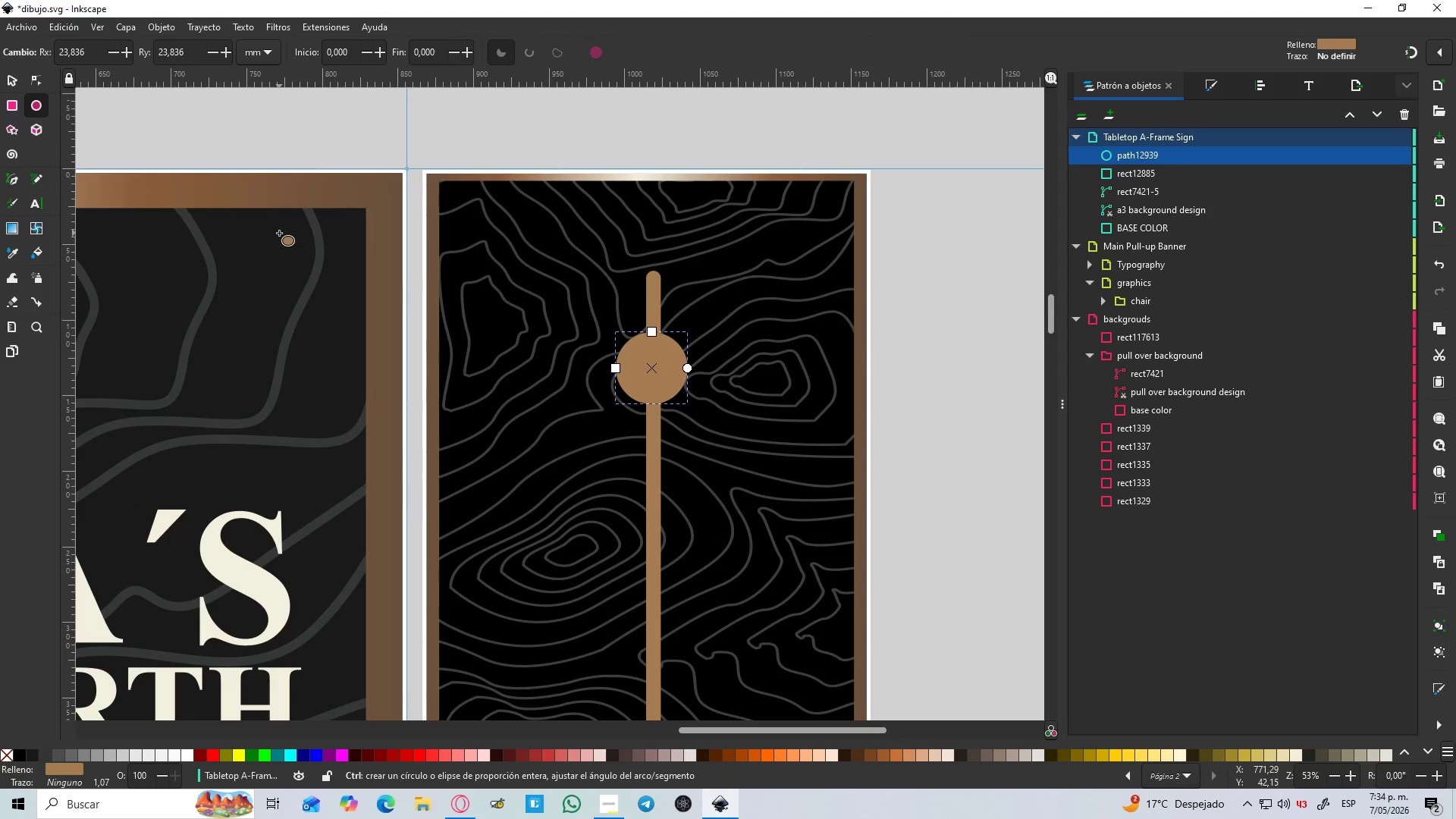 
key(Control+D)
 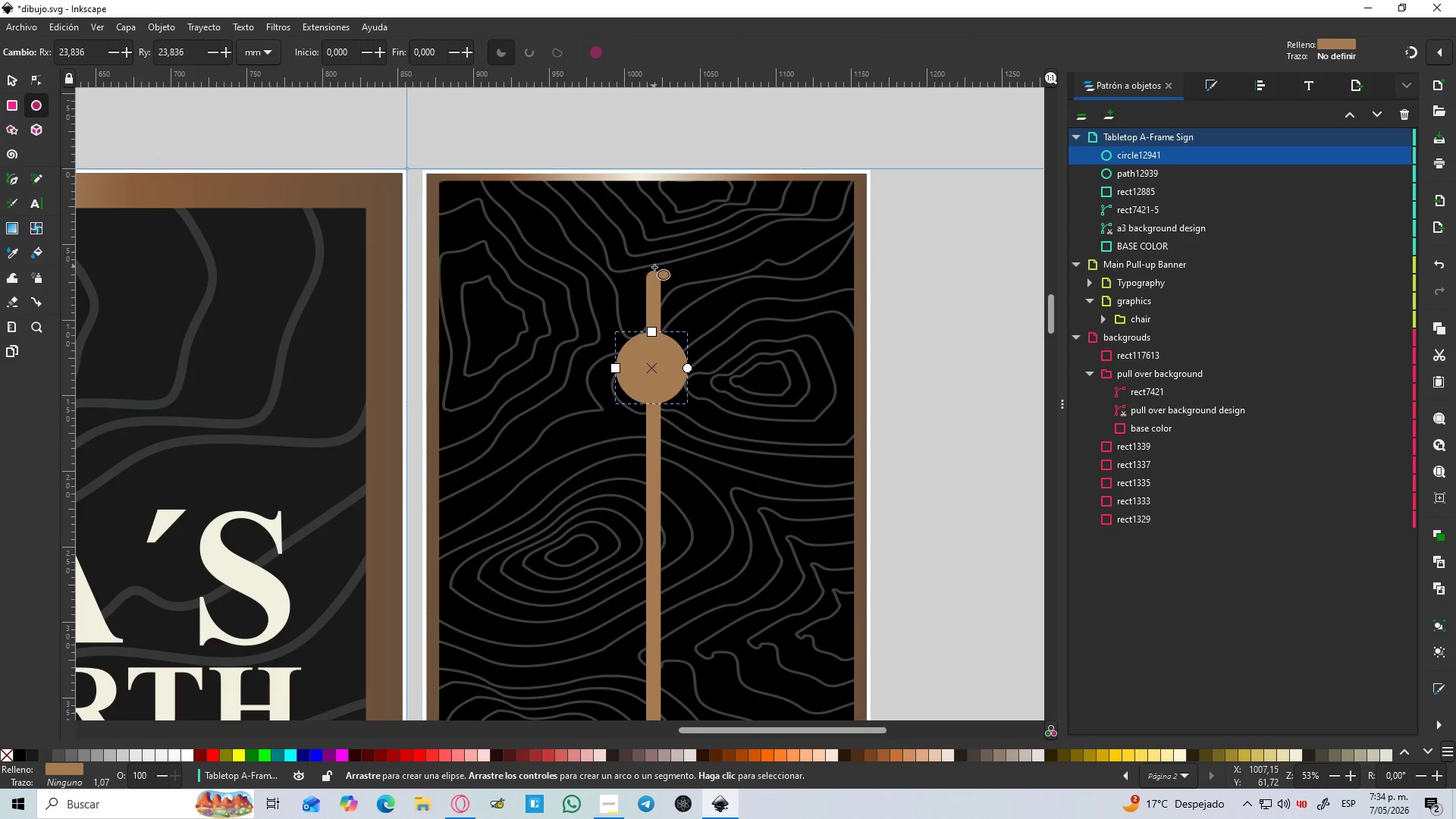 
key(D)
 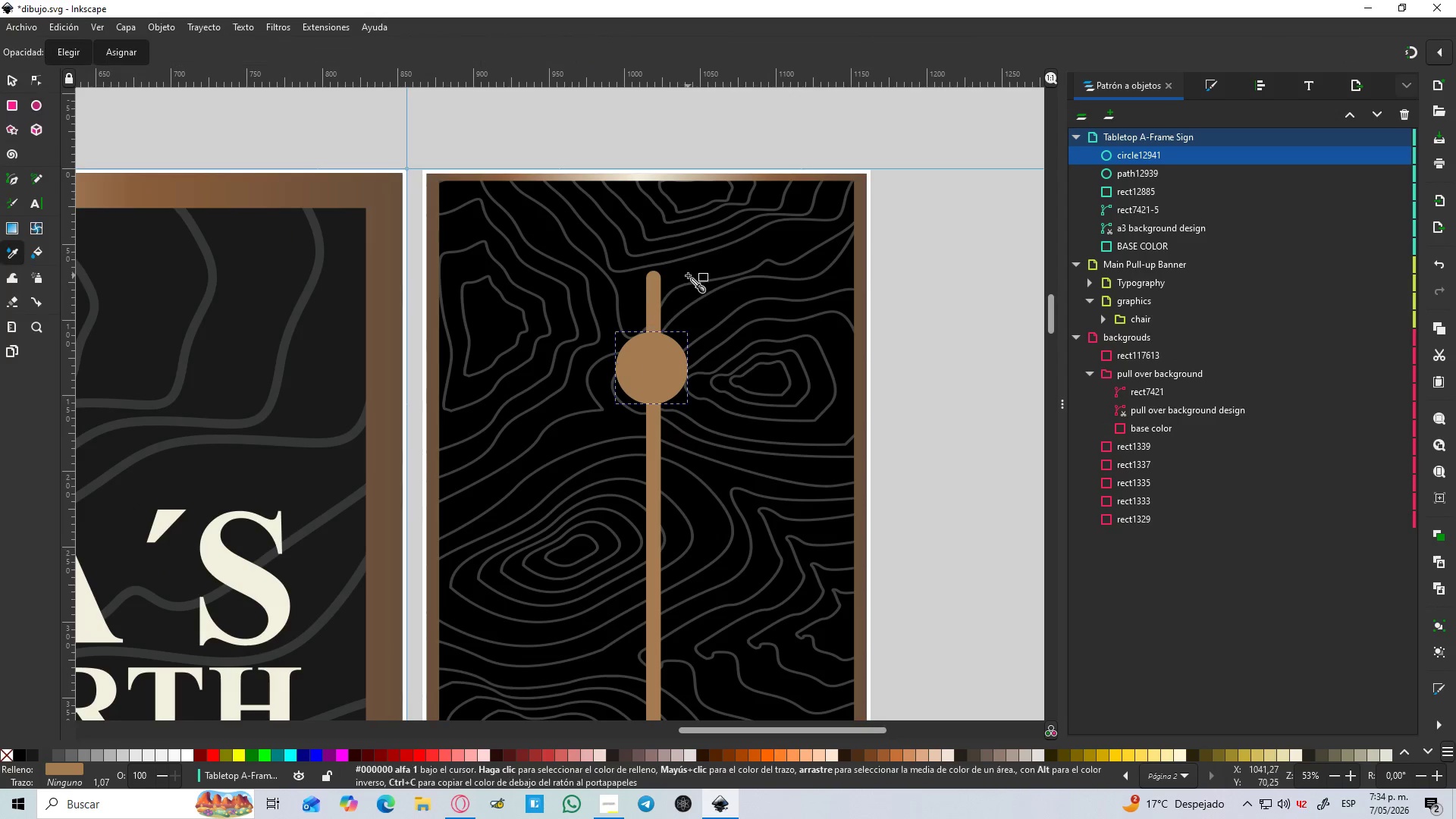 
left_click([688, 275])
 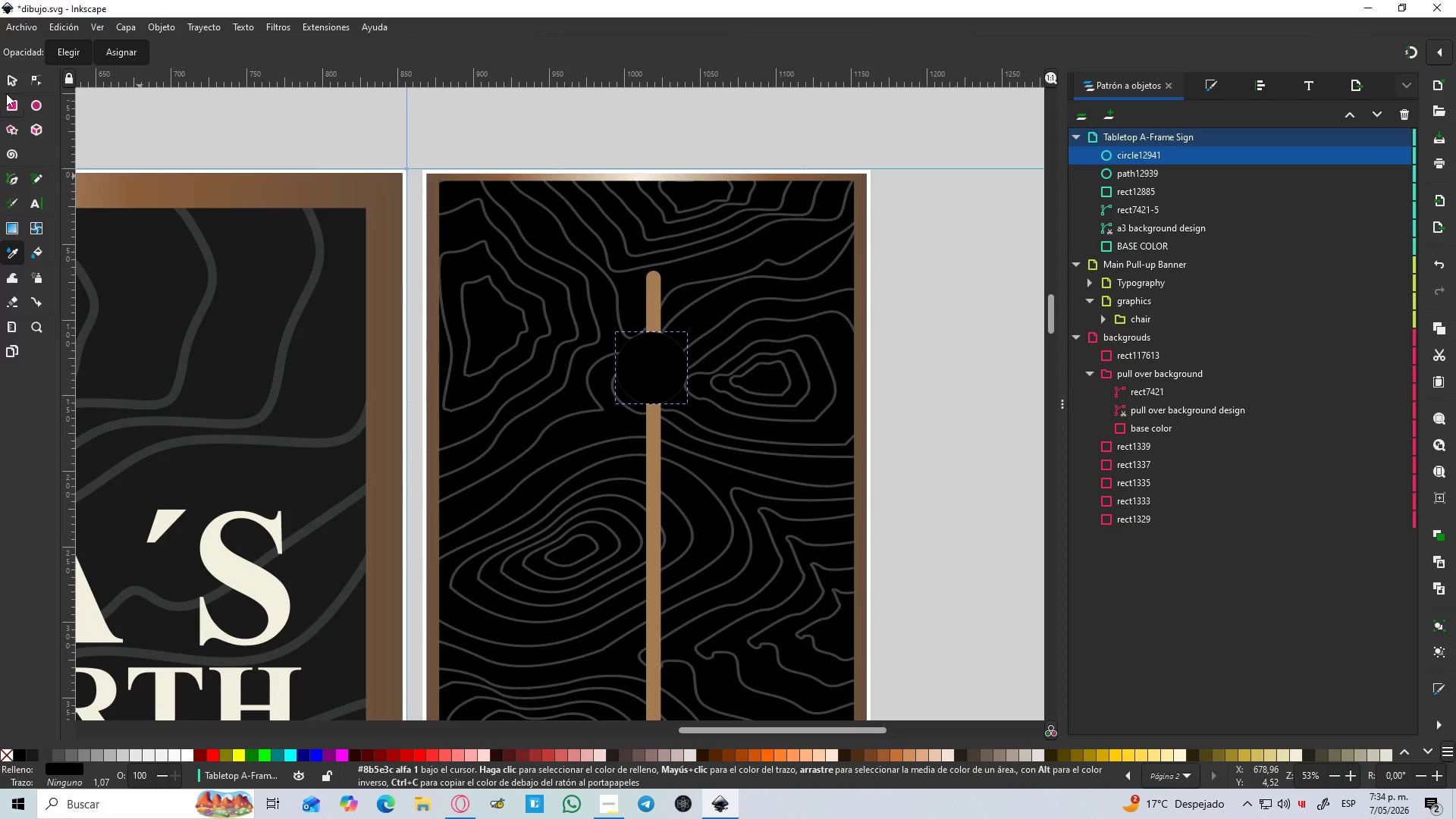 
left_click([9, 80])
 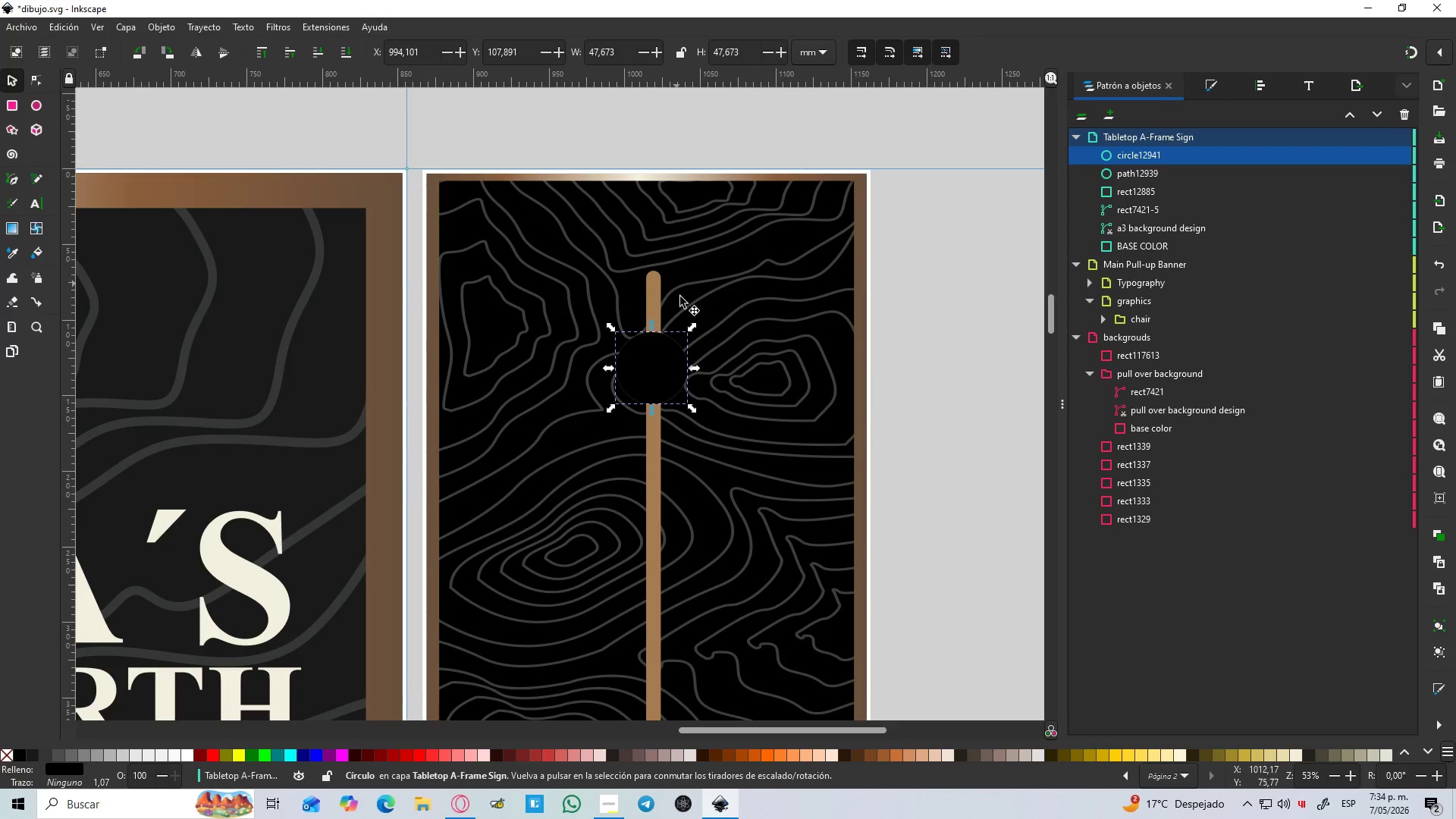 
hold_key(key=ControlLeft, duration=2.83)
hold_key(key=ShiftLeft, duration=1.5)
left_click_drag(start_coordinate=[692, 329], to_coordinate=[683, 337])
 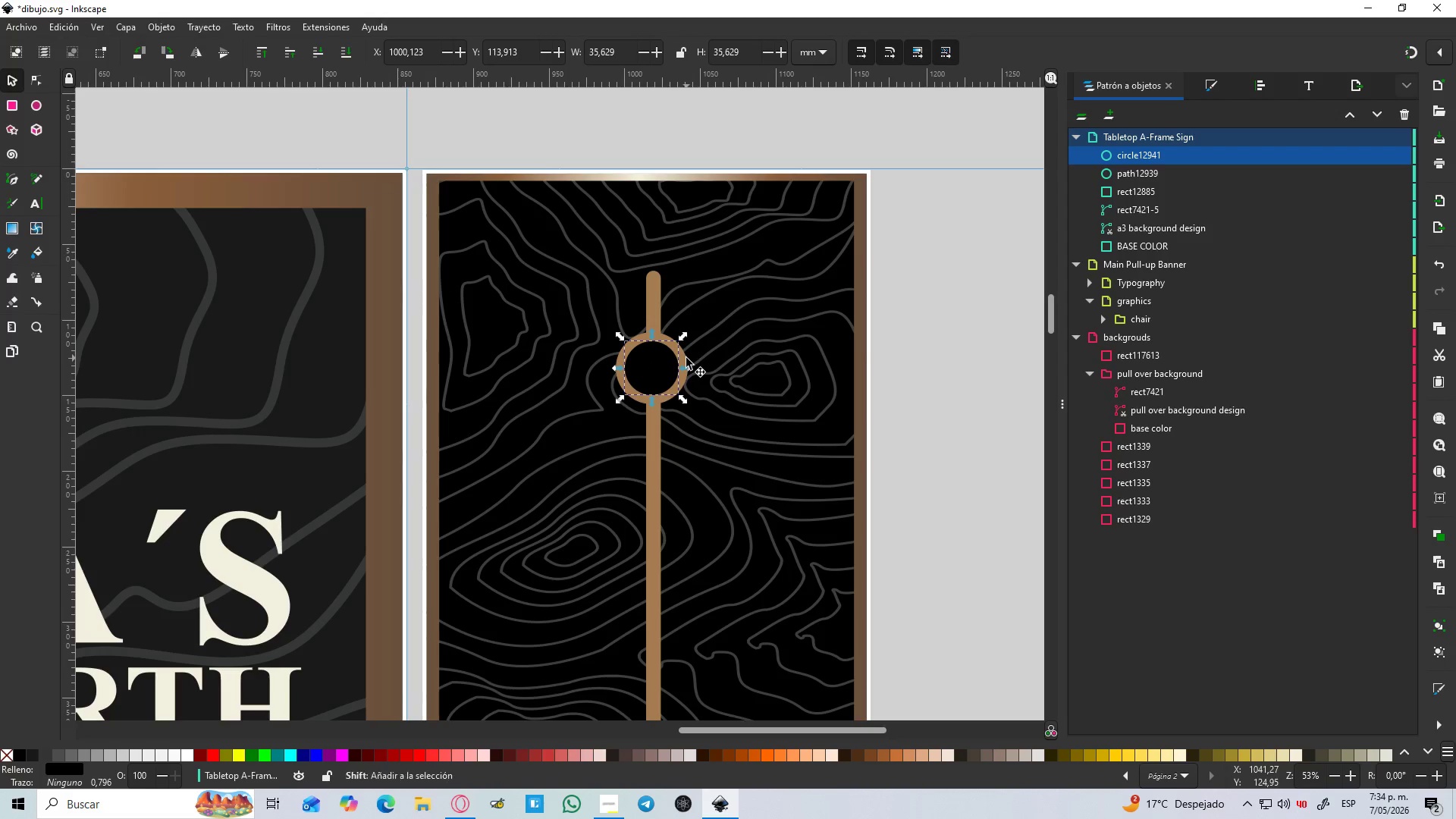 
hold_key(key=ShiftLeft, duration=0.78)
 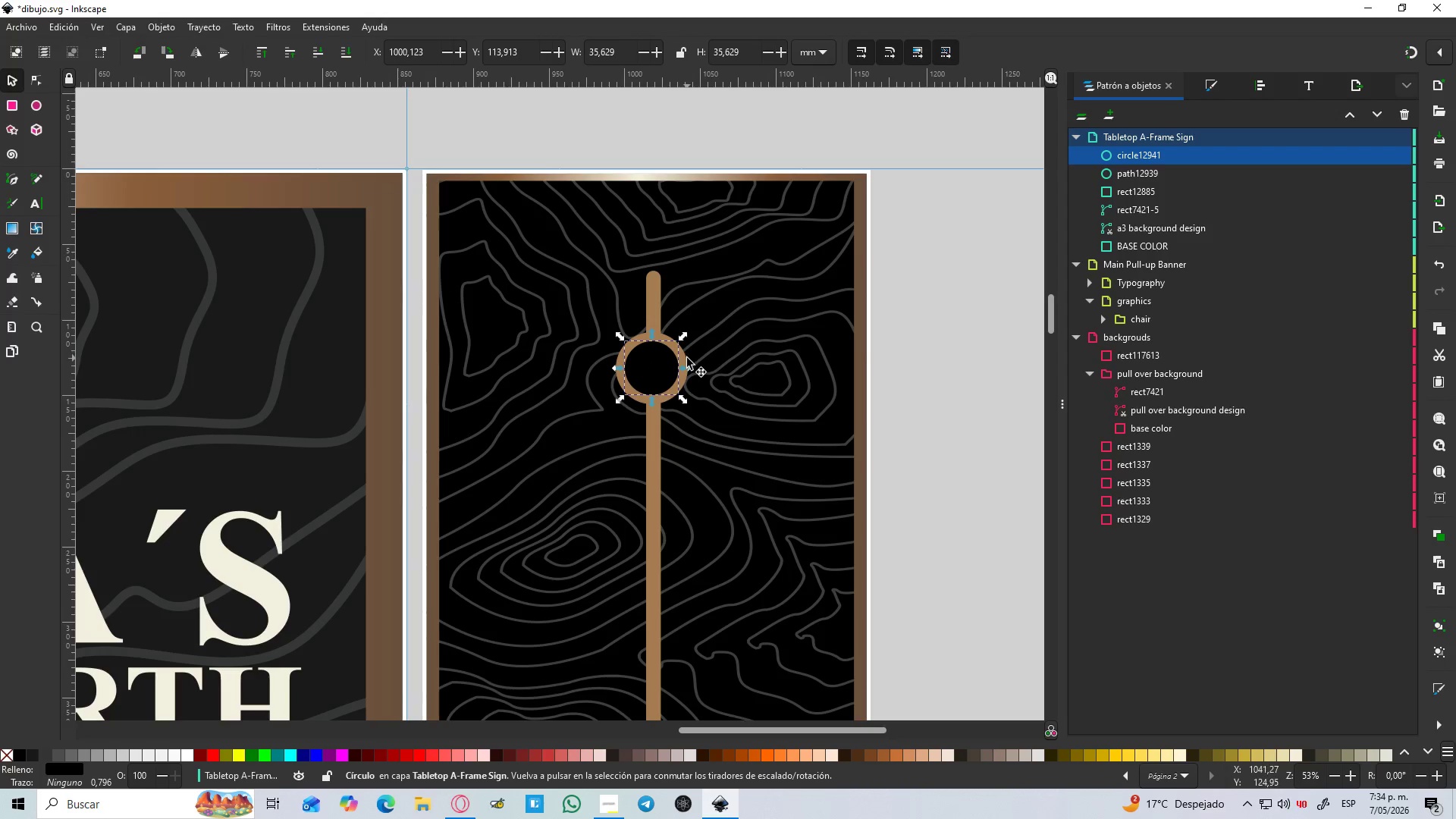 
hold_key(key=ShiftLeft, duration=0.64)
left_click([686, 357])
 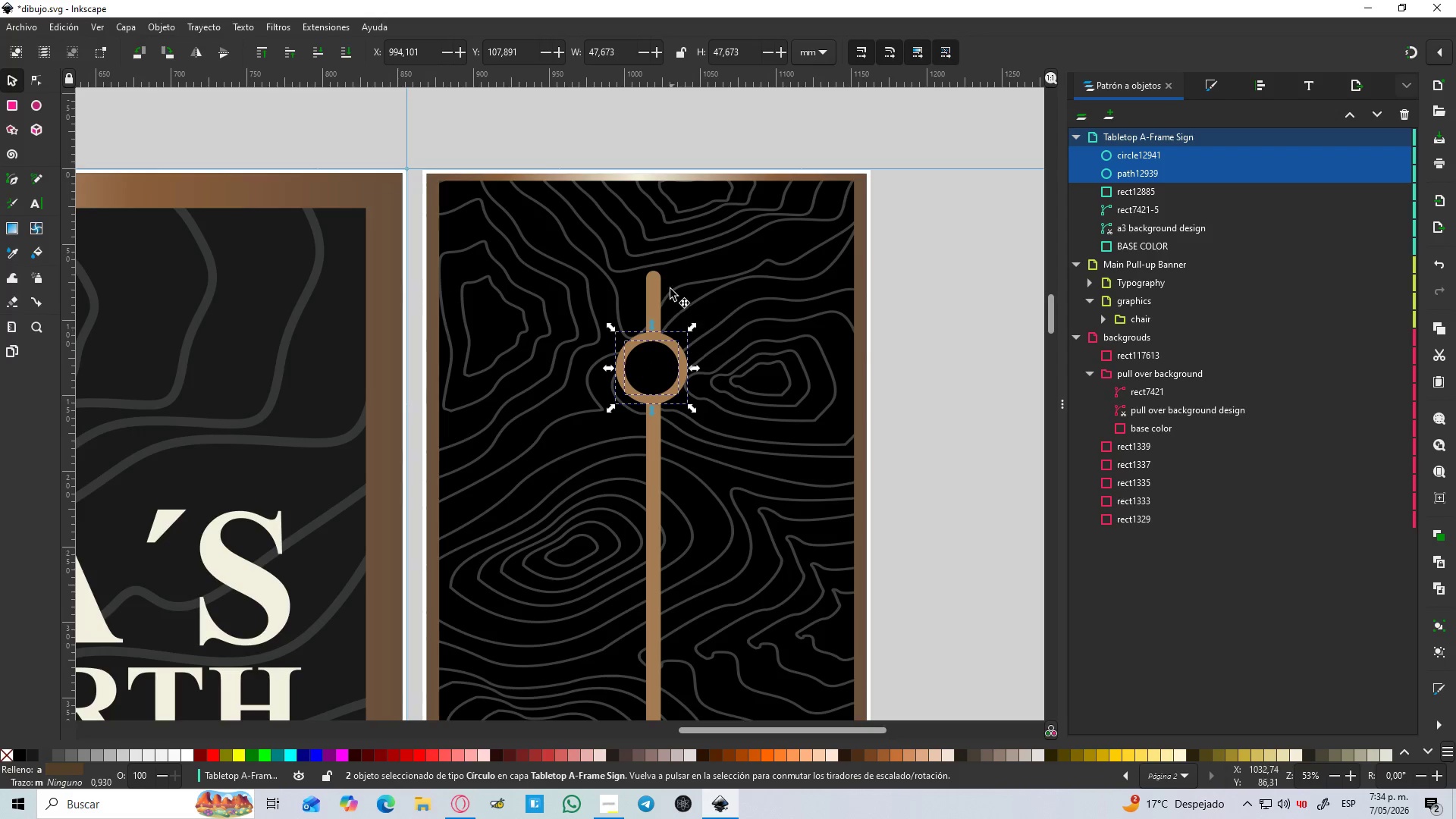 
hold_key(key=ShiftLeft, duration=0.53)
 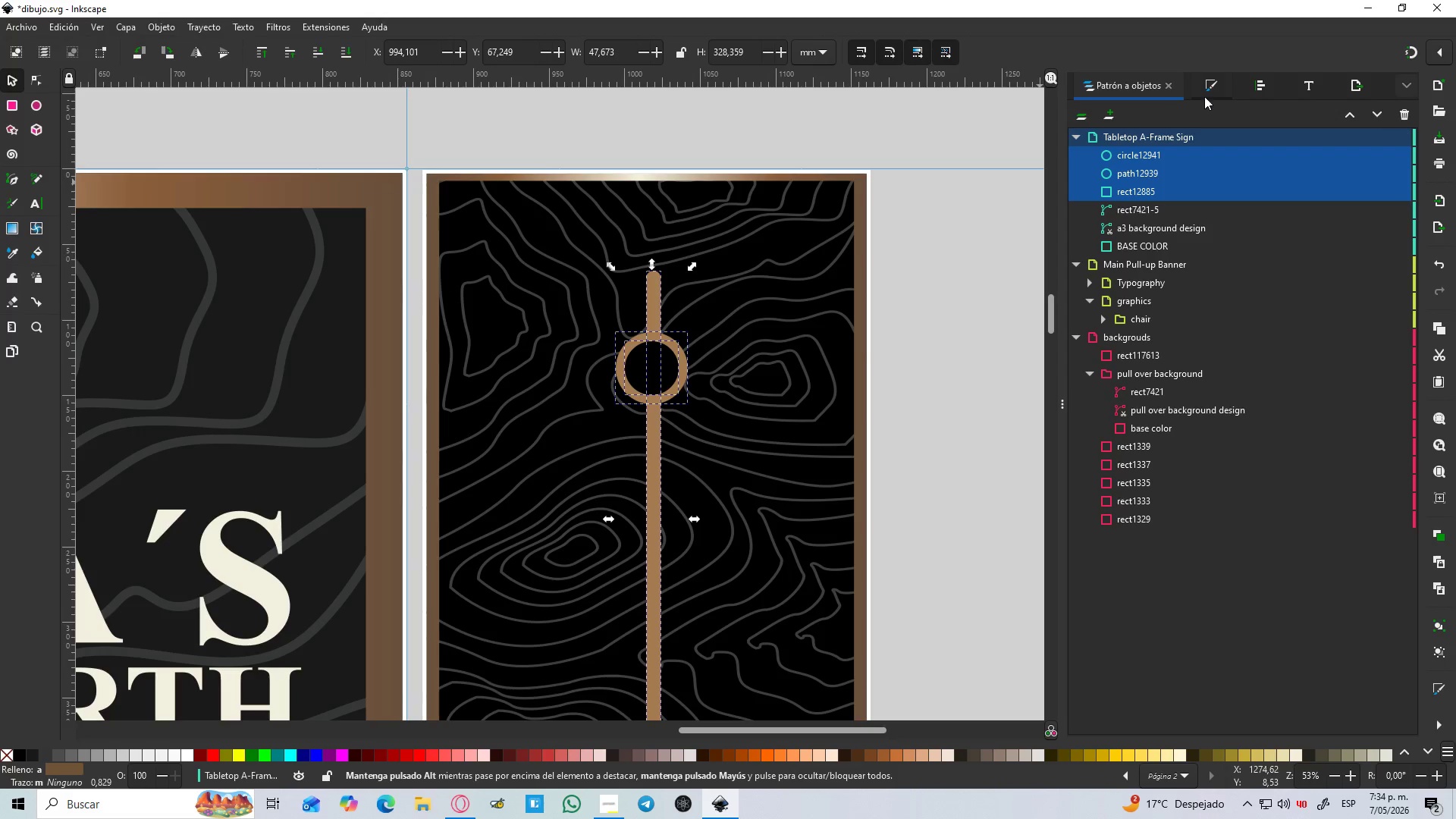 
left_click([1205, 93])
 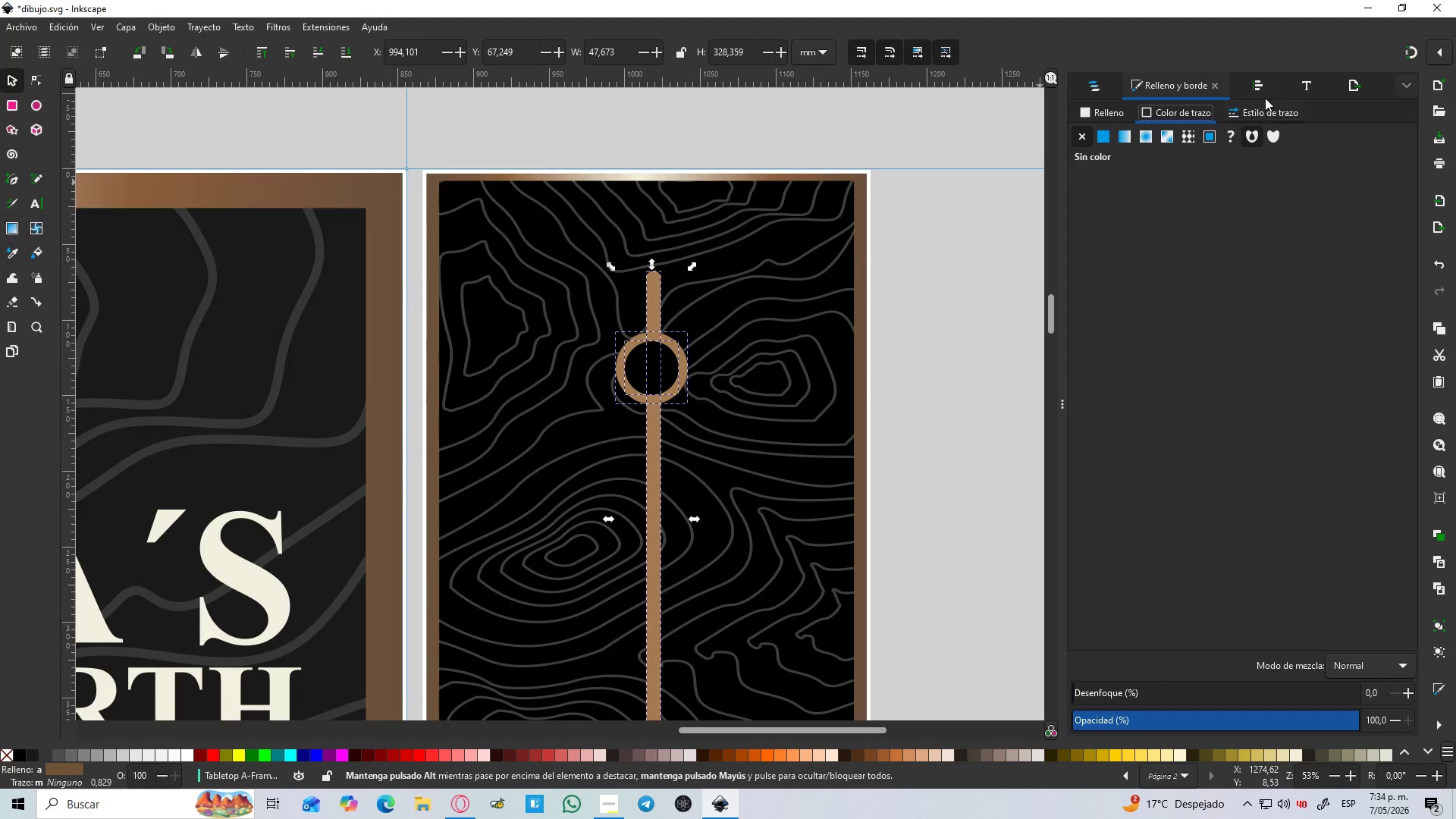 
left_click([1249, 80])
 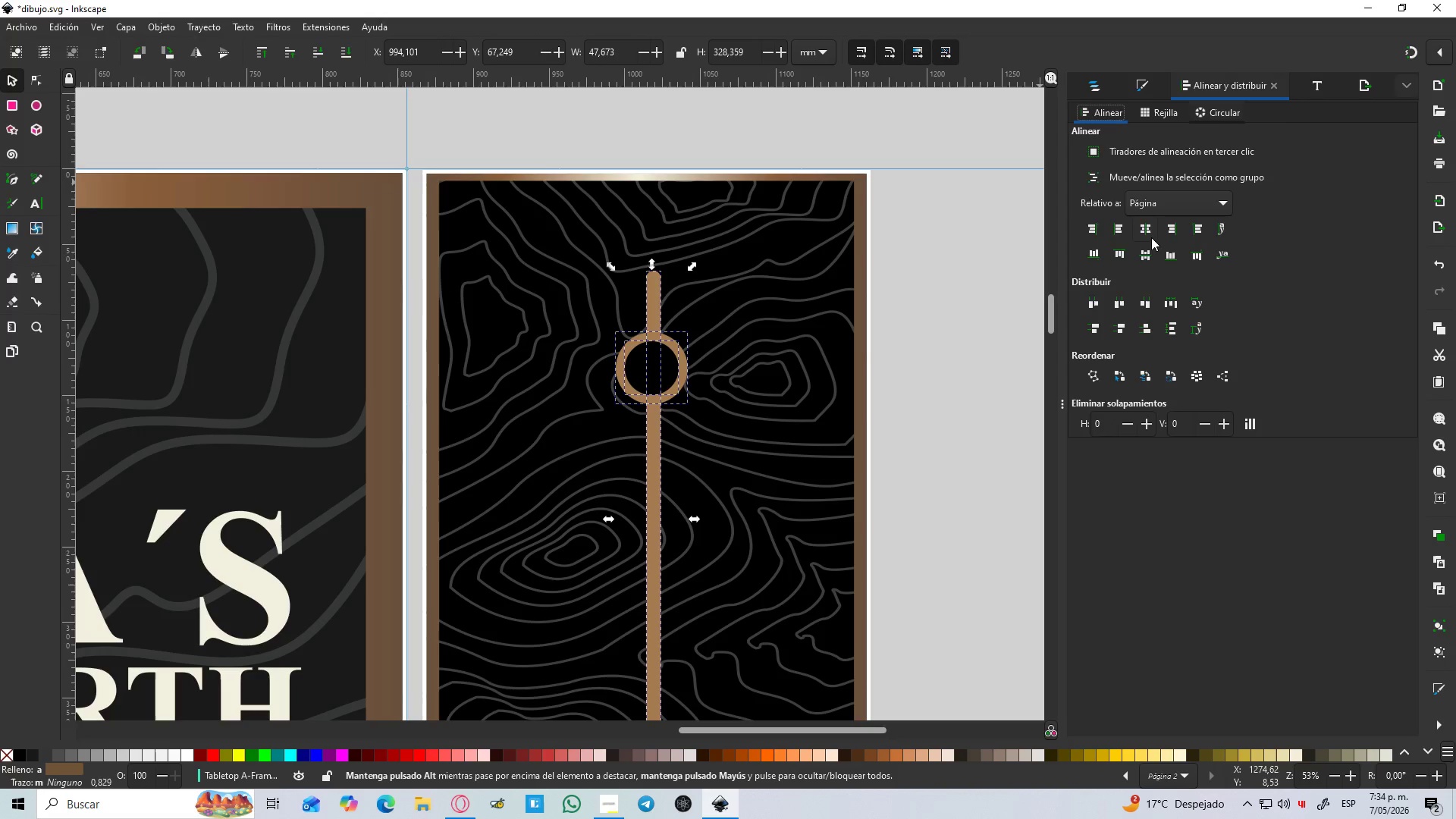 
left_click([1151, 237])
 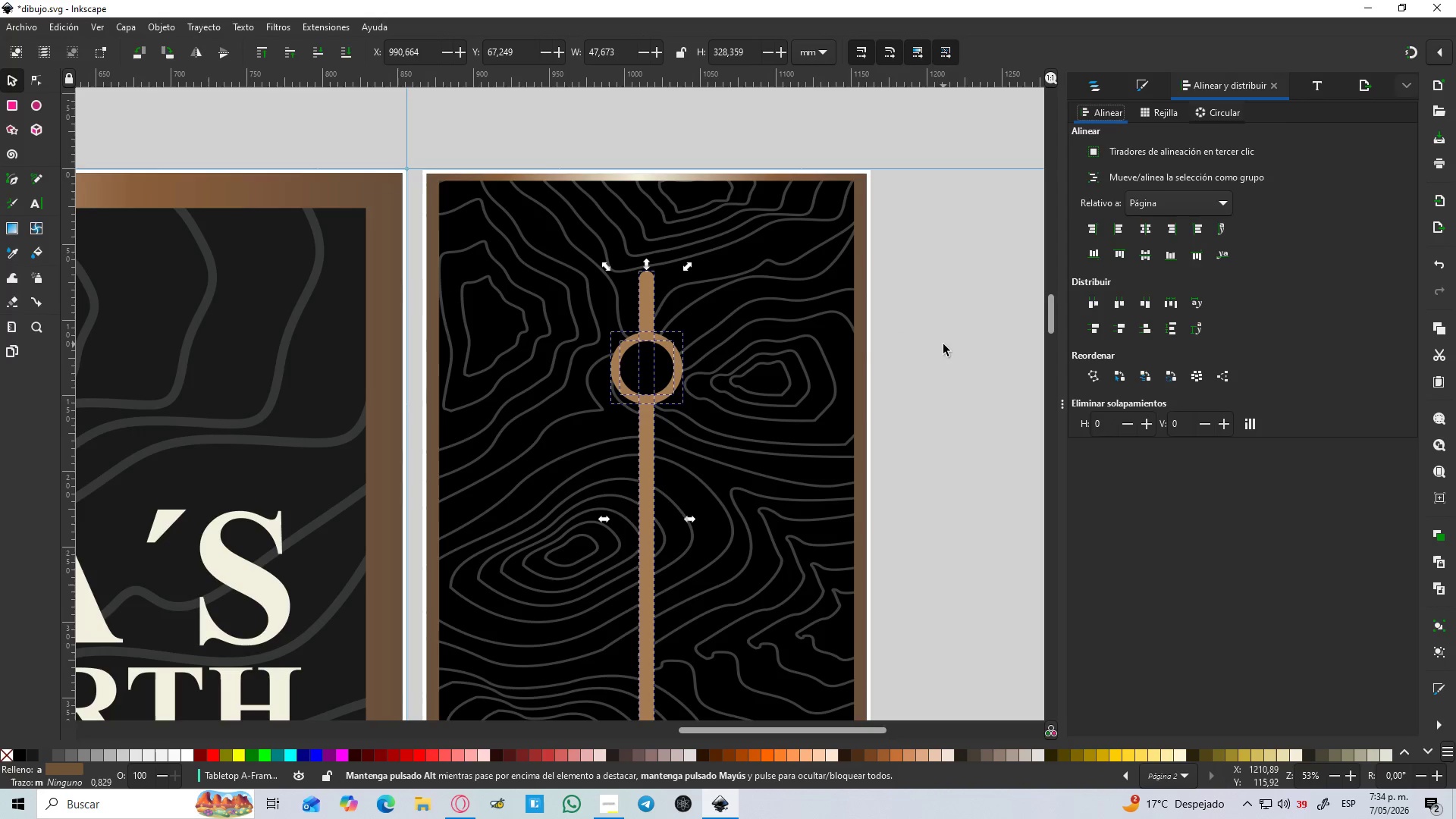 
left_click([965, 345])
 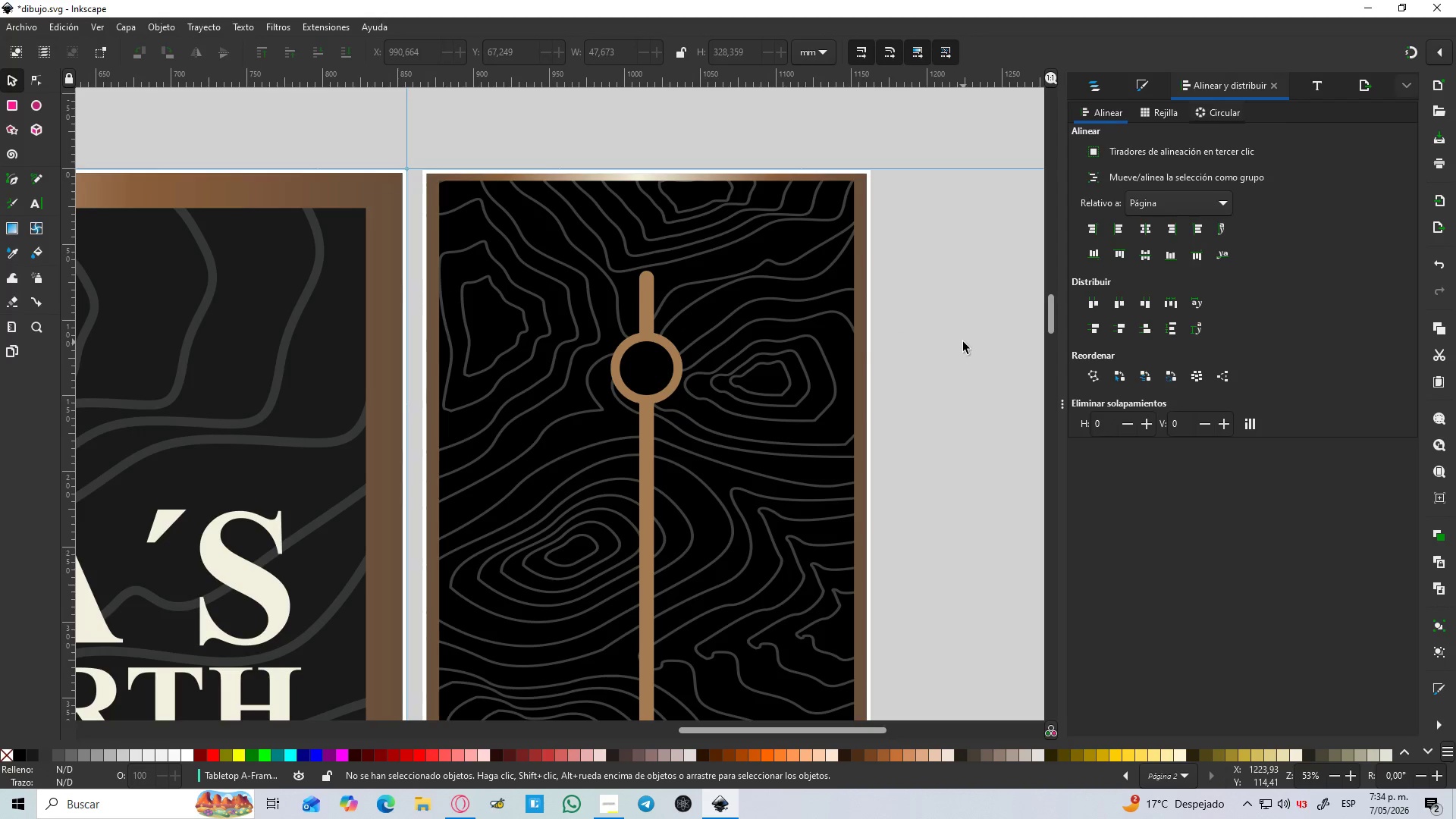 
scroll: coordinate [946, 334], scroll_direction: down, amount: 3.0
 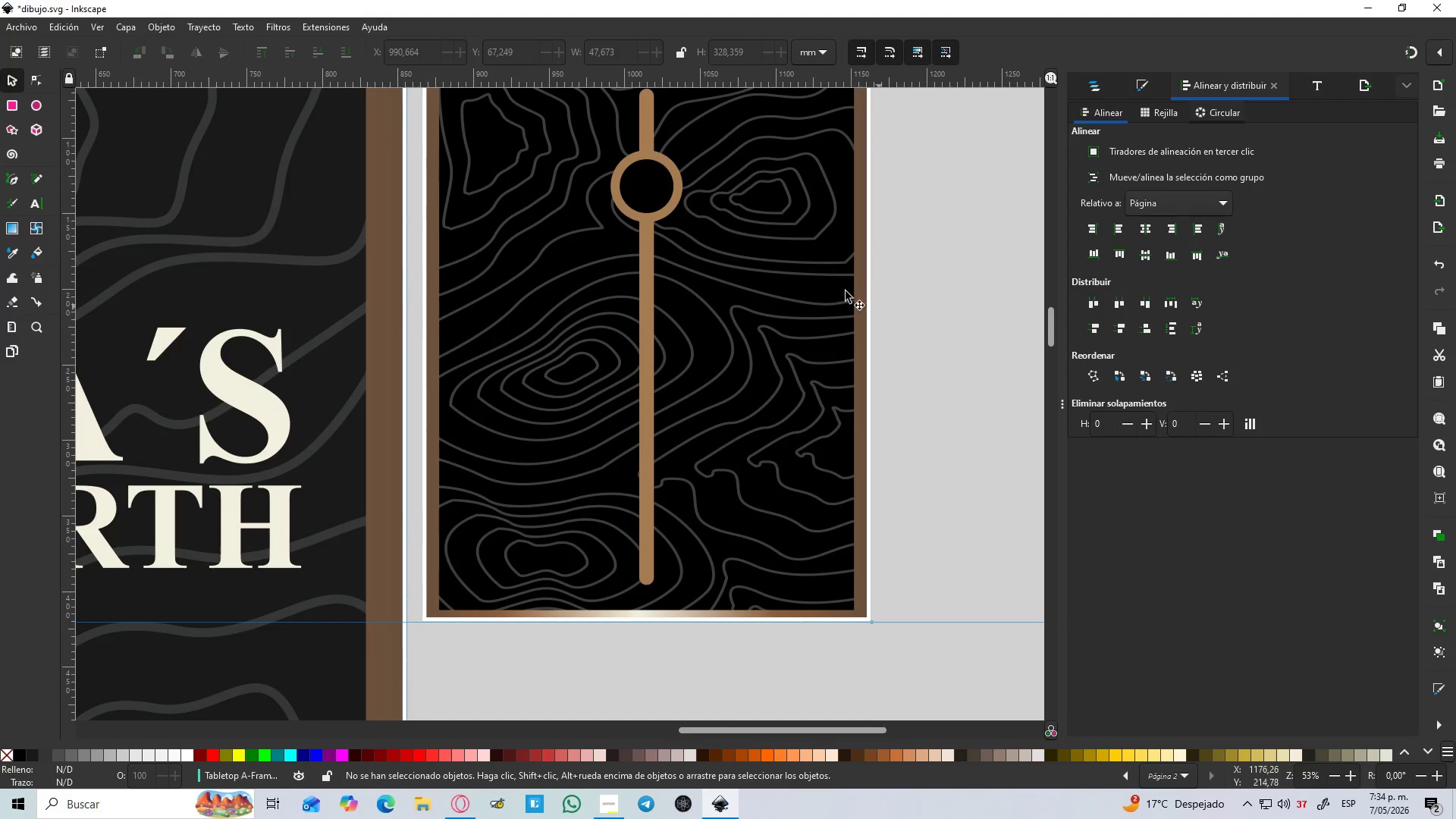 
left_click([650, 193])
 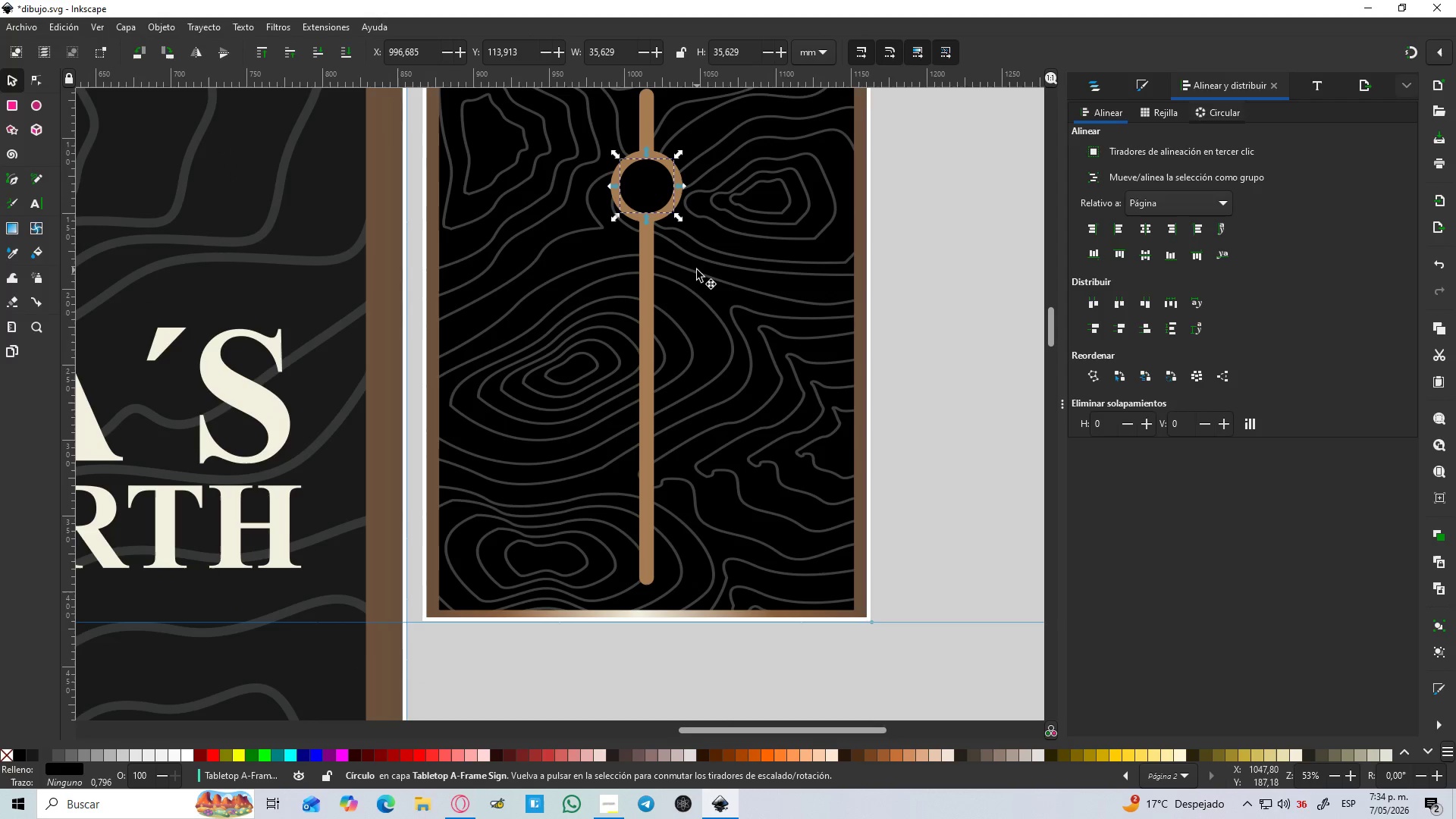 
hold_key(key=ShiftLeft, duration=1.31)
left_click([679, 176])
 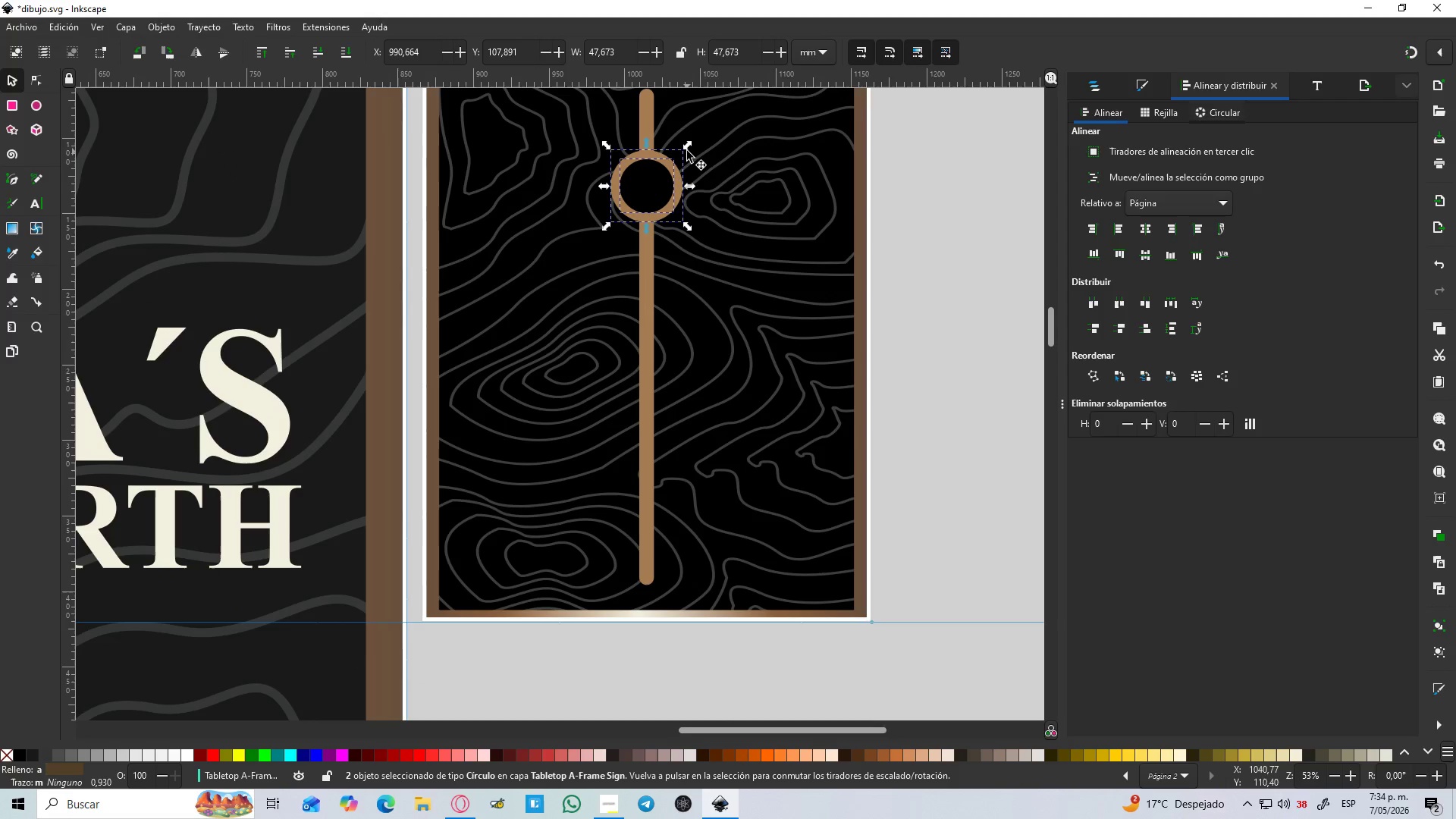 
hold_key(key=ControlLeft, duration=1.67)
hold_key(key=ShiftLeft, duration=1.2)
left_click_drag(start_coordinate=[687, 150], to_coordinate=[678, 159])
 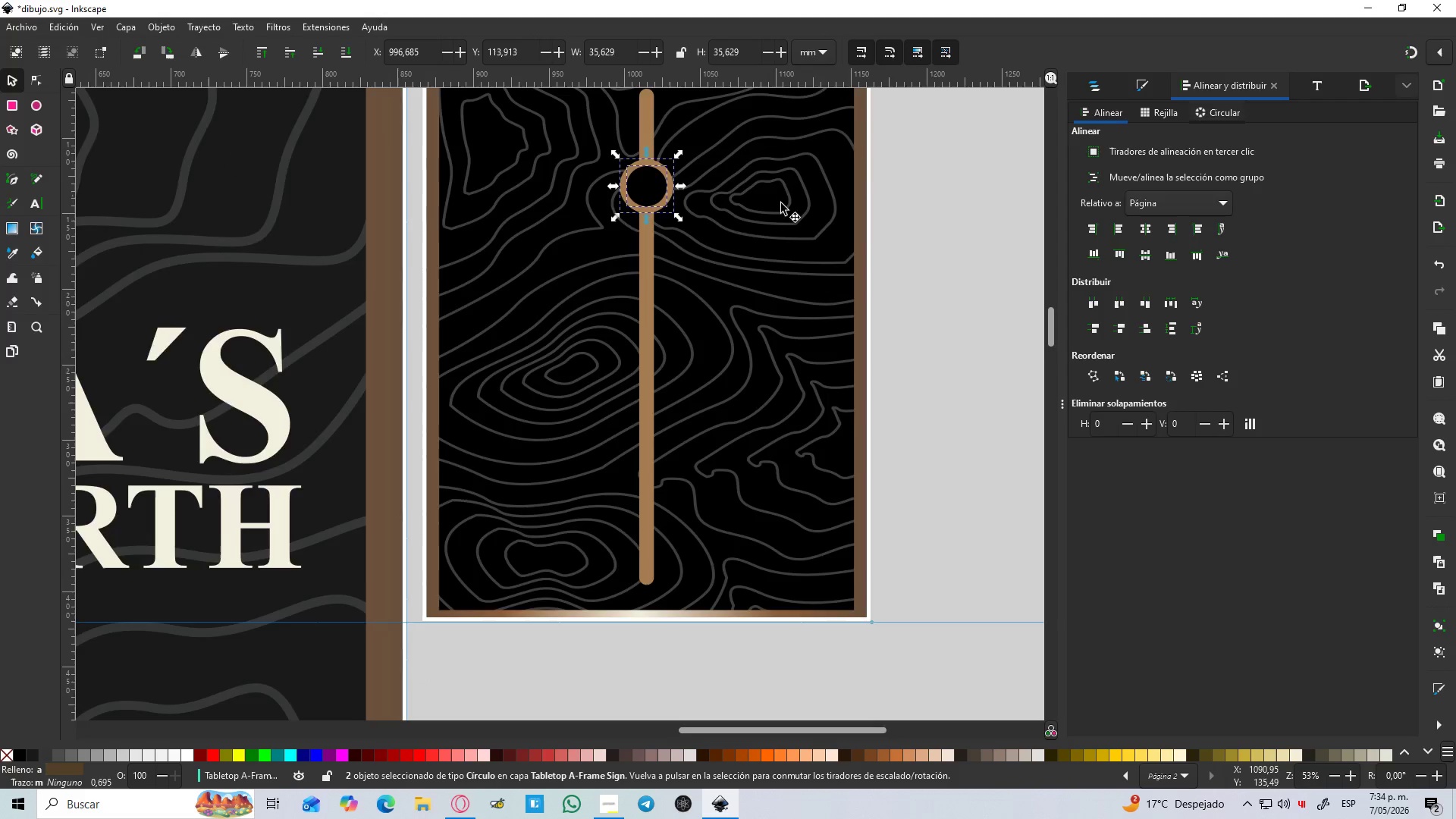 
scroll: coordinate [829, 225], scroll_direction: up, amount: 2.0
 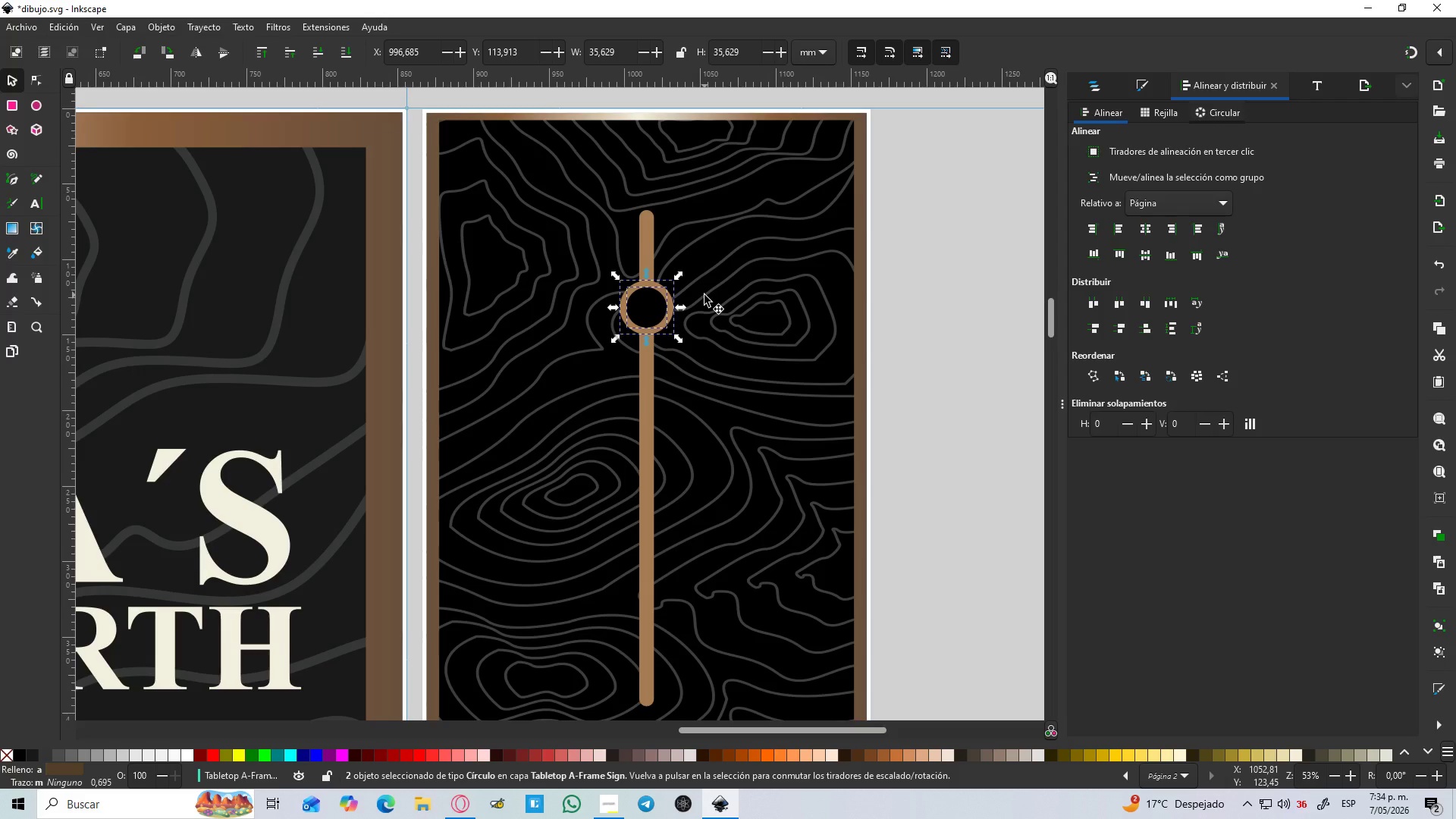 
scroll: coordinate [704, 295], scroll_direction: down, amount: 1.0
 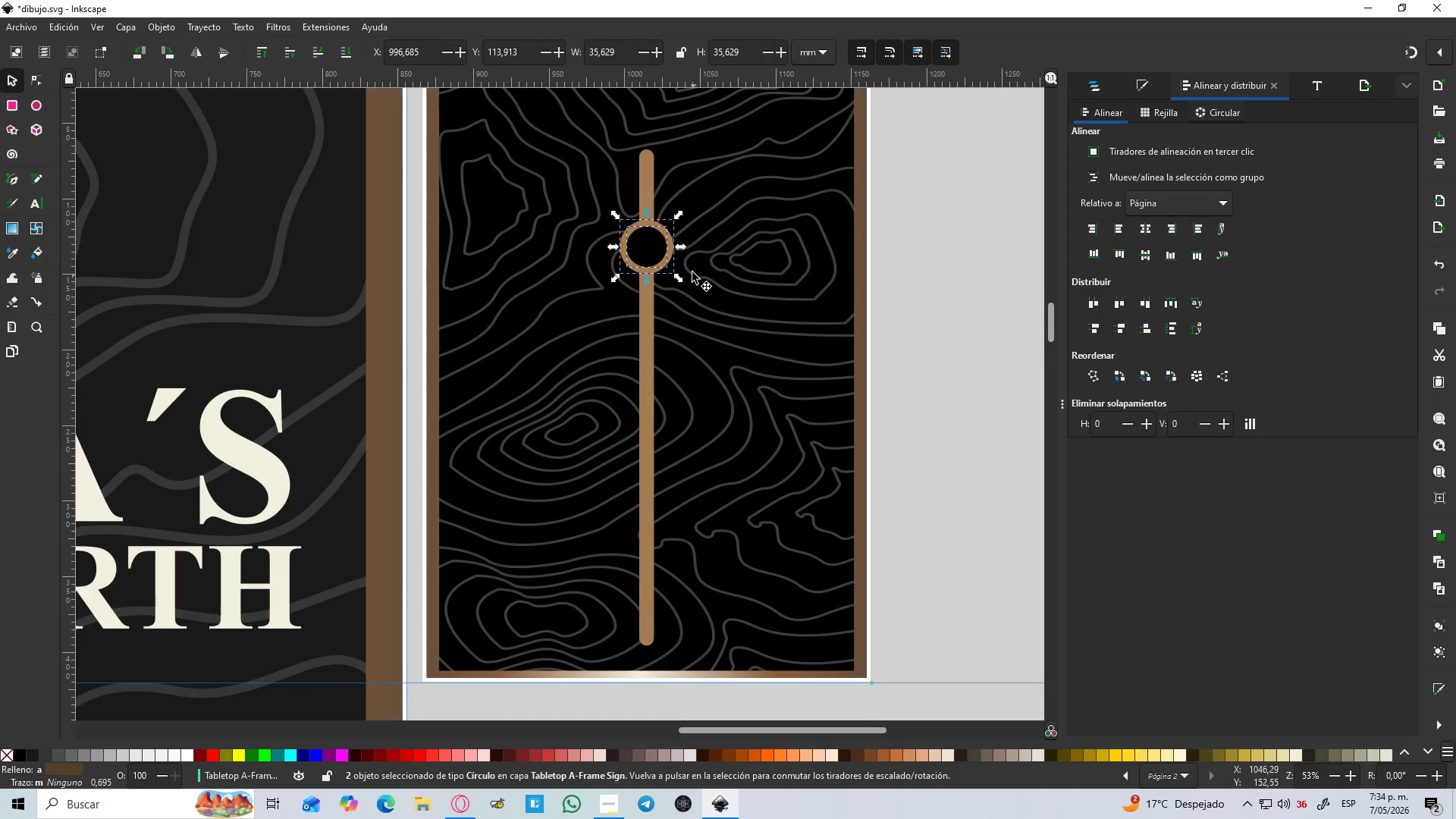 
hold_key(key=ControlLeft, duration=1.5)
scroll: coordinate [691, 269], scroll_direction: down, amount: 2.0
 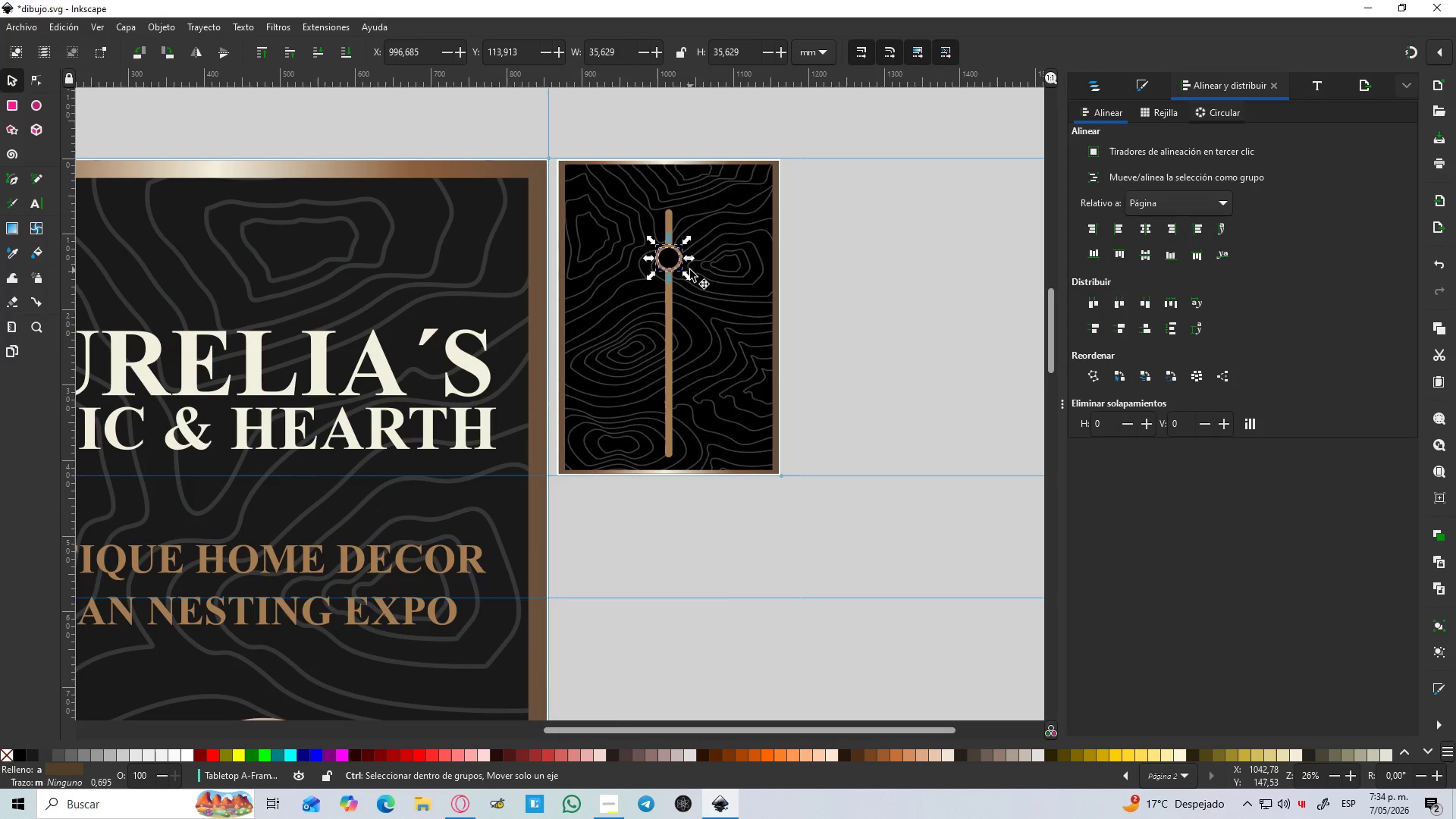 
hold_key(key=ControlLeft, duration=1.36)
scroll: coordinate [664, 209], scroll_direction: up, amount: 4.0
 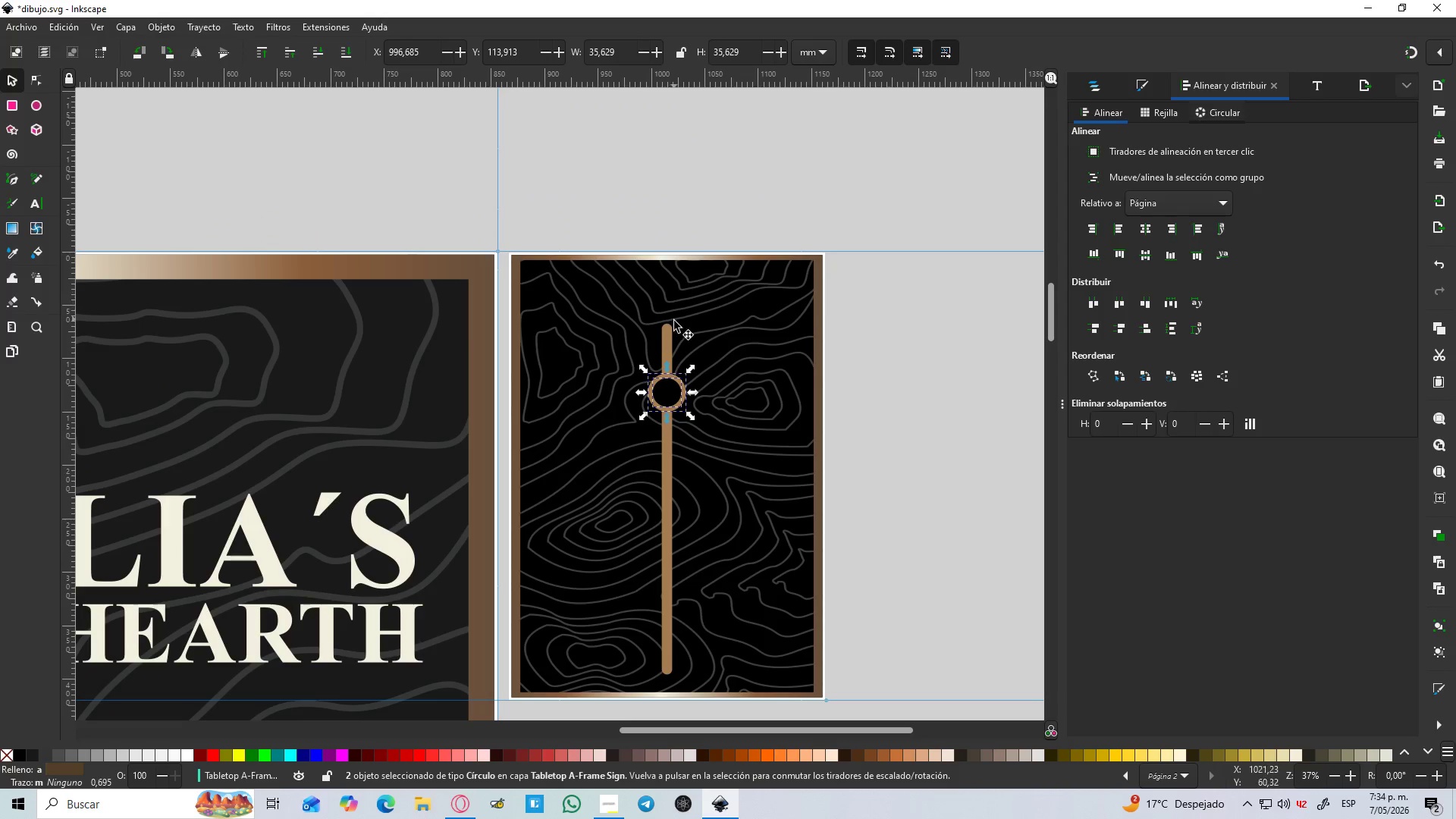 
hold_key(key=ControlLeft, duration=0.42)
 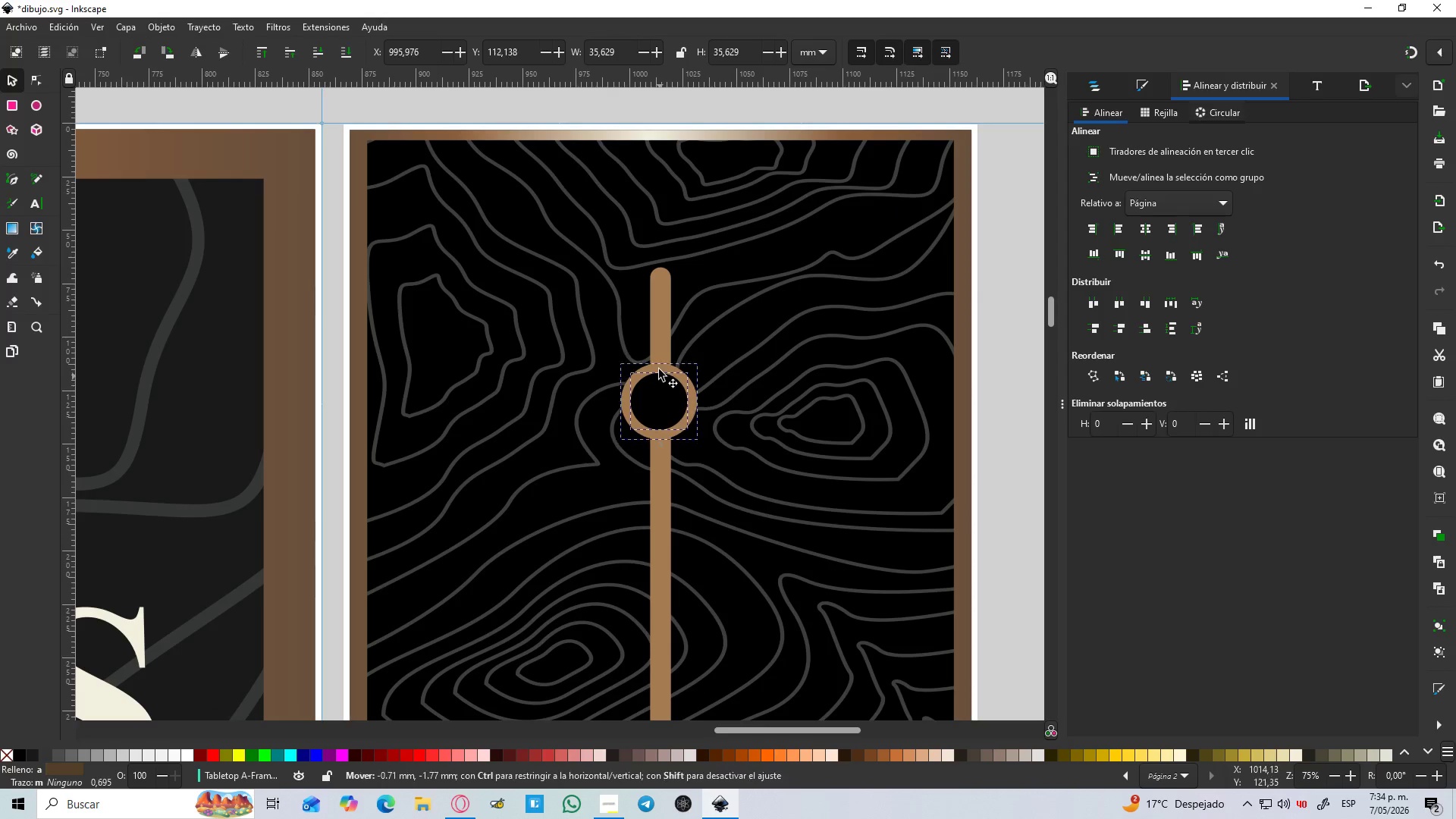 
left_click_drag(start_coordinate=[663, 391], to_coordinate=[663, 328])
 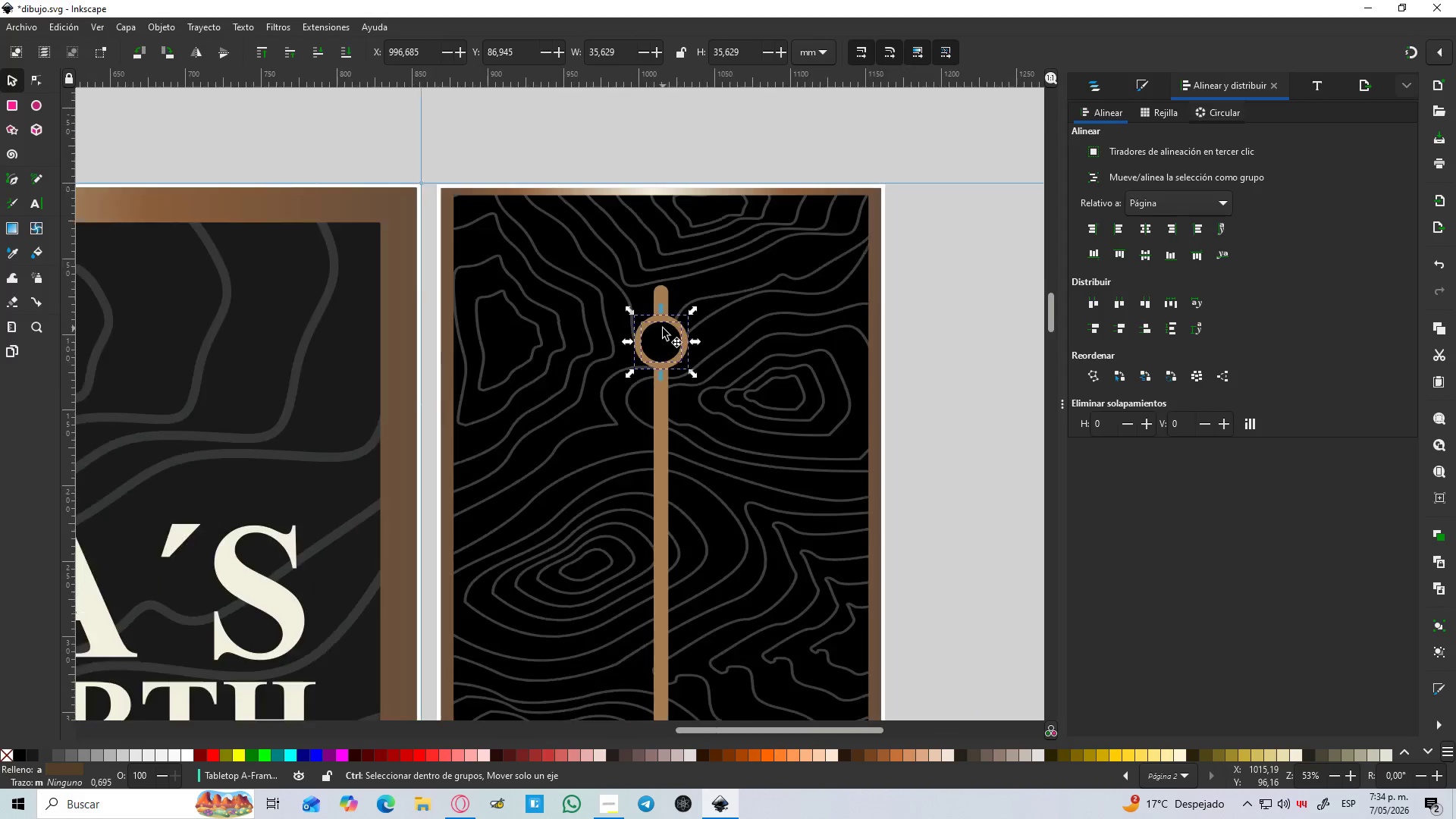 
scroll: coordinate [673, 380], scroll_direction: up, amount: 2.0
 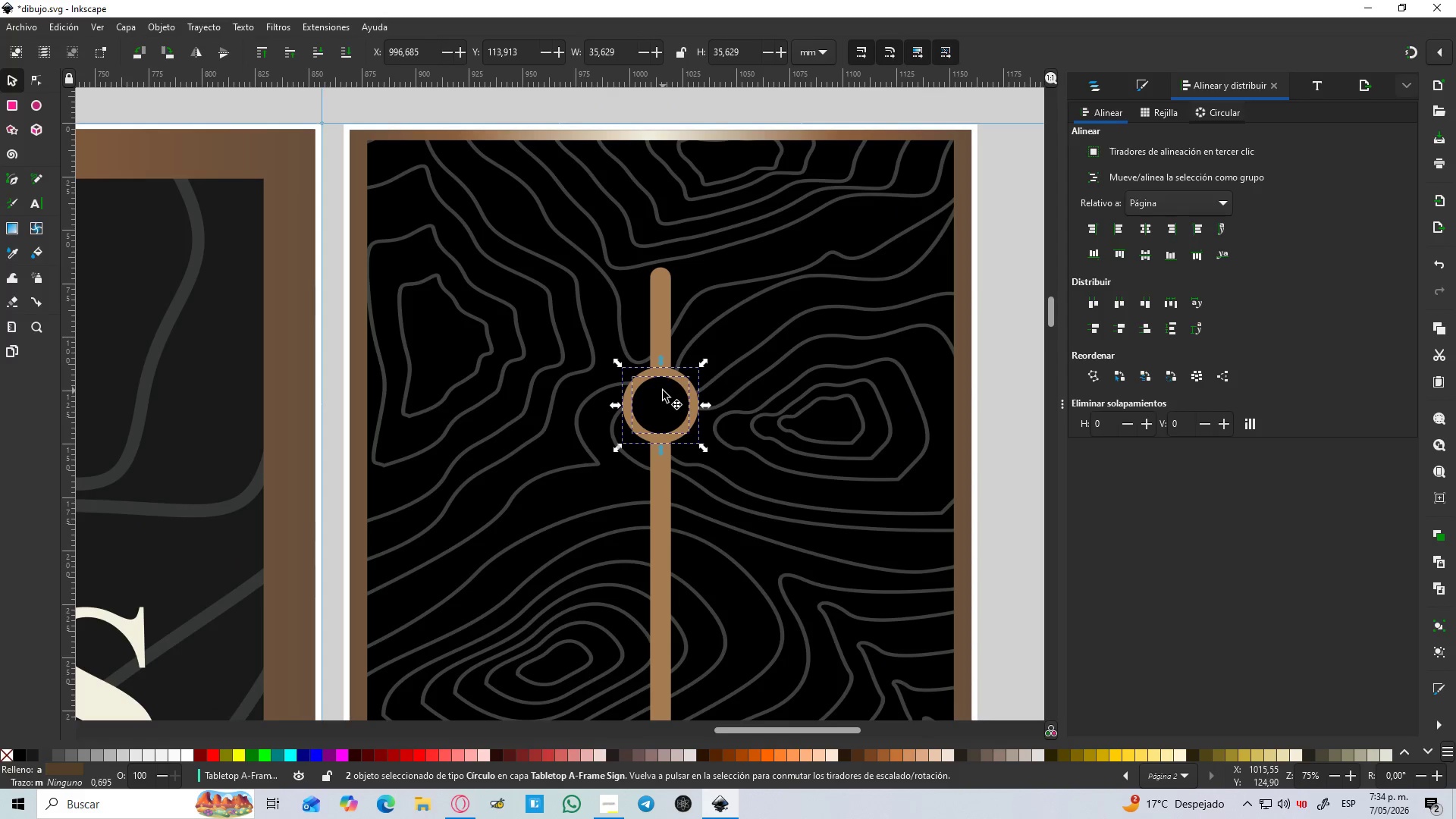 
hold_key(key=ControlLeft, duration=1.5)
 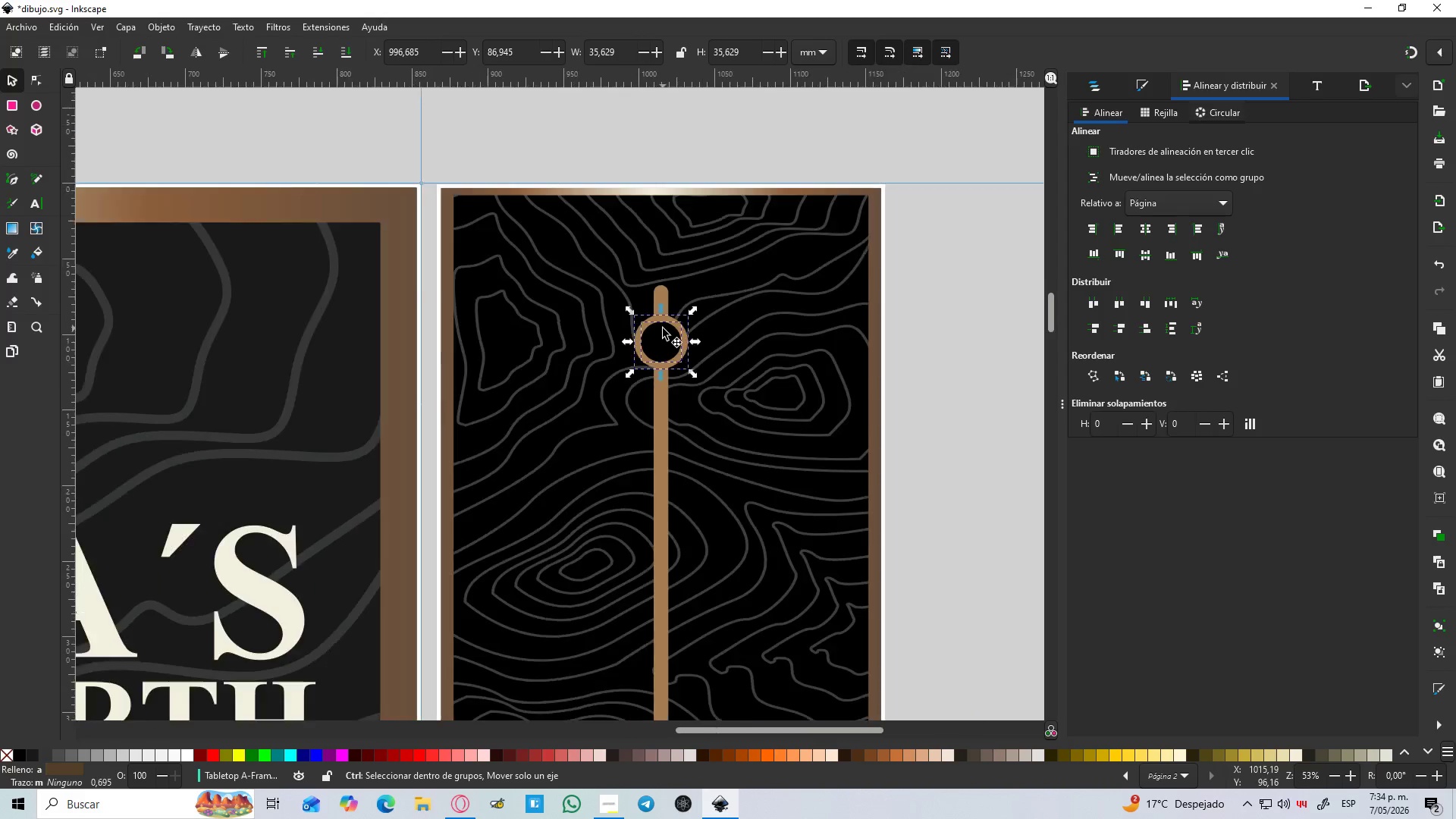 
key(Control+ControlLeft)
 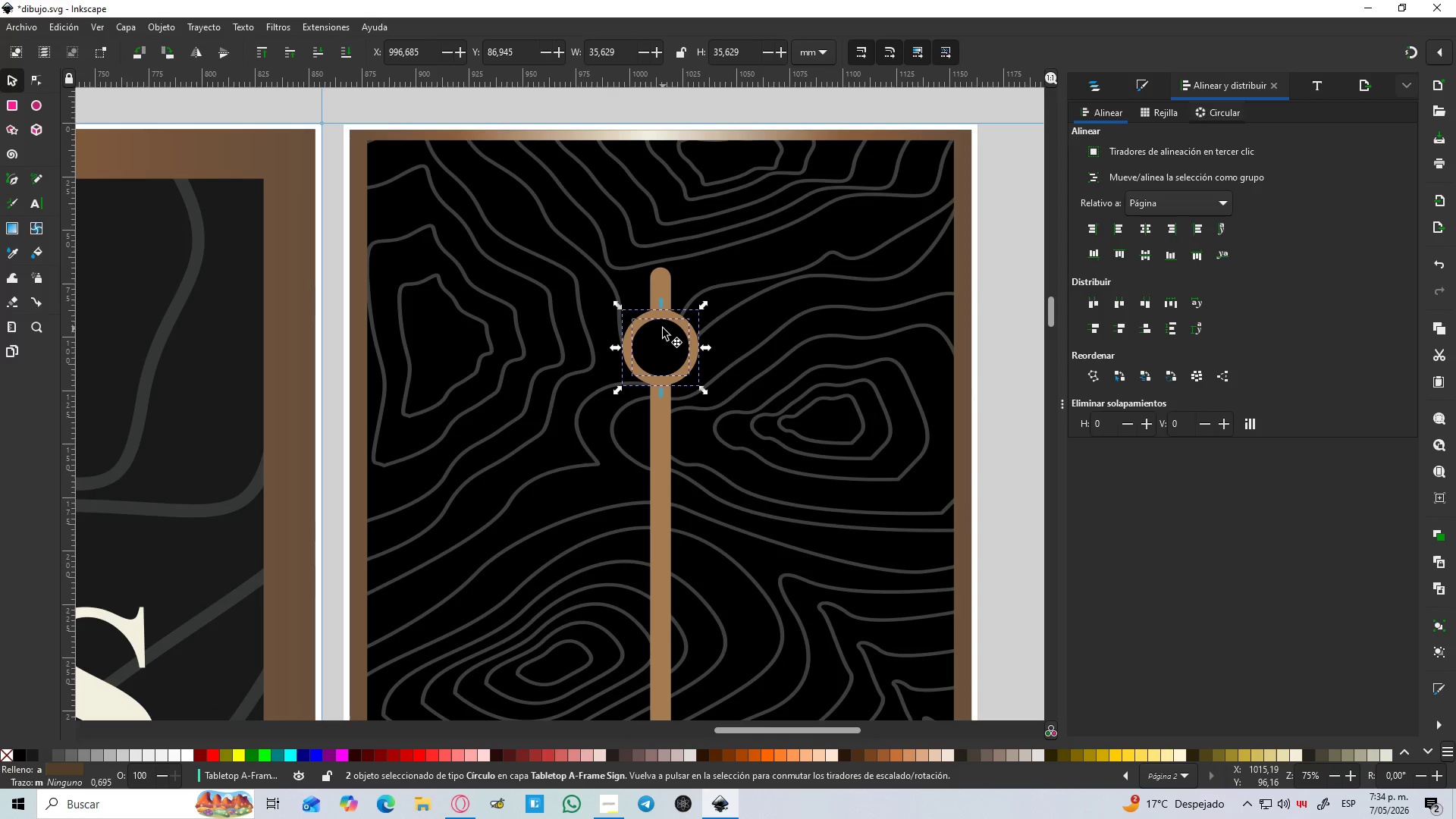 
key(Control+ControlLeft)
 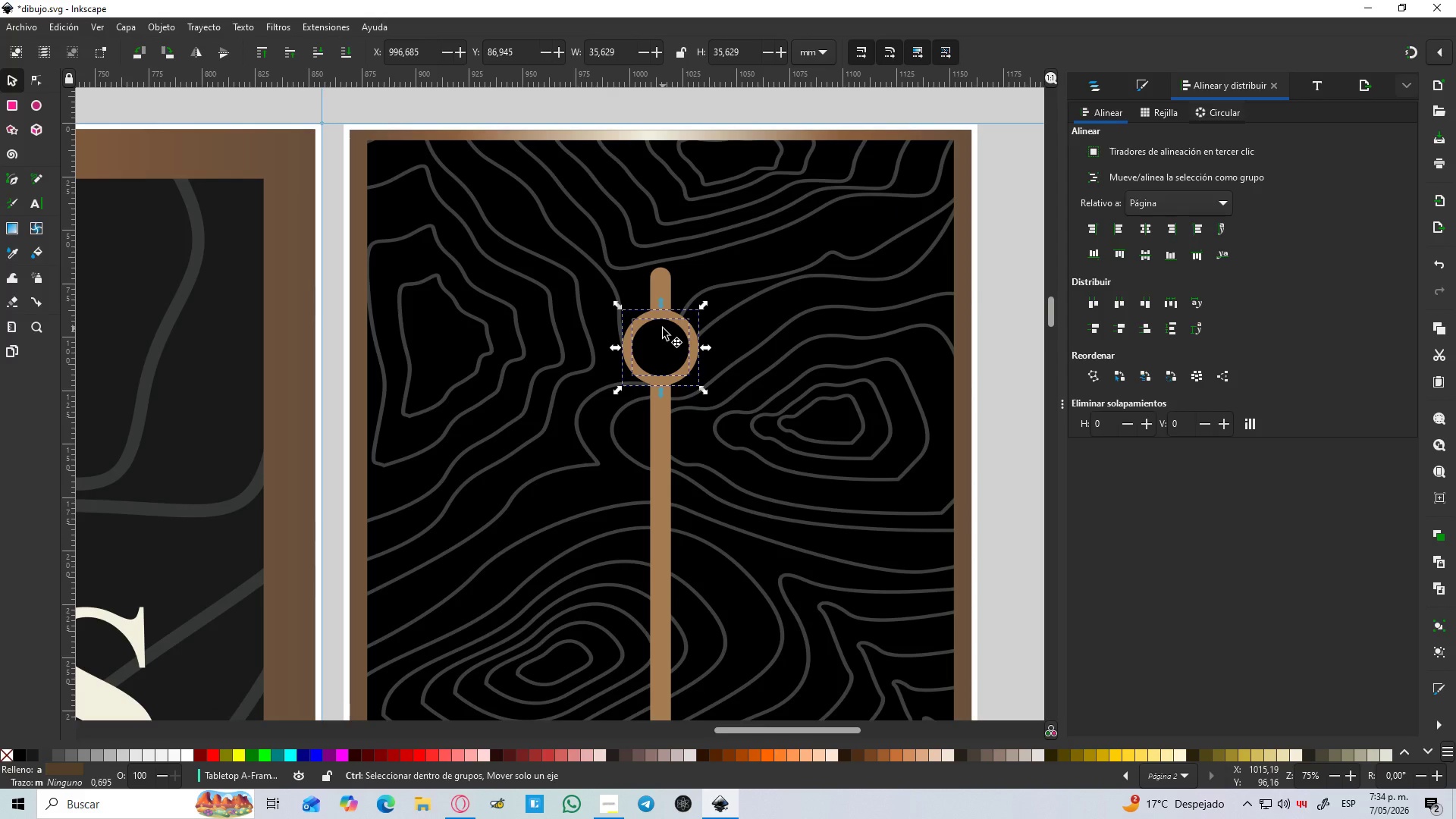 
hold_key(key=ControlLeft, duration=1.5)
scroll: coordinate [663, 328], scroll_direction: down, amount: 2.0
 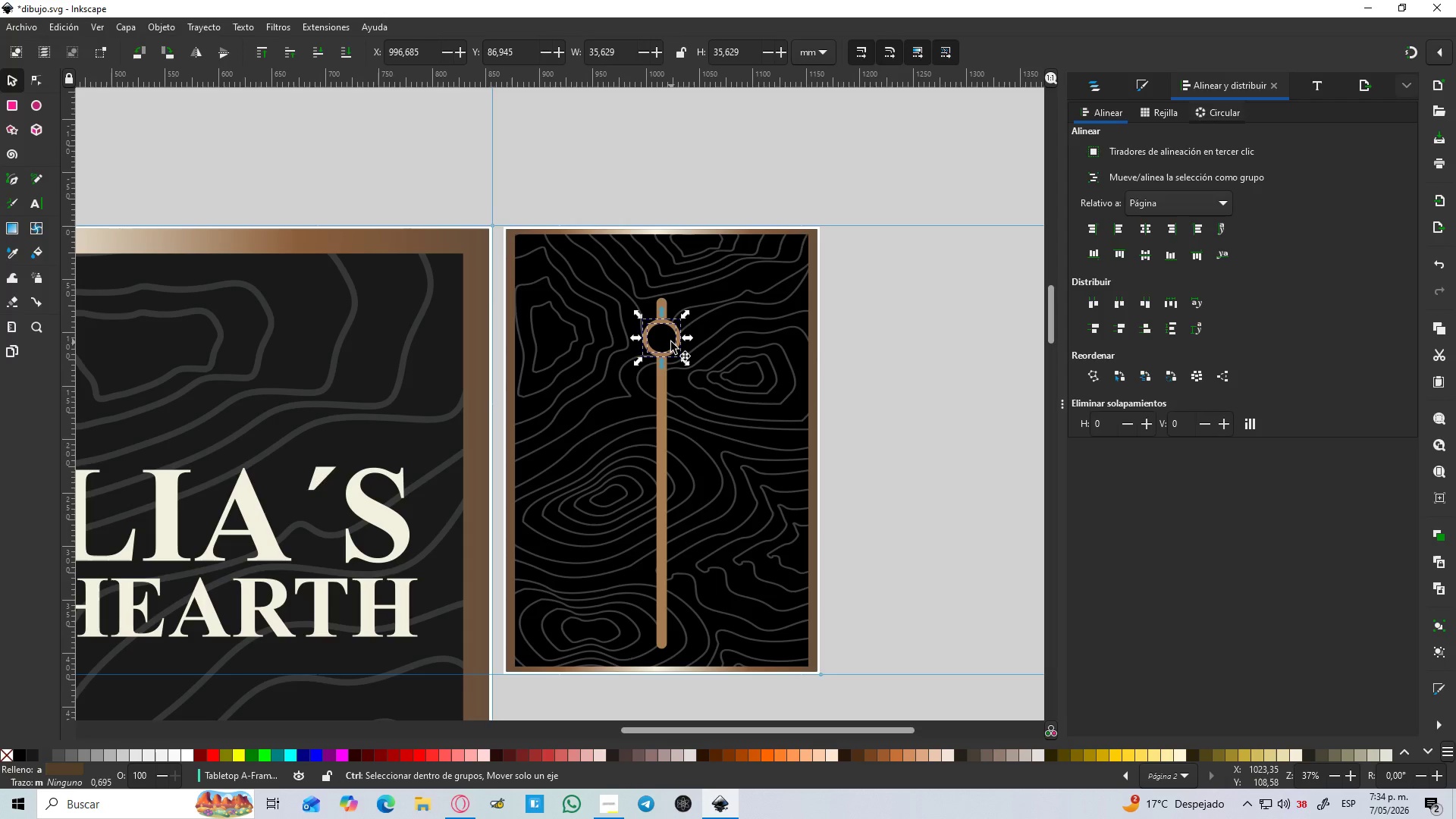 
hold_key(key=ControlLeft, duration=1.5)
 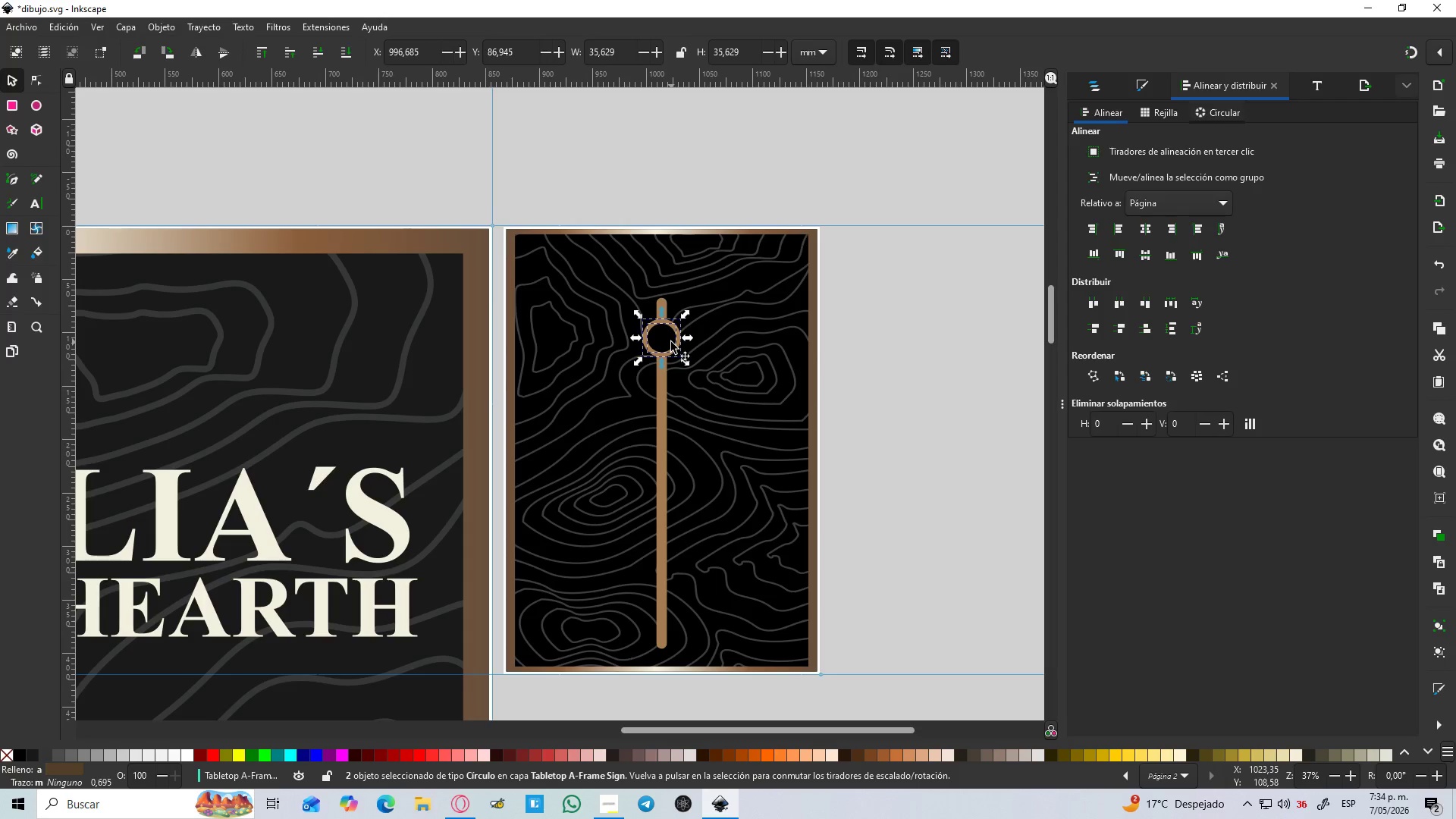 
key(Control+D)
 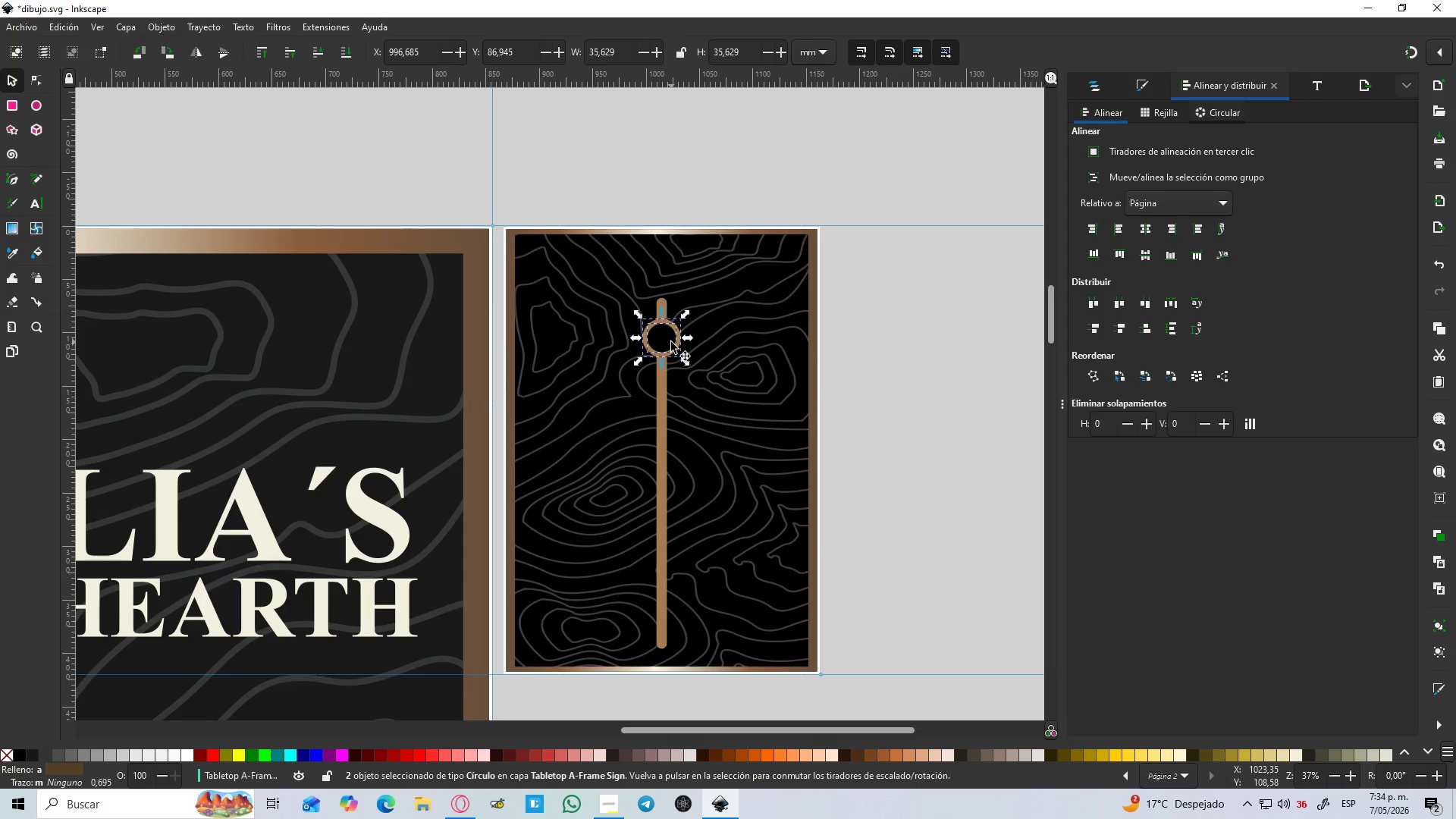 
left_click_drag(start_coordinate=[671, 342], to_coordinate=[671, 484])
 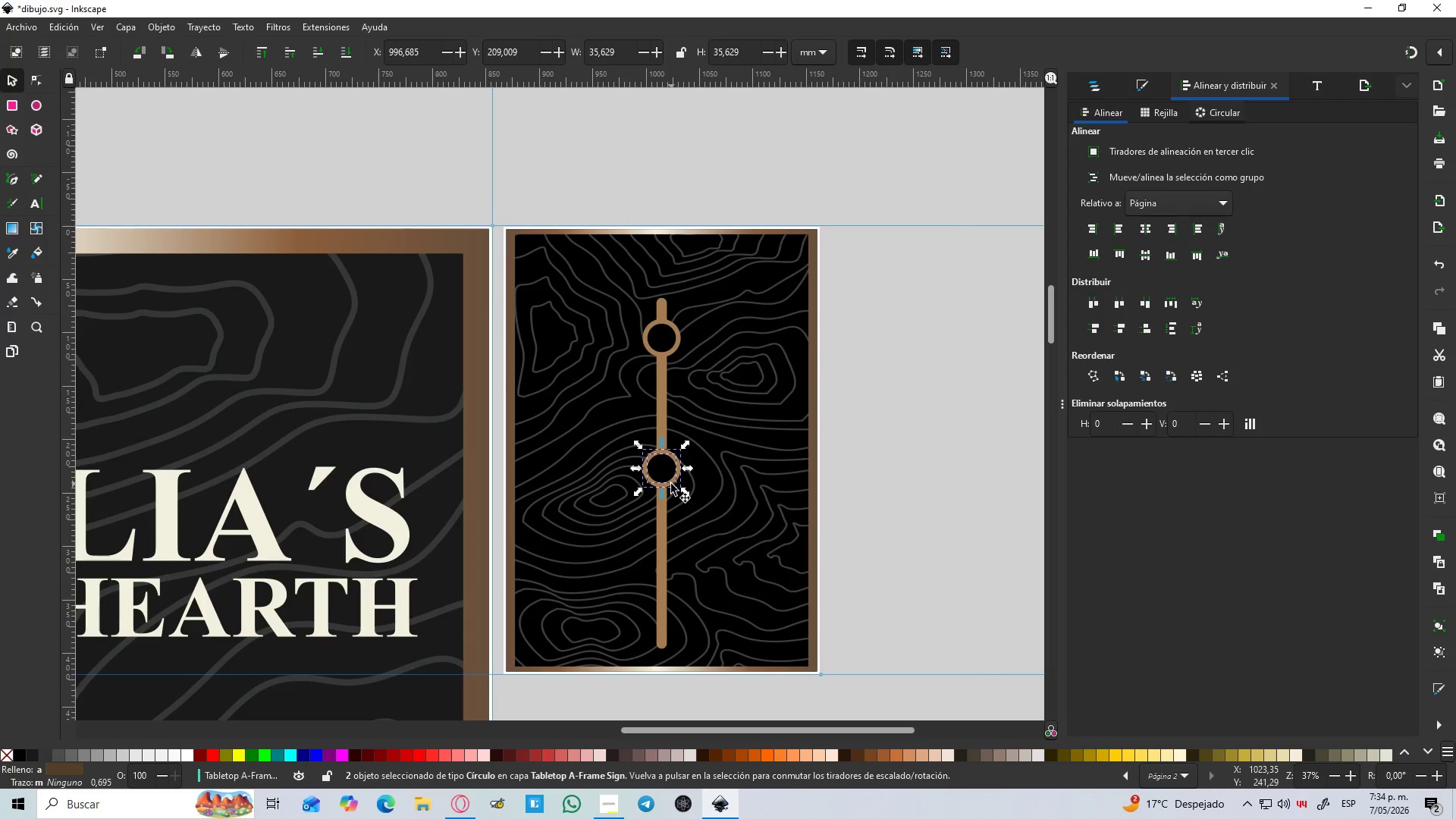 
hold_key(key=ControlLeft, duration=1.52)
 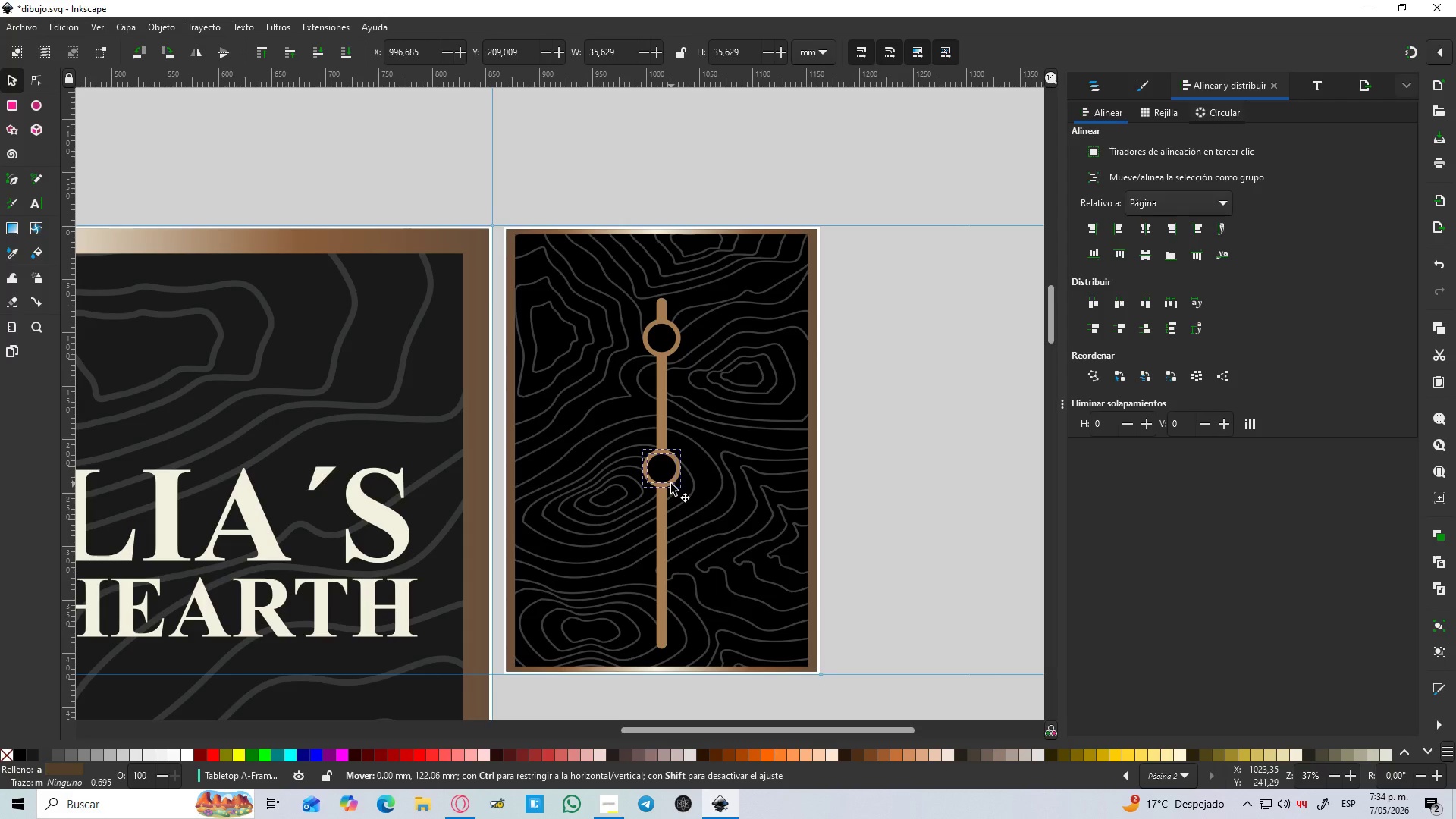 
hold_key(key=ControlLeft, duration=0.86)
 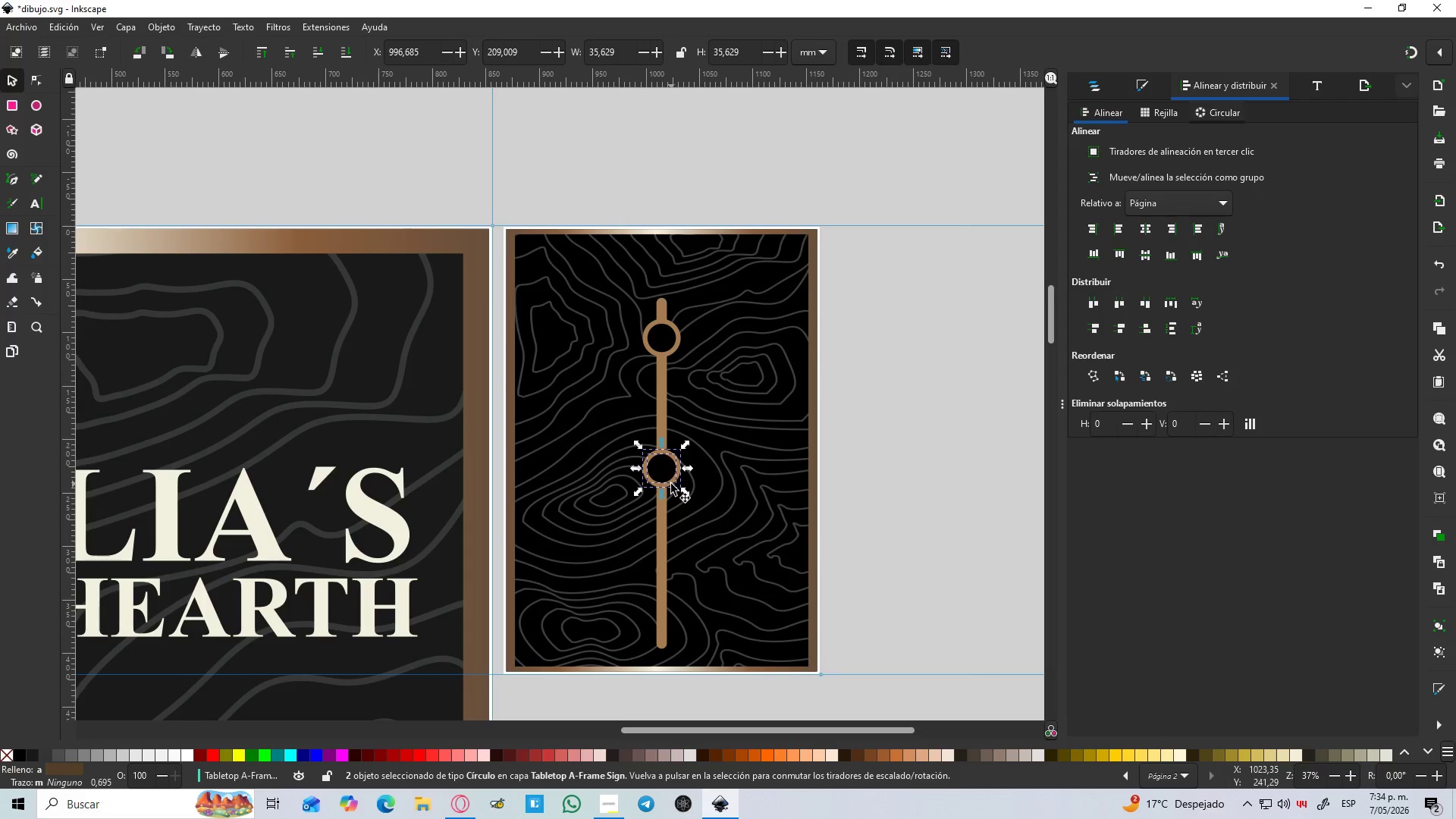 
key(Control+D)
 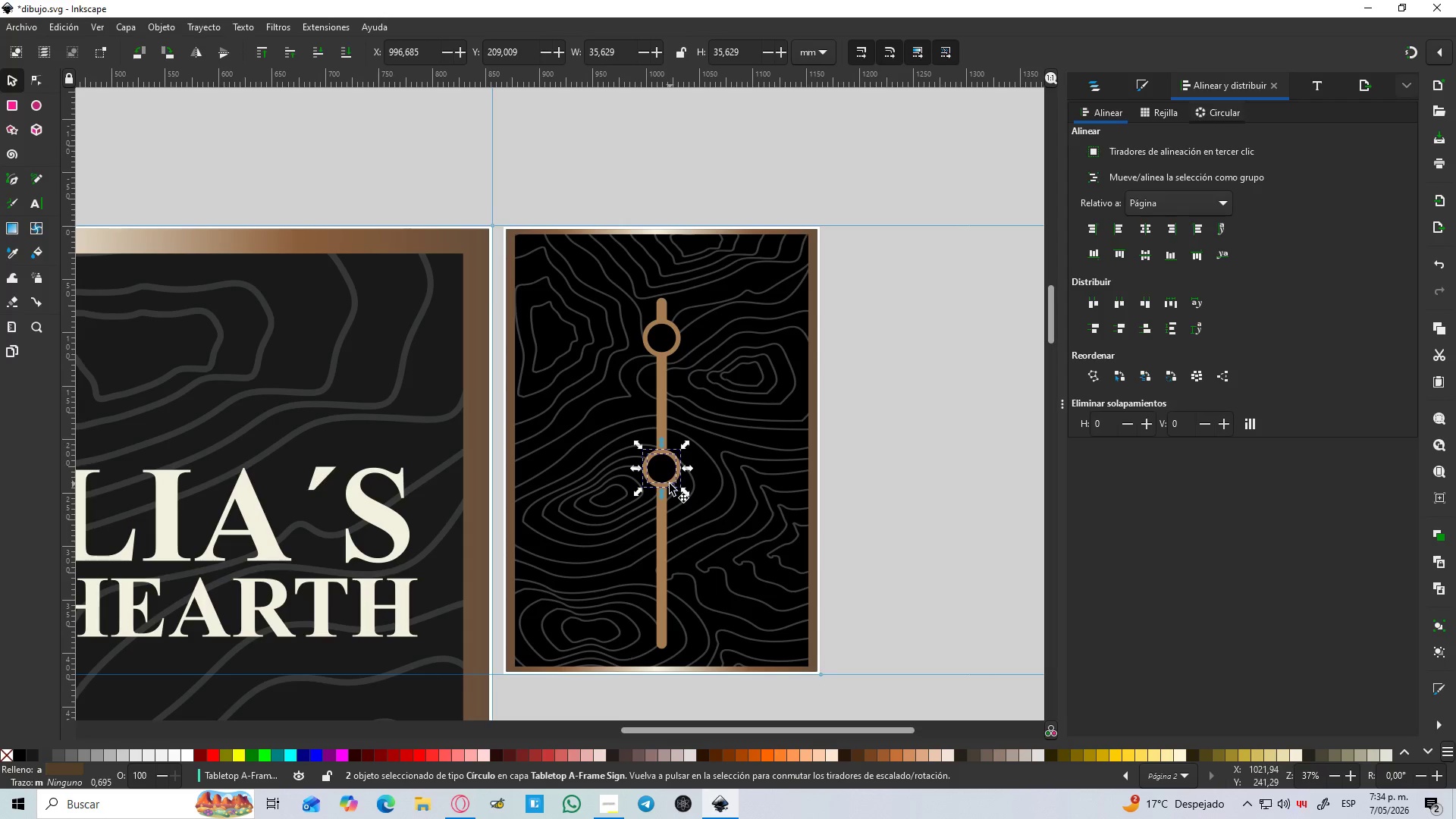 
left_click_drag(start_coordinate=[670, 484], to_coordinate=[671, 631])
 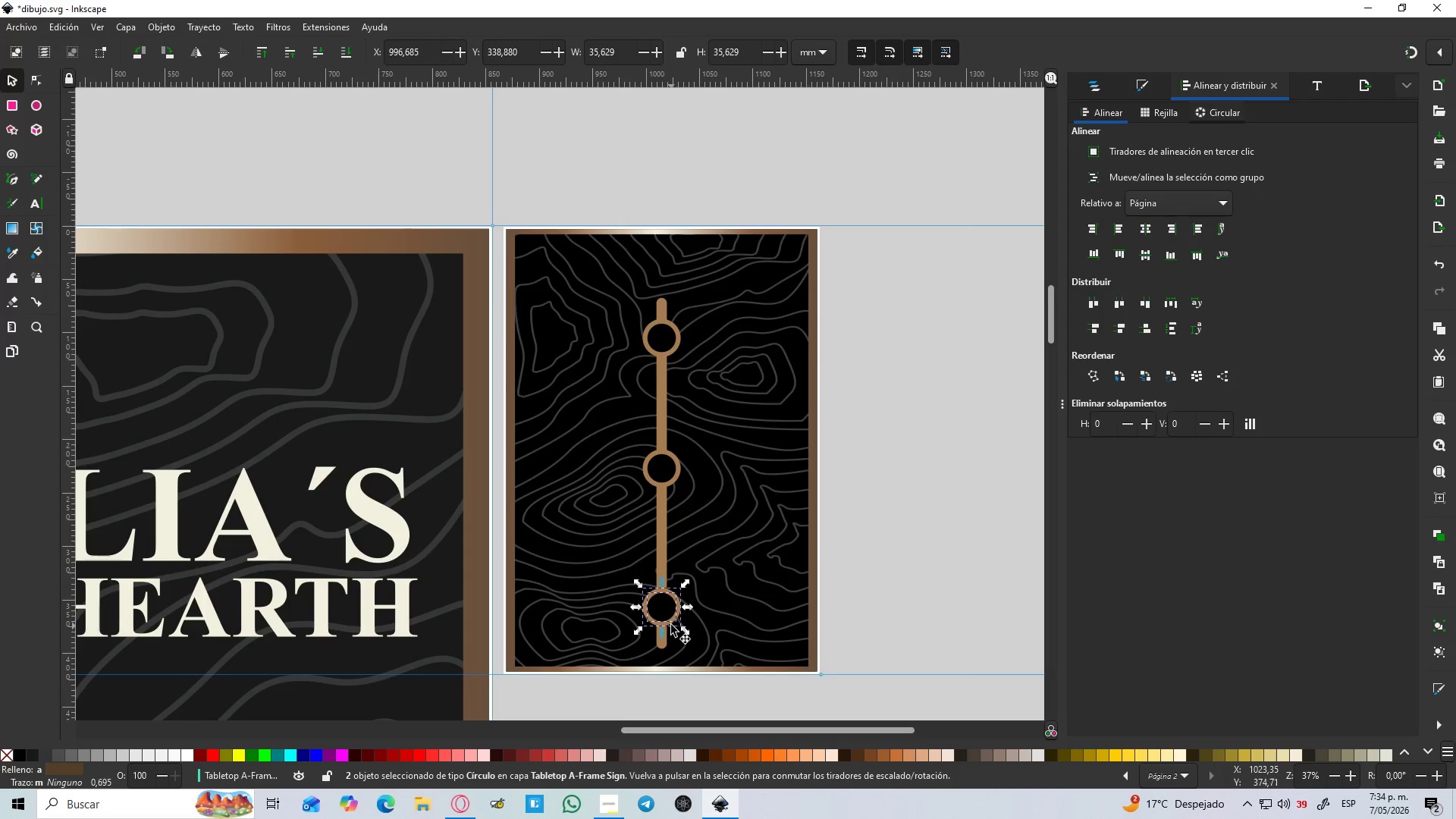 
key(Control+D)
 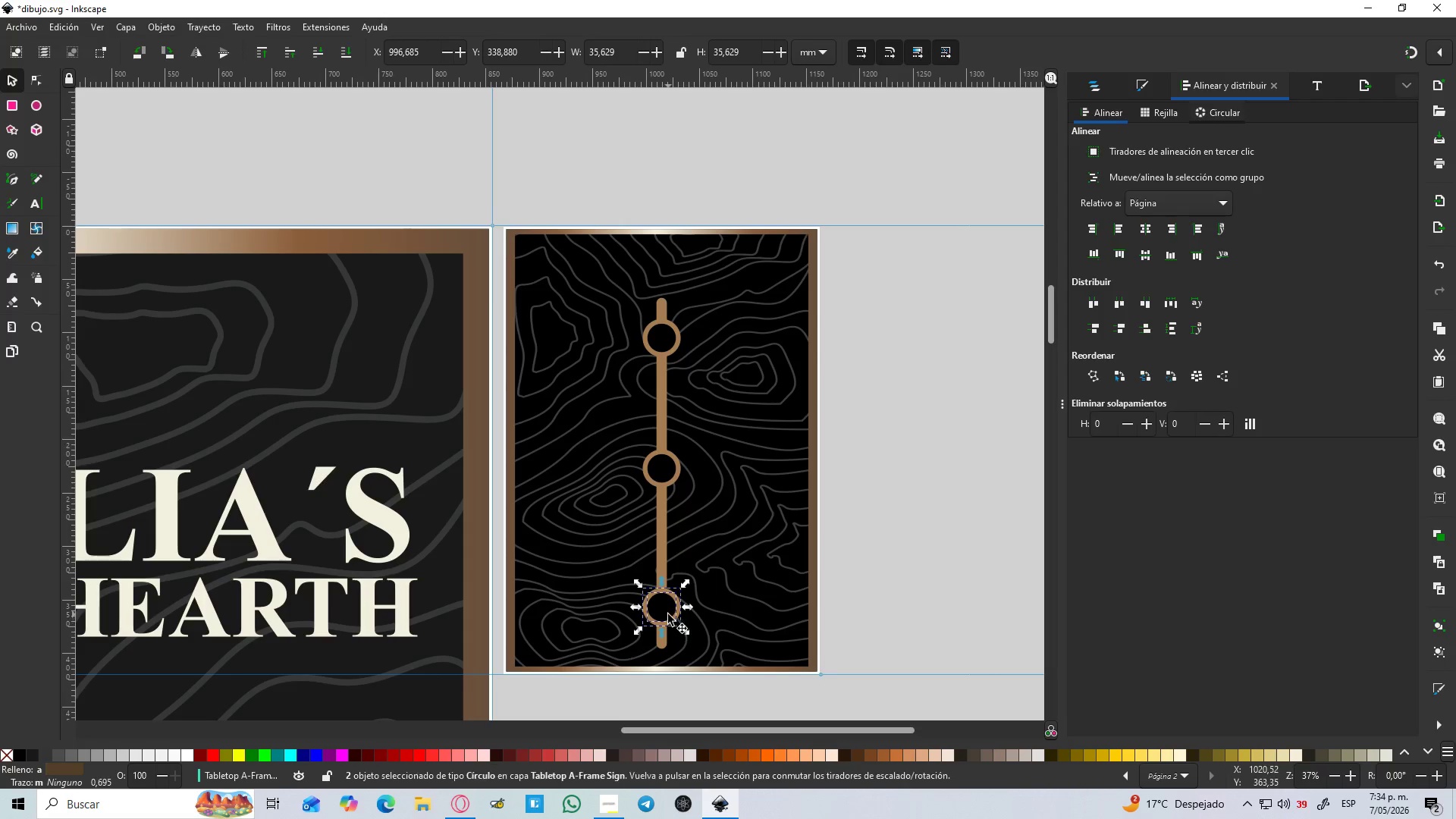 
left_click_drag(start_coordinate=[668, 614], to_coordinate=[666, 544])
 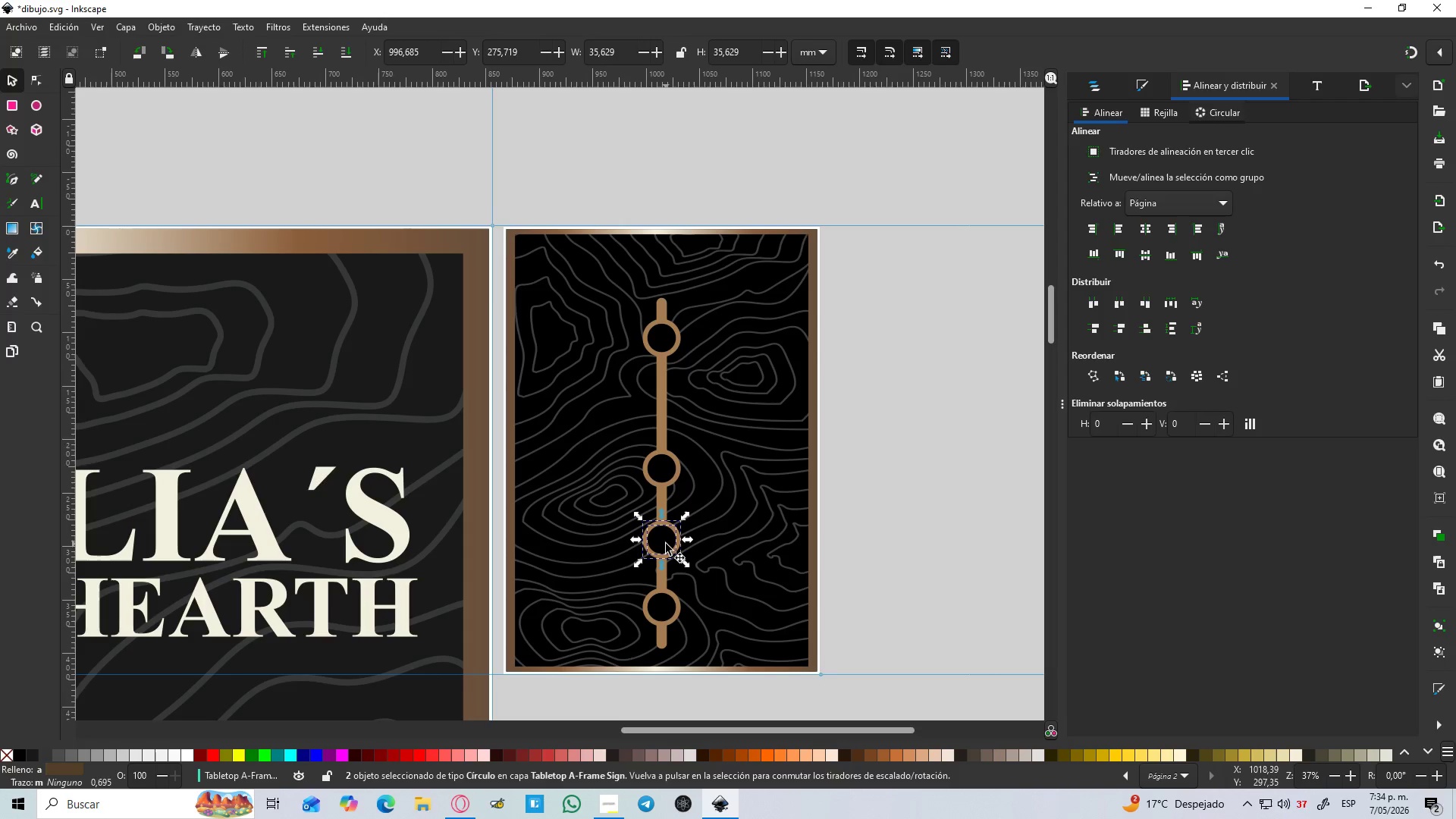 
key(Control+D)
 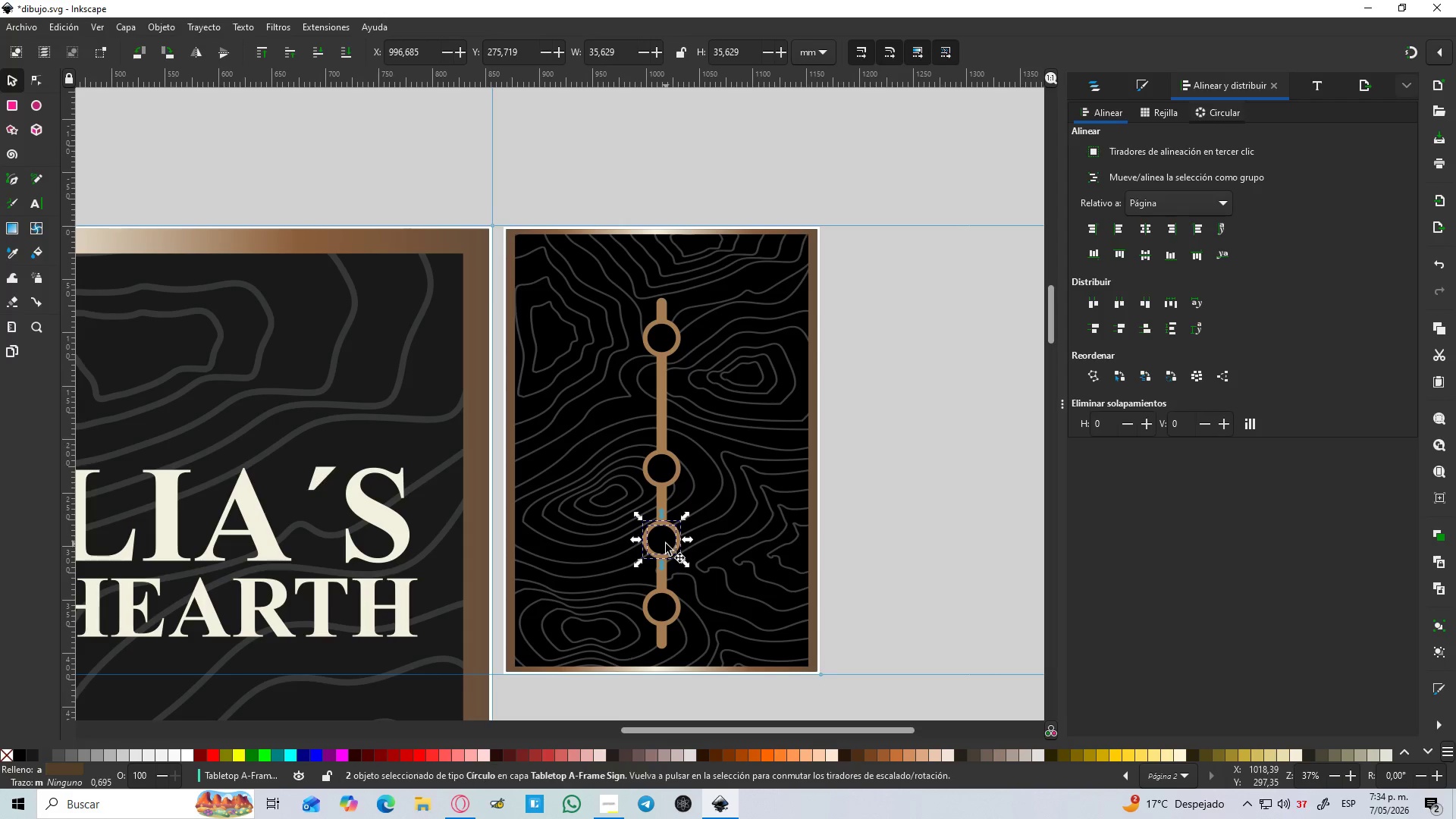 
left_click_drag(start_coordinate=[666, 544], to_coordinate=[673, 401])
 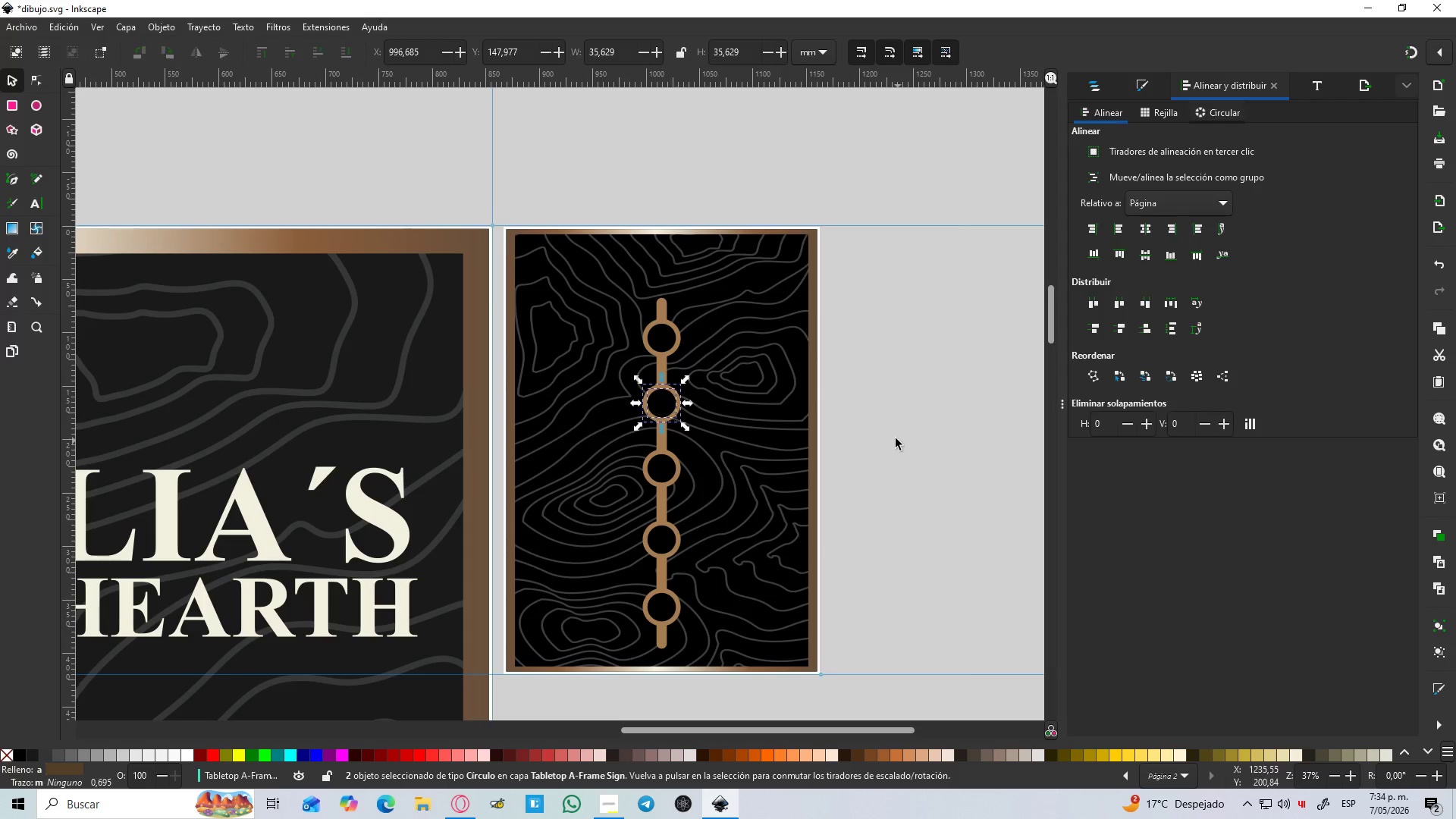 
hold_key(key=ControlLeft, duration=1.5)
scroll: coordinate [740, 428], scroll_direction: up, amount: 1.0
 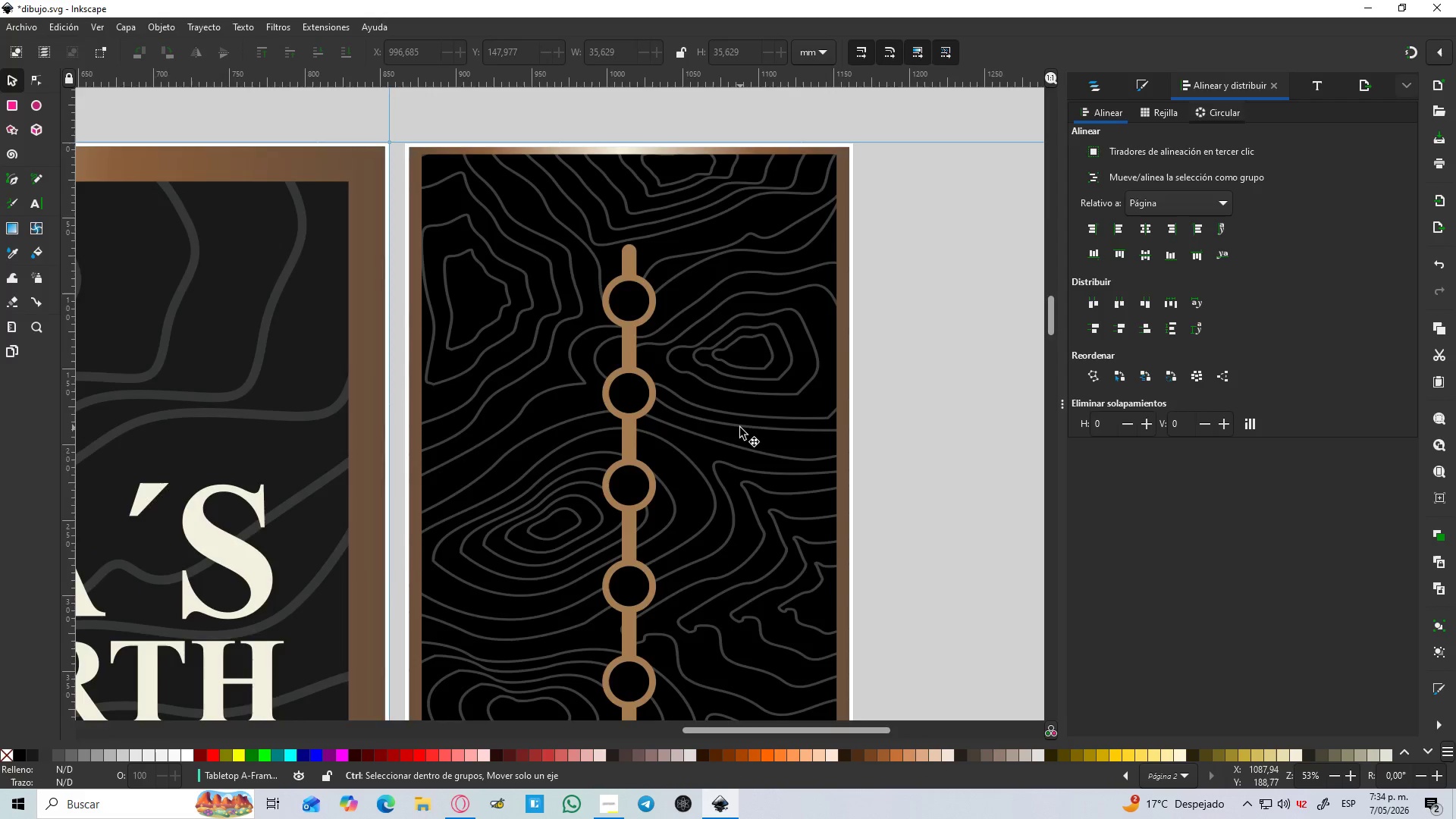 
scroll: coordinate [740, 428], scroll_direction: down, amount: 2.0
 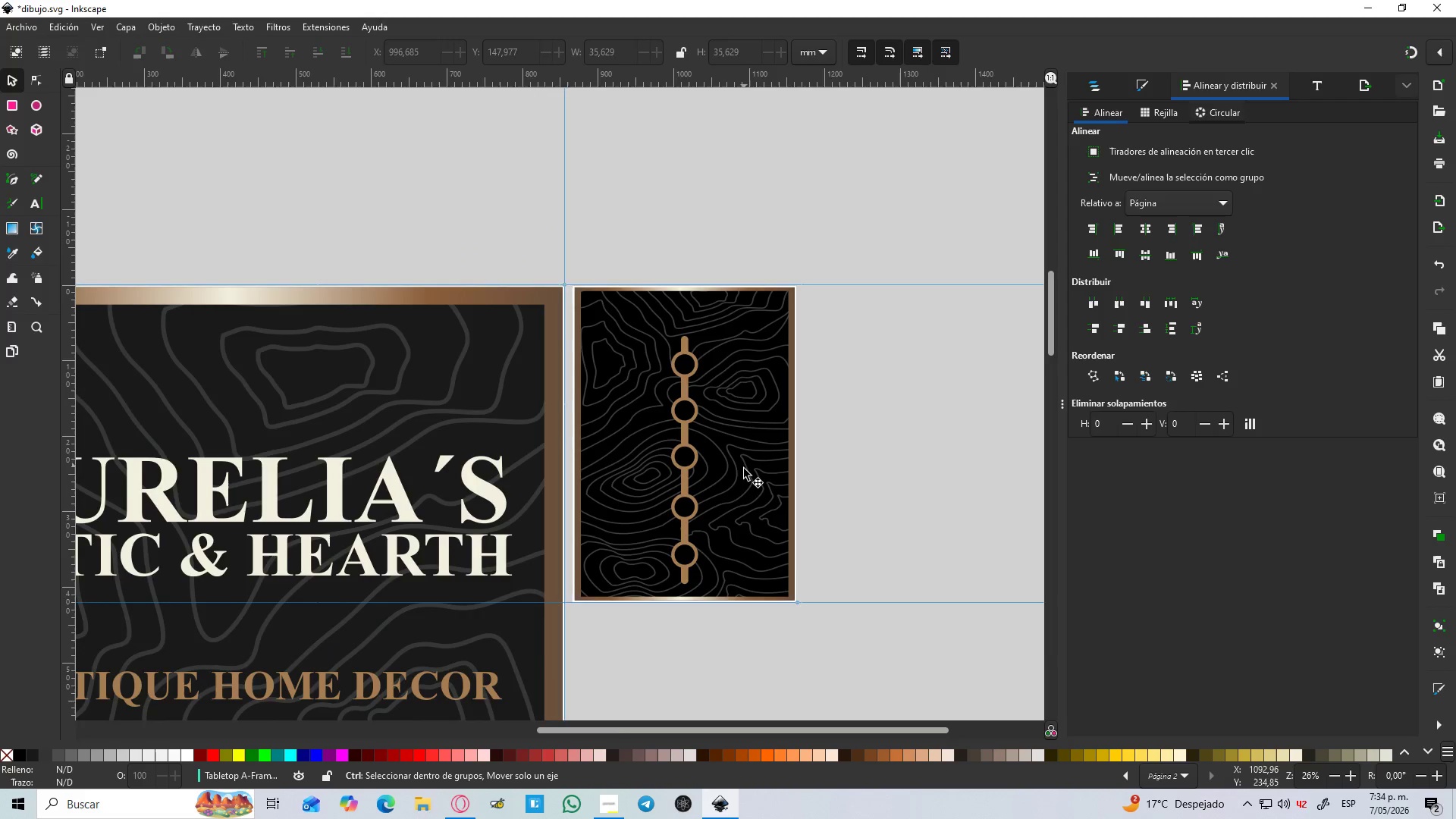 
key(Control+ControlLeft)
 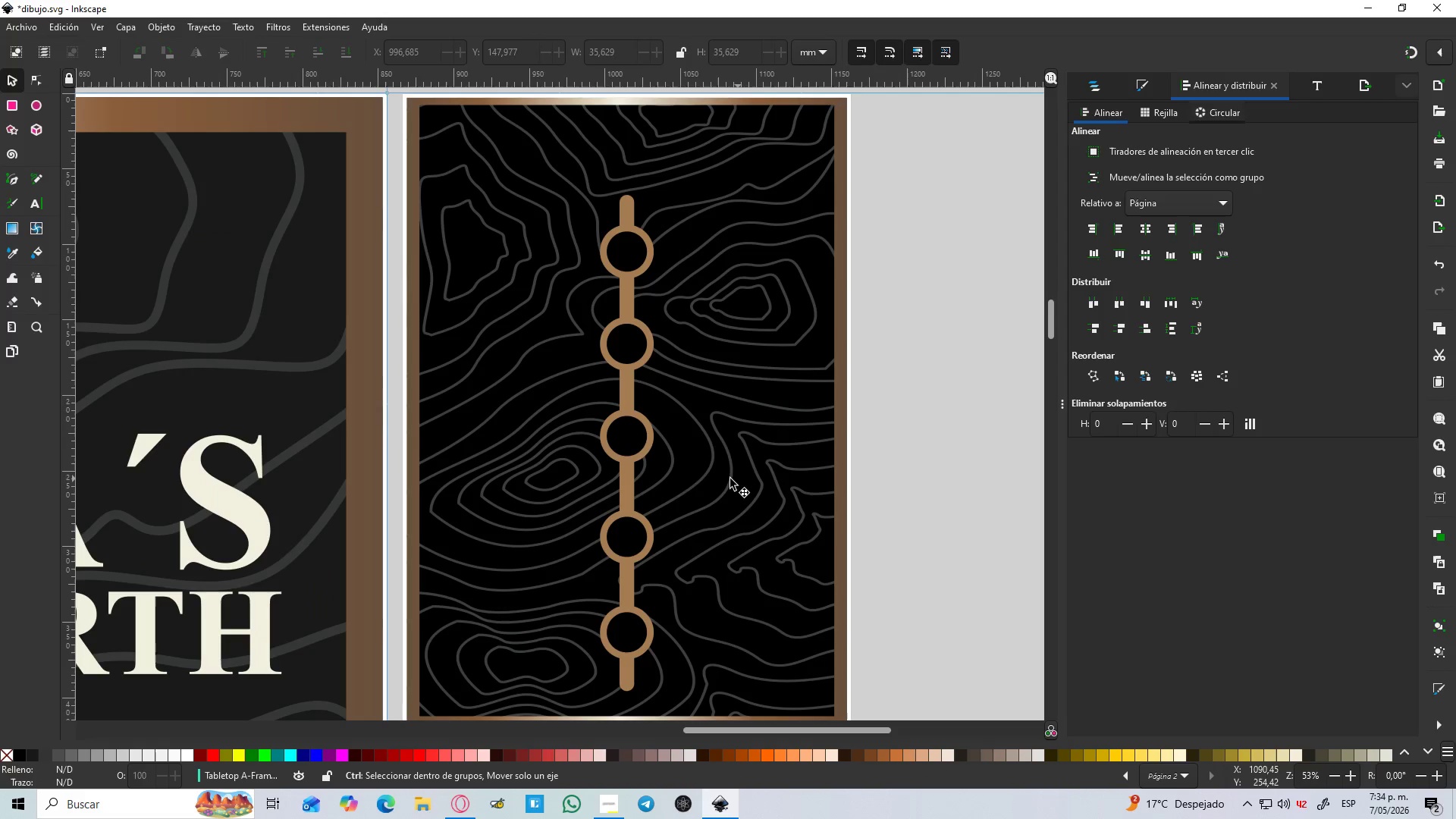 
key(Control+ControlLeft)
 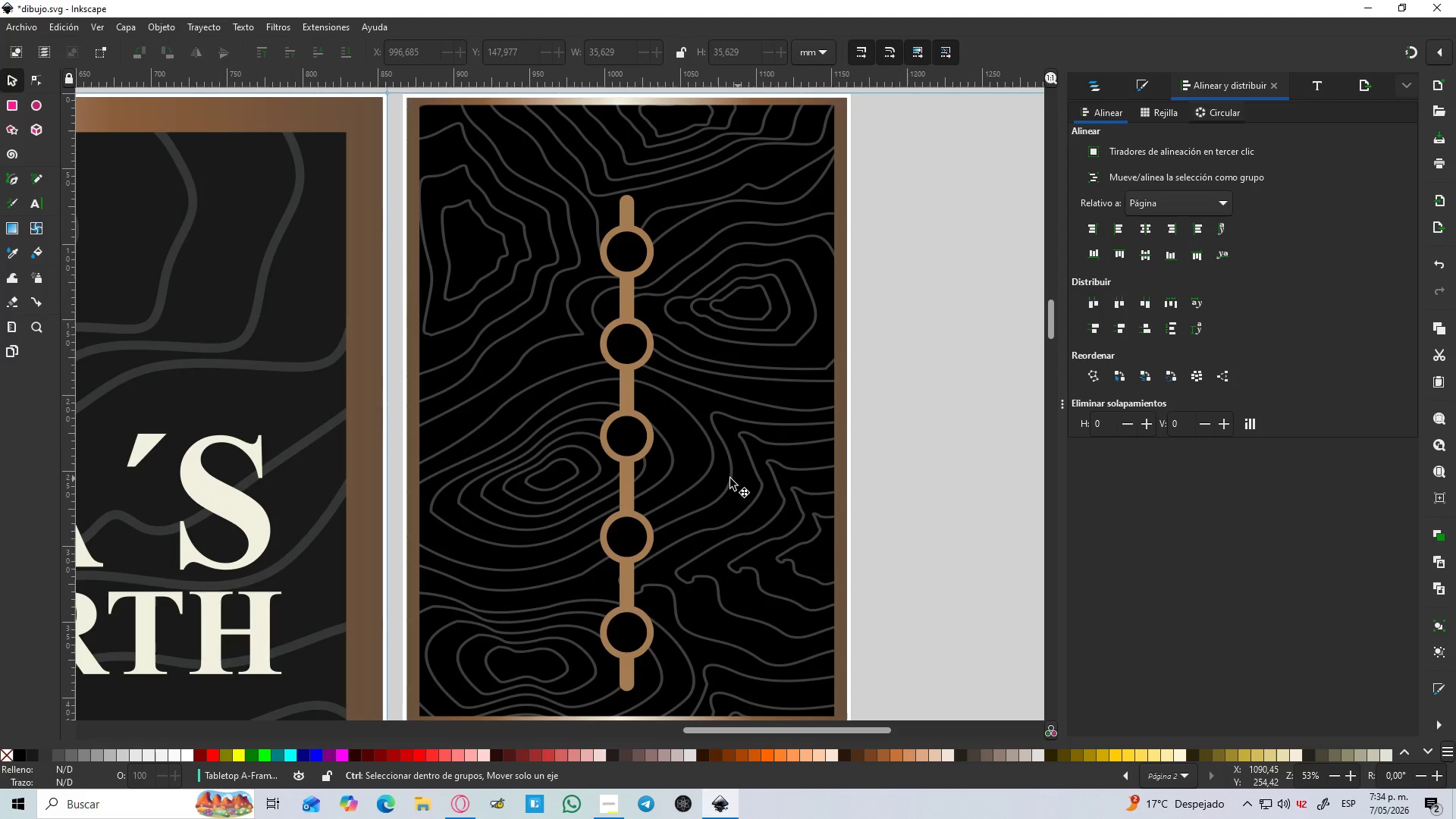 
key(Control+ControlLeft)
 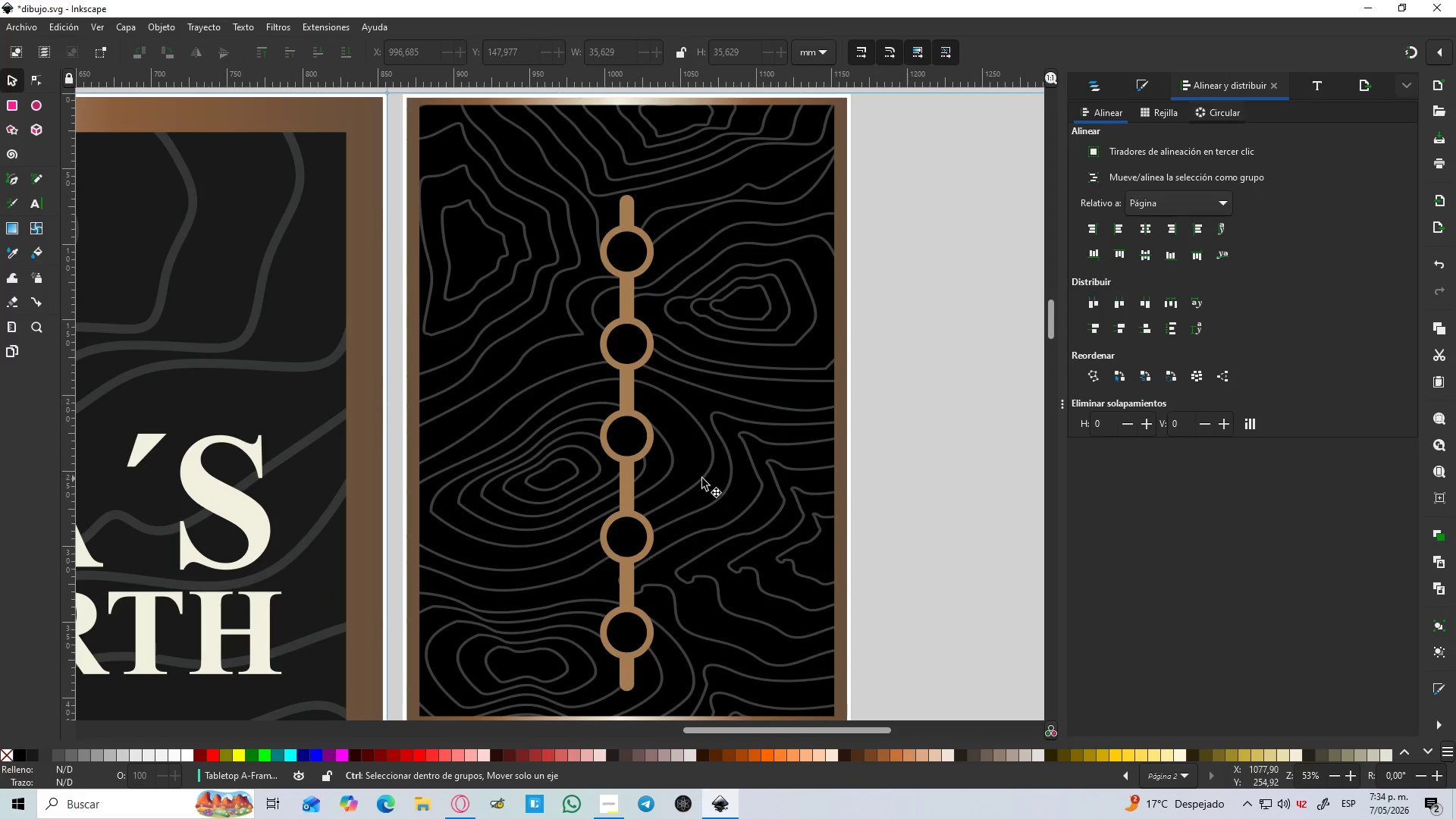 
key(Control+ControlLeft)
 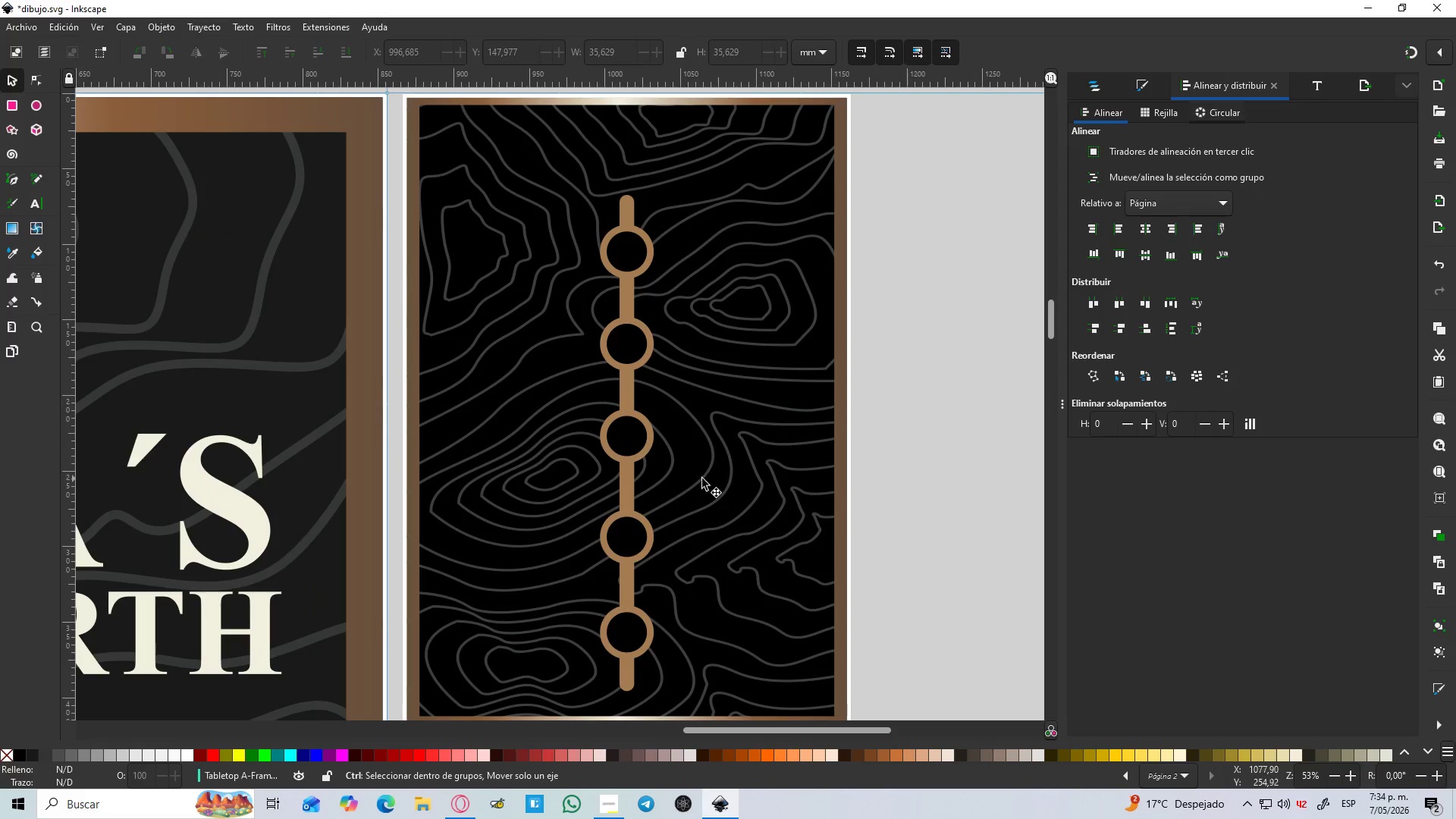 
key(Control+ControlLeft)
 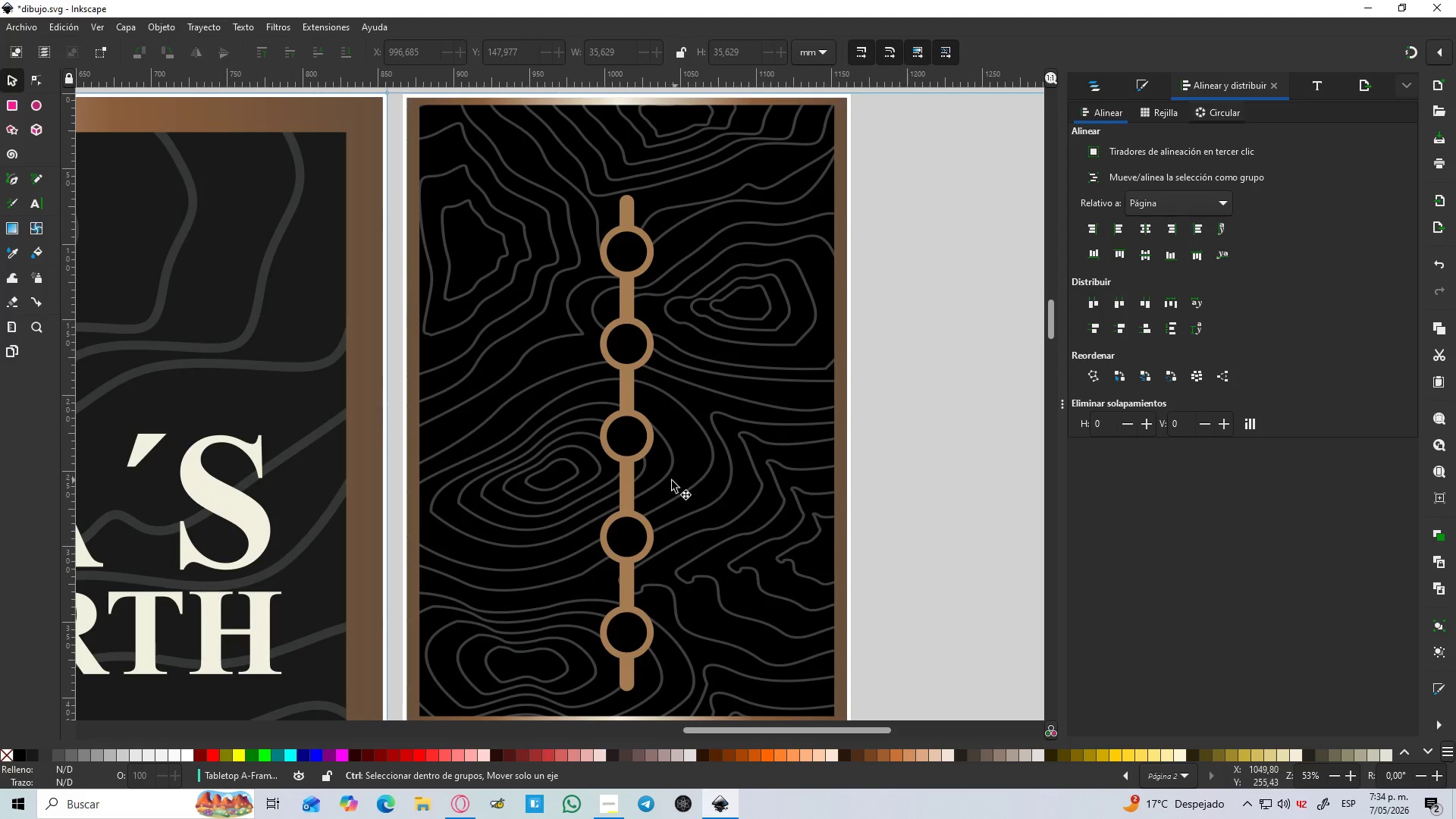 
key(Control+ControlLeft)
 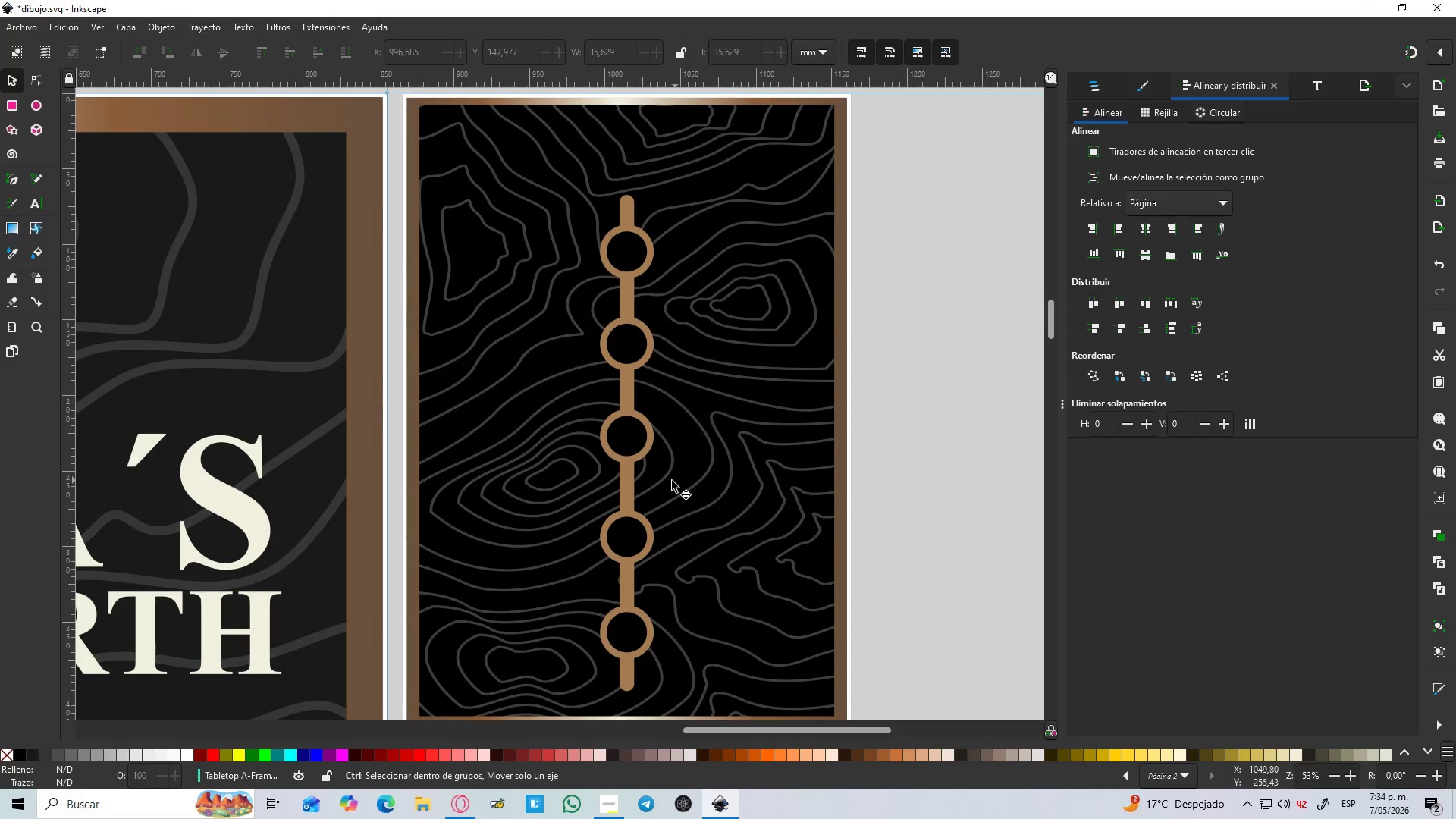 
key(Control+ControlLeft)
 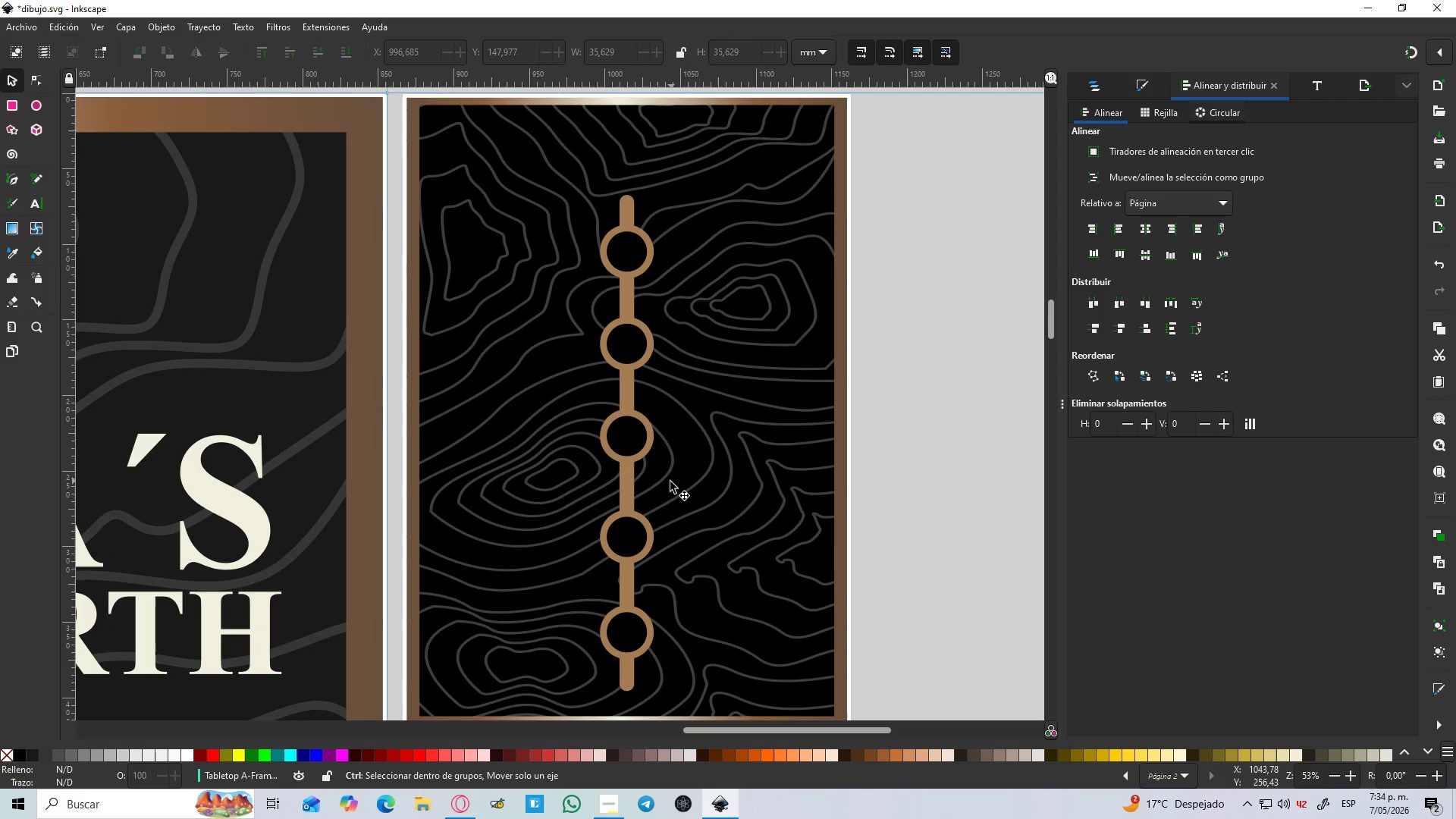 
key(Control+ControlLeft)
 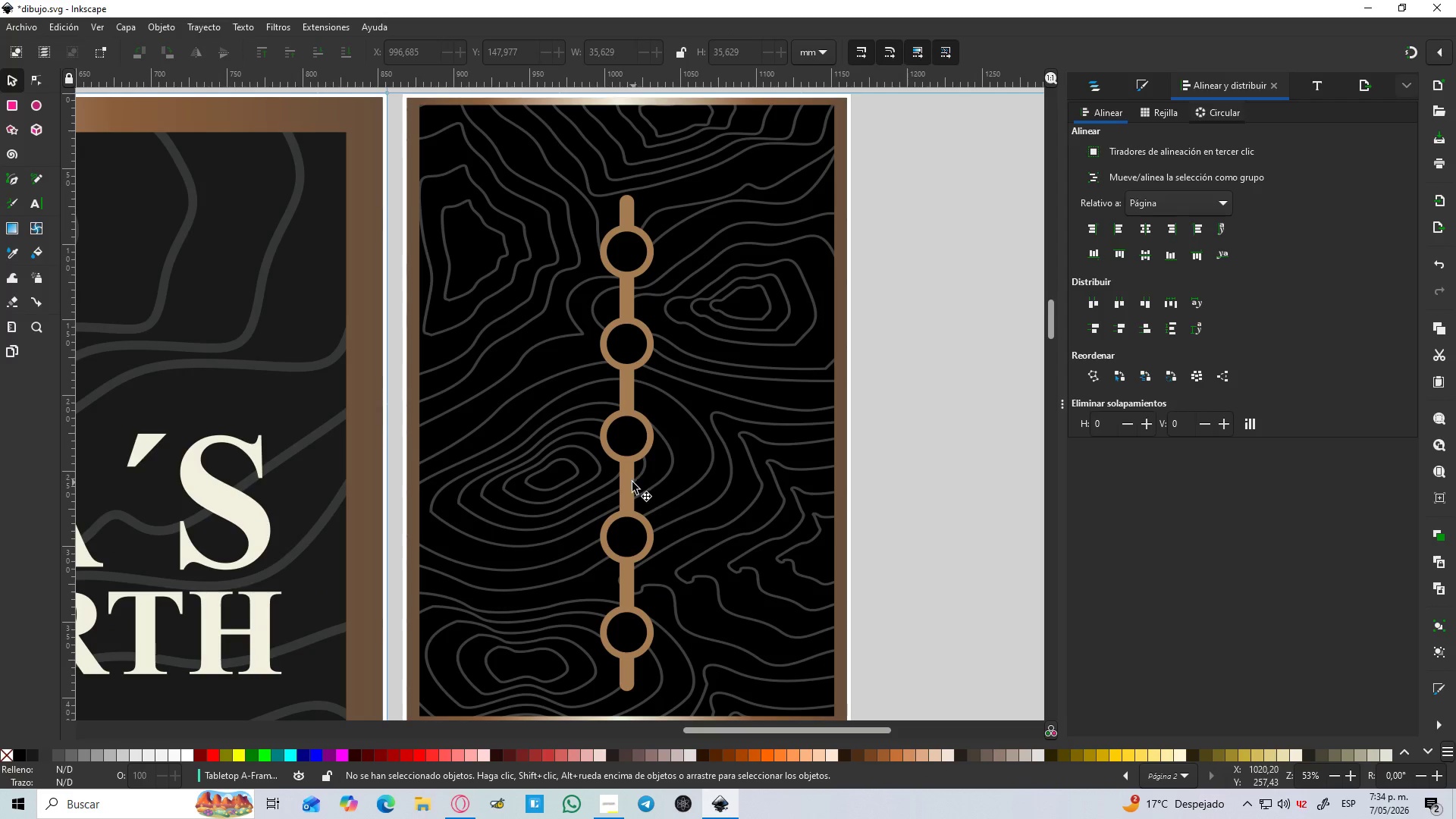 
scroll: coordinate [742, 478], scroll_direction: up, amount: 2.0
 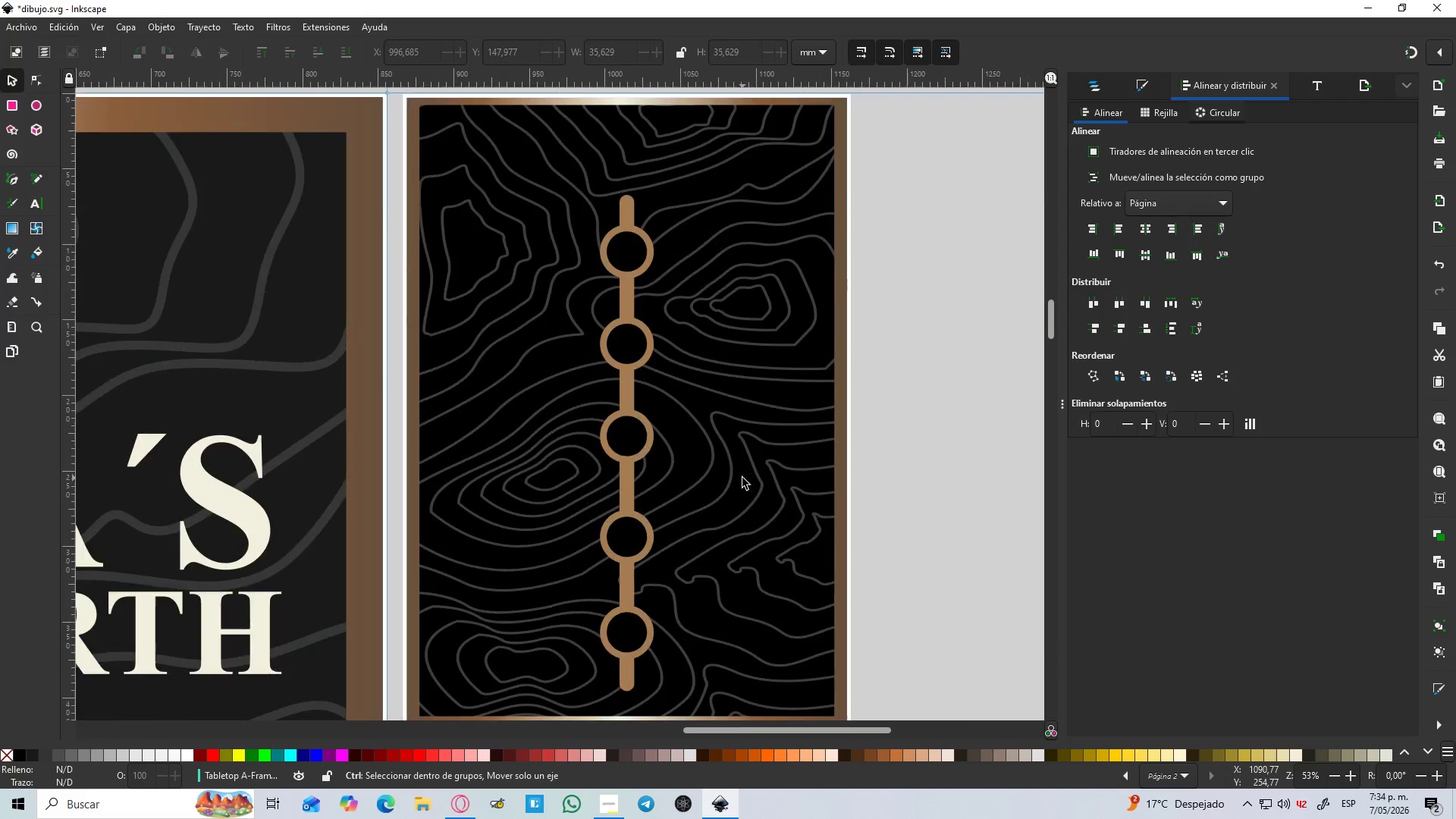 
left_click([630, 482])
 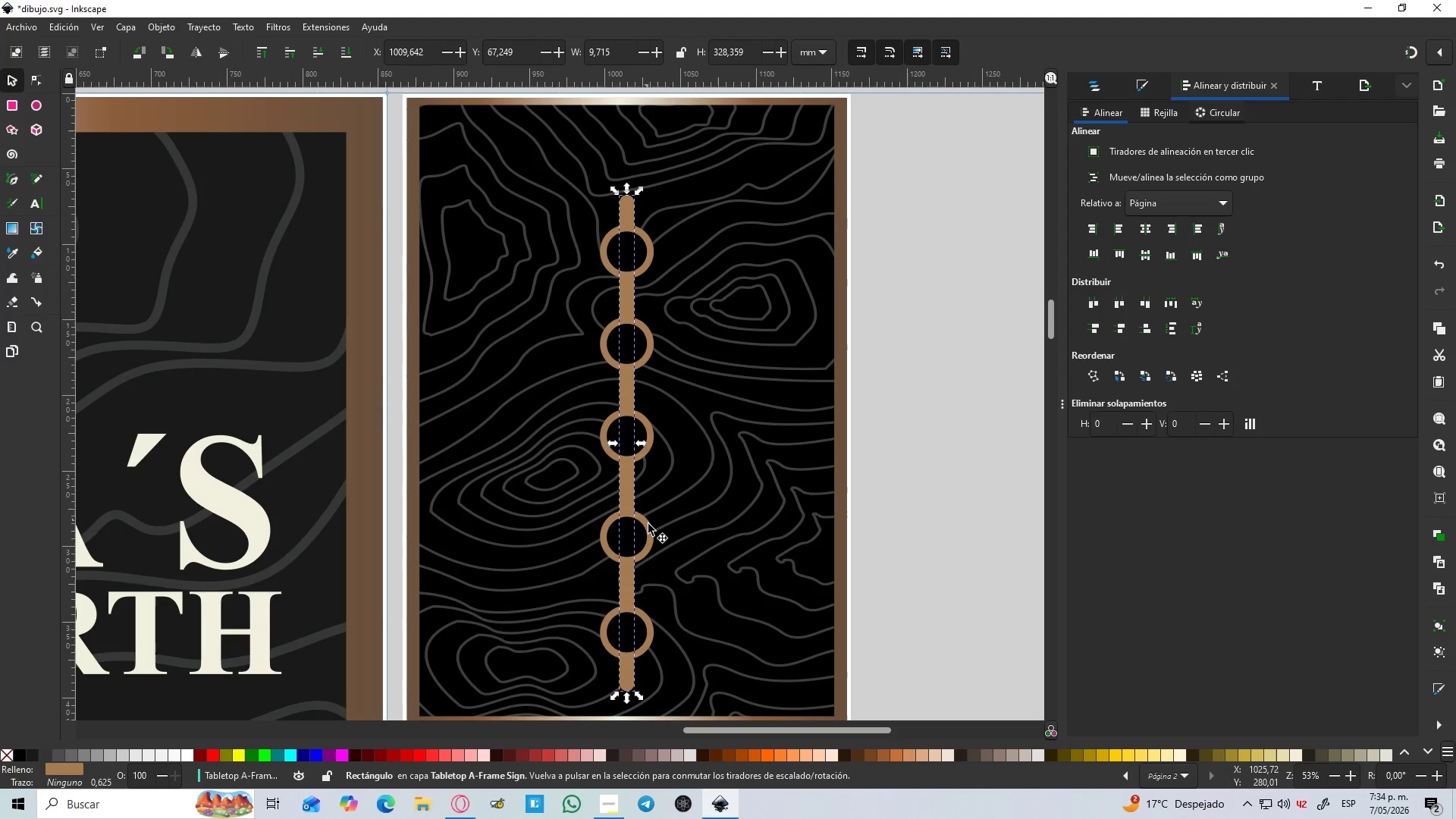 
hold_key(key=ShiftLeft, duration=1.5)
left_click([651, 526])
 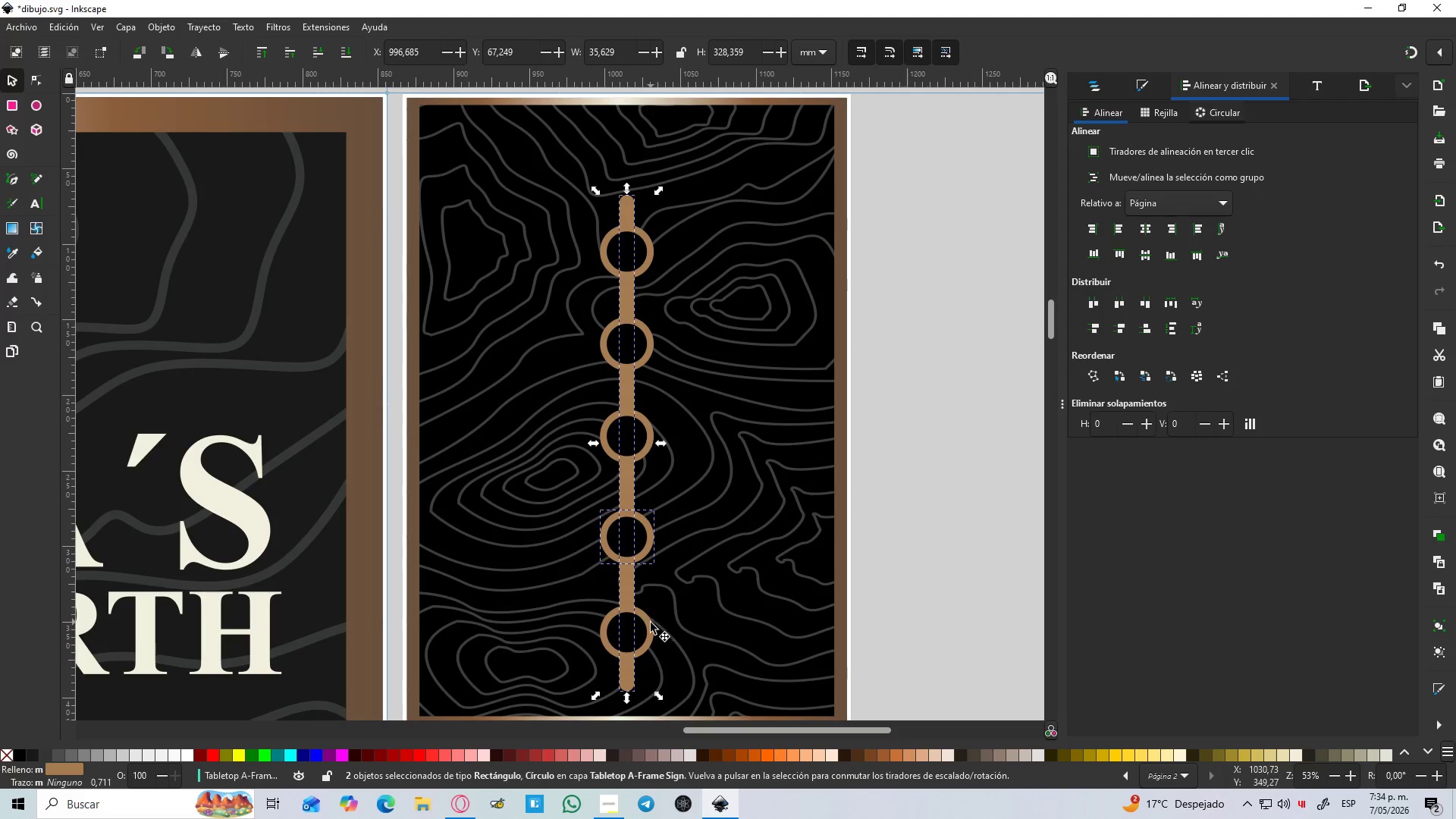 
left_click([647, 627])
 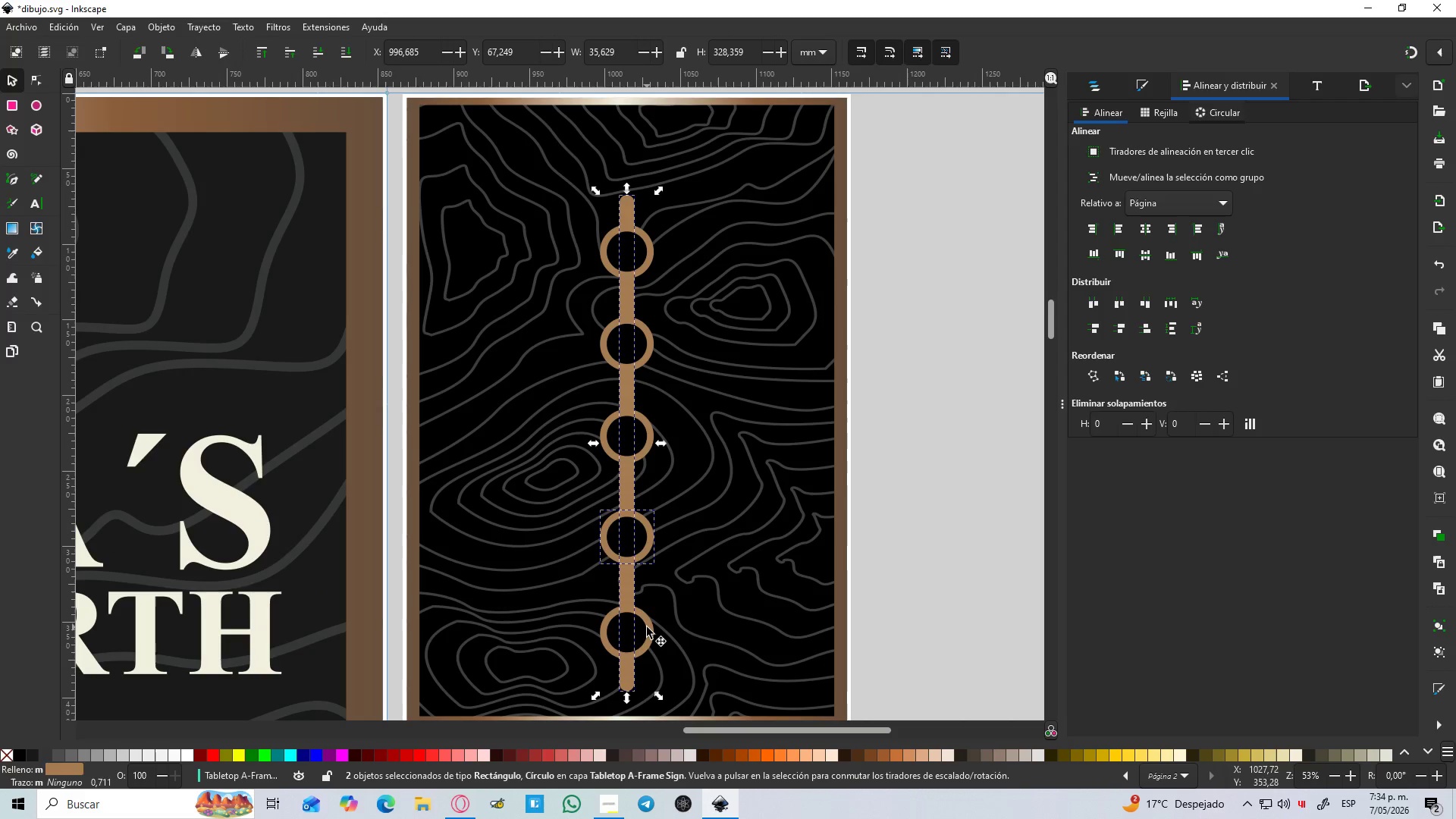 
hold_key(key=ShiftLeft, duration=0.78)
 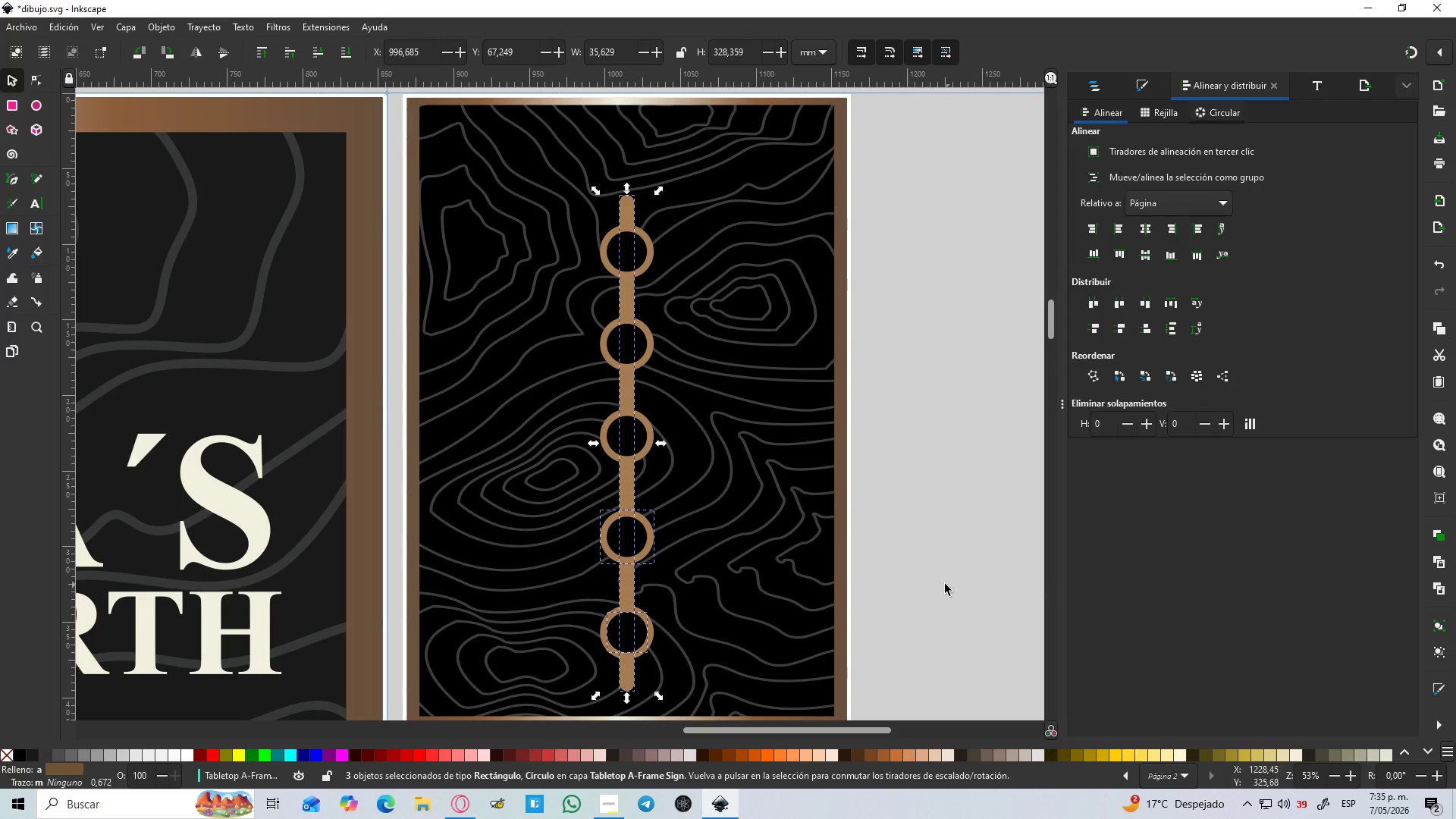 
left_click([940, 584])
 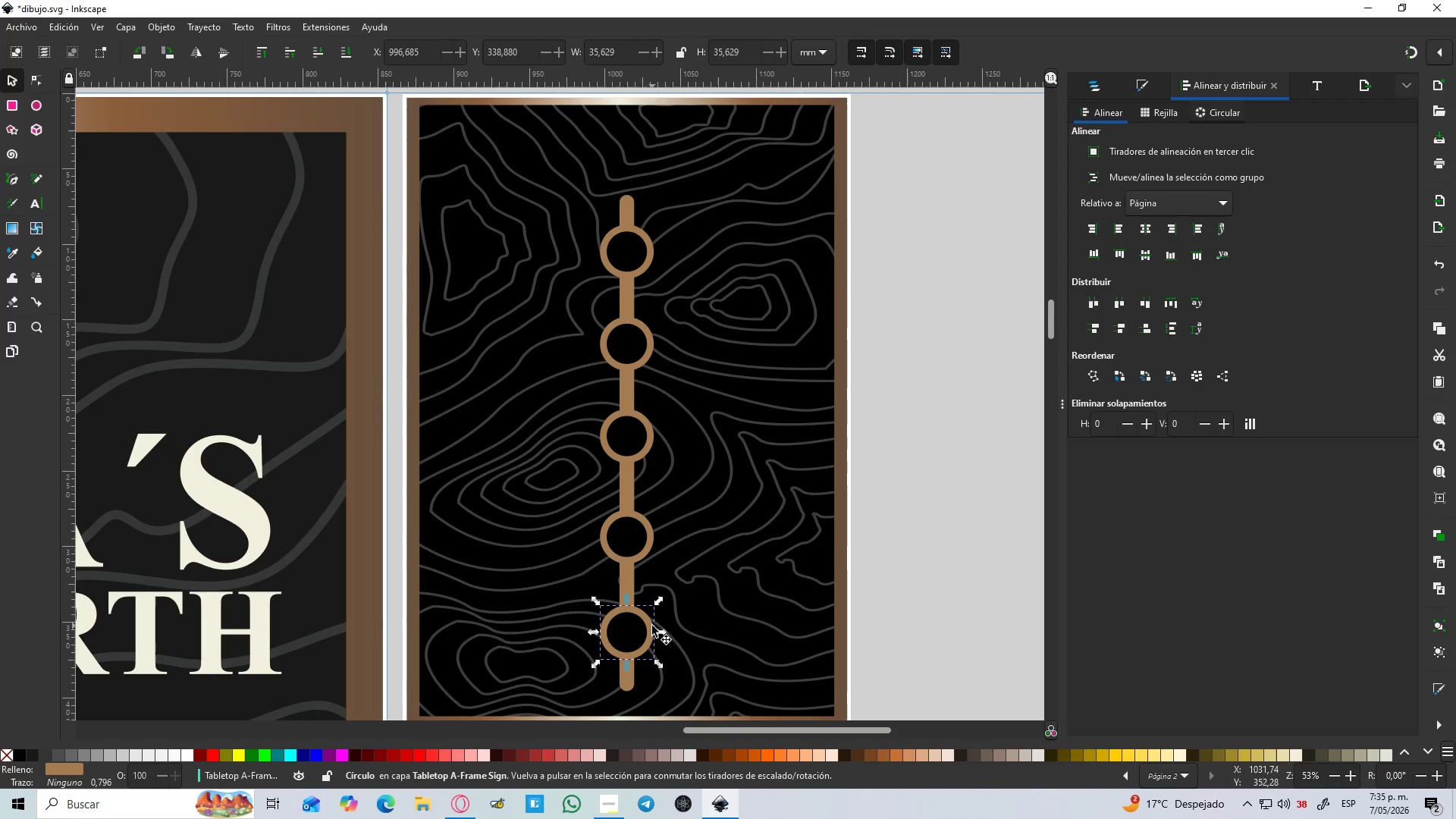 
hold_key(key=ShiftLeft, duration=1.5)
left_click([645, 558])
 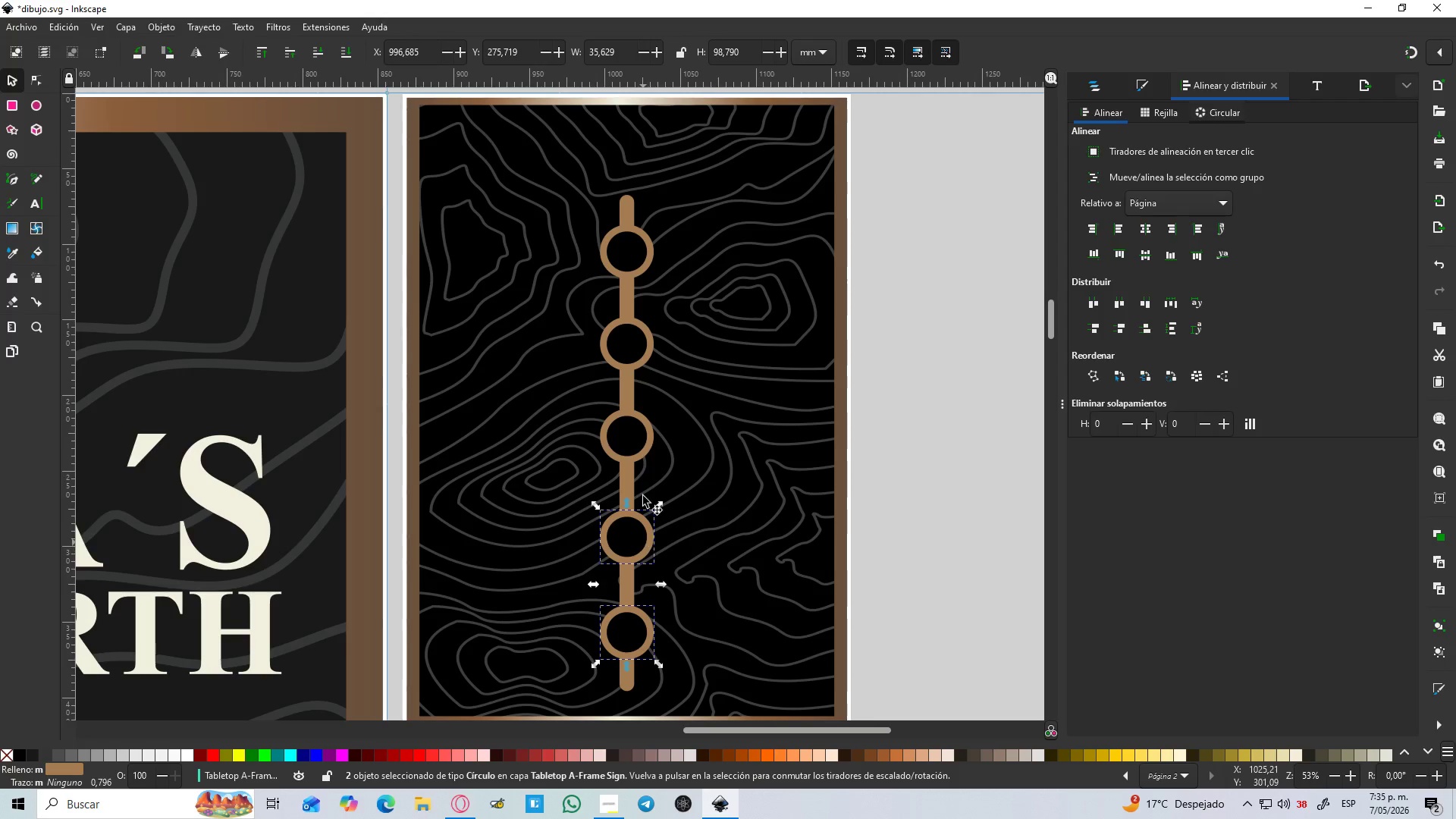 
hold_key(key=ShiftLeft, duration=1.52)
left_click([639, 458])
 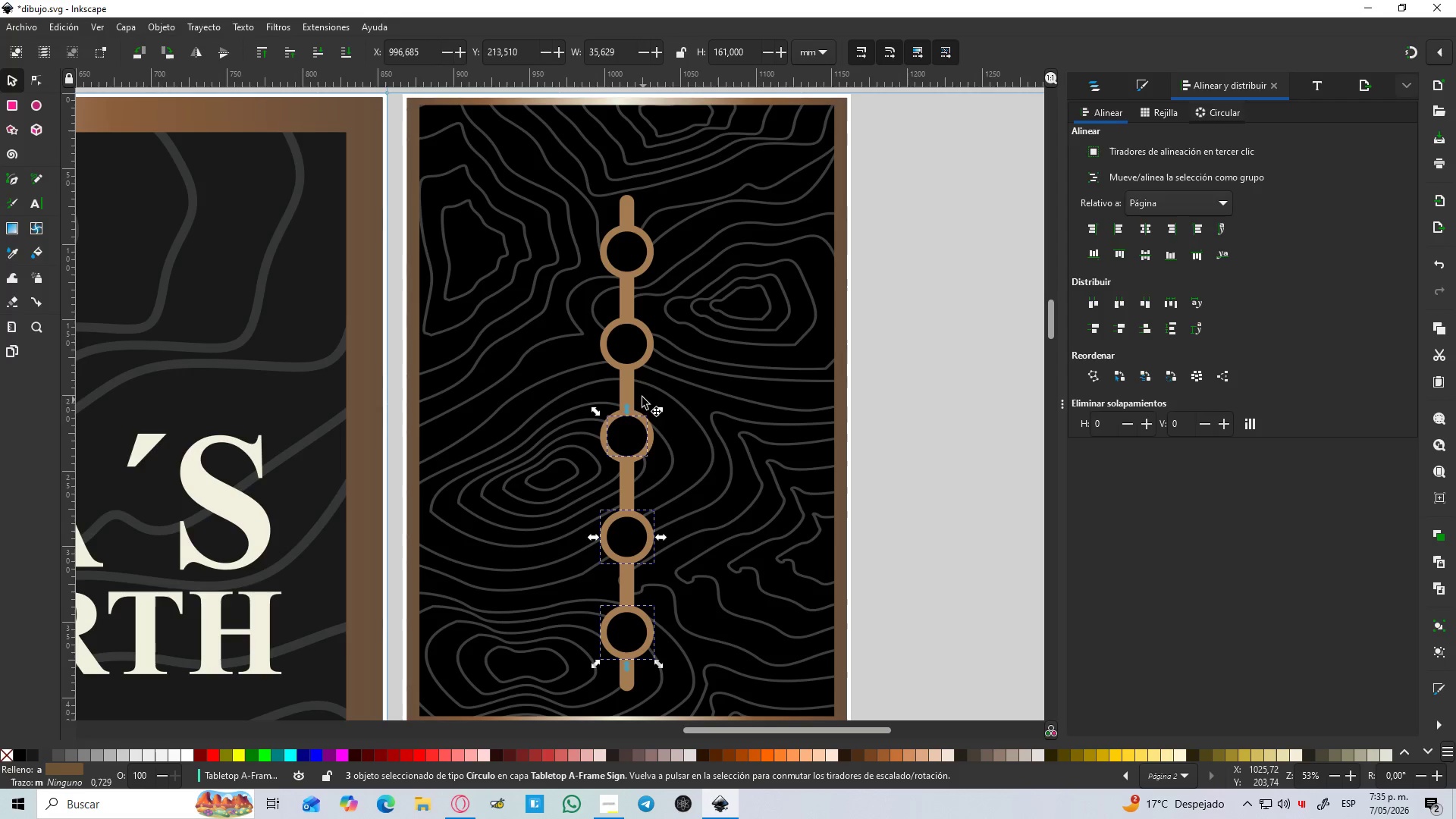 
hold_key(key=ShiftLeft, duration=1.5)
left_click([635, 433])
 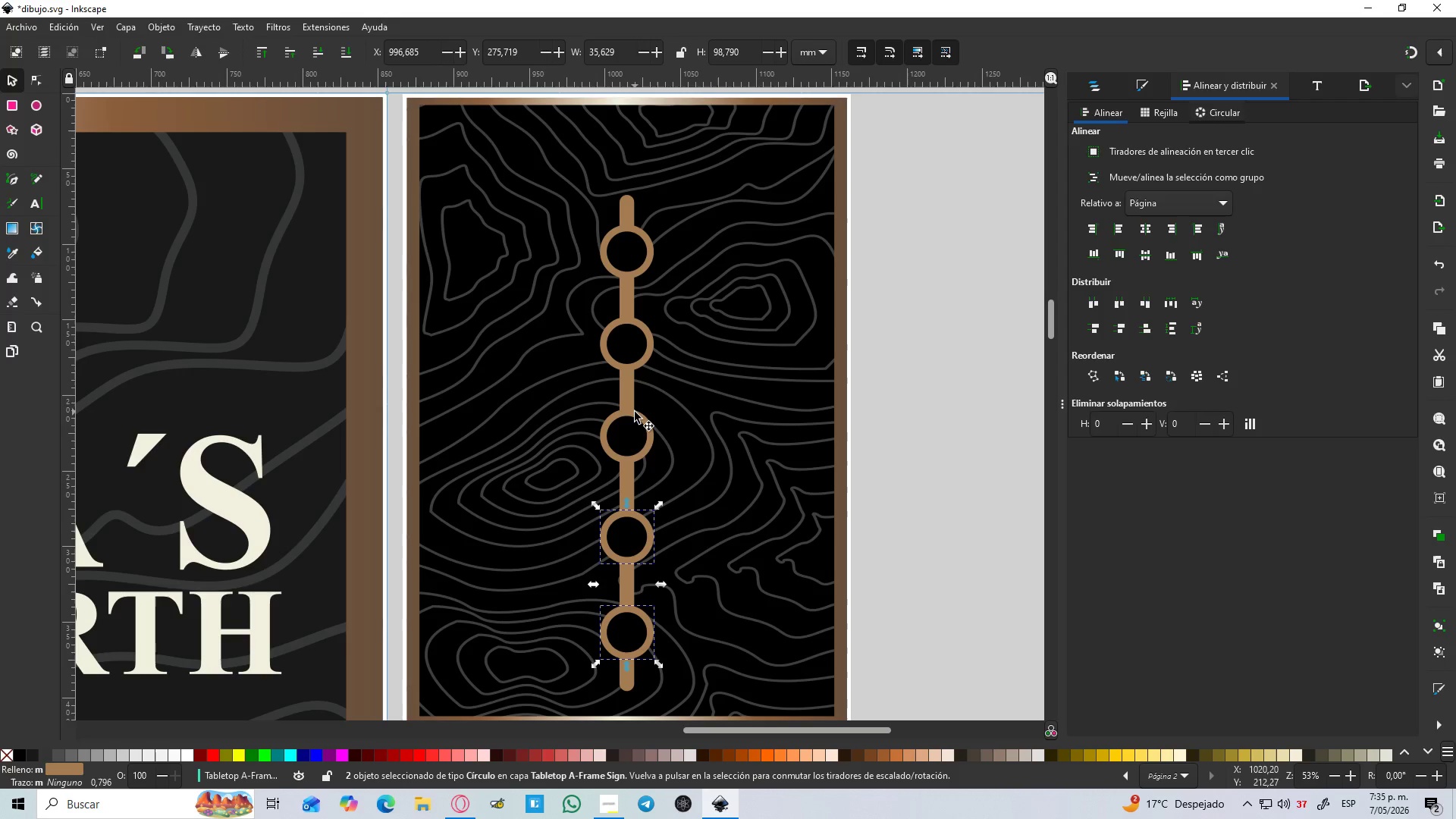 
left_click([635, 412])
 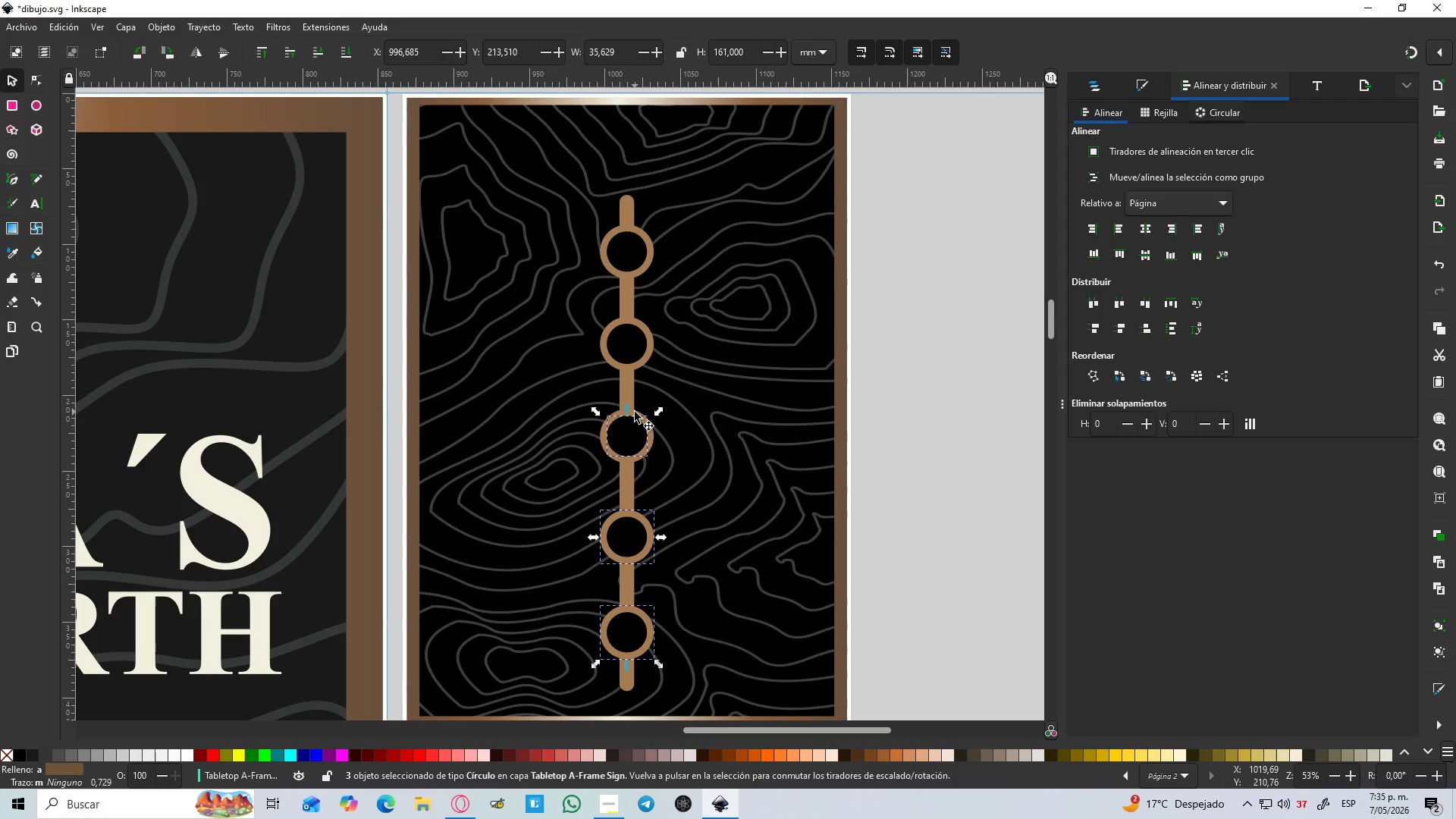 
hold_key(key=ShiftLeft, duration=1.5)
left_click([634, 422])
 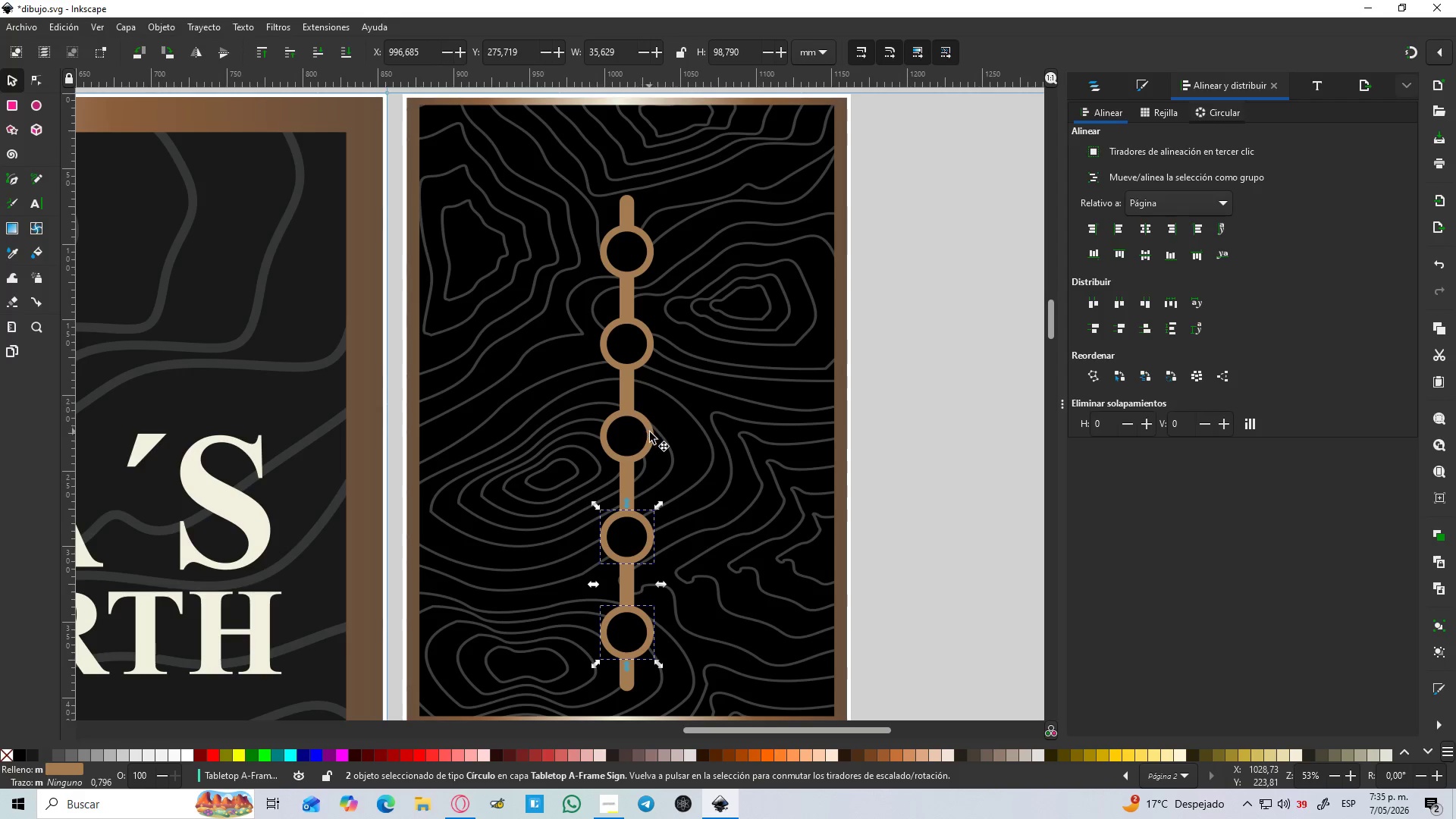 
left_click([650, 432])
 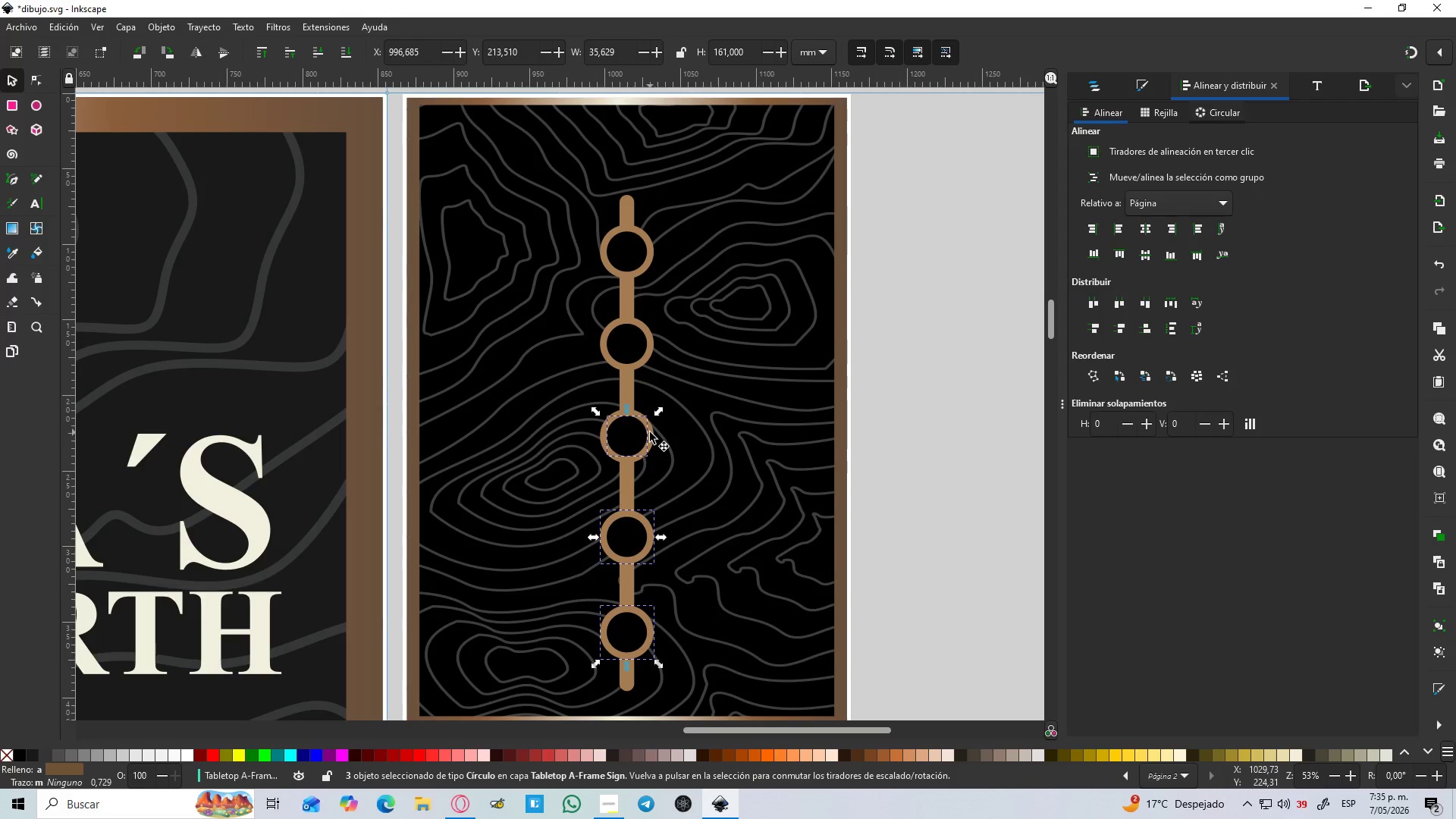 
hold_key(key=ShiftLeft, duration=1.5)
left_click([643, 437])
 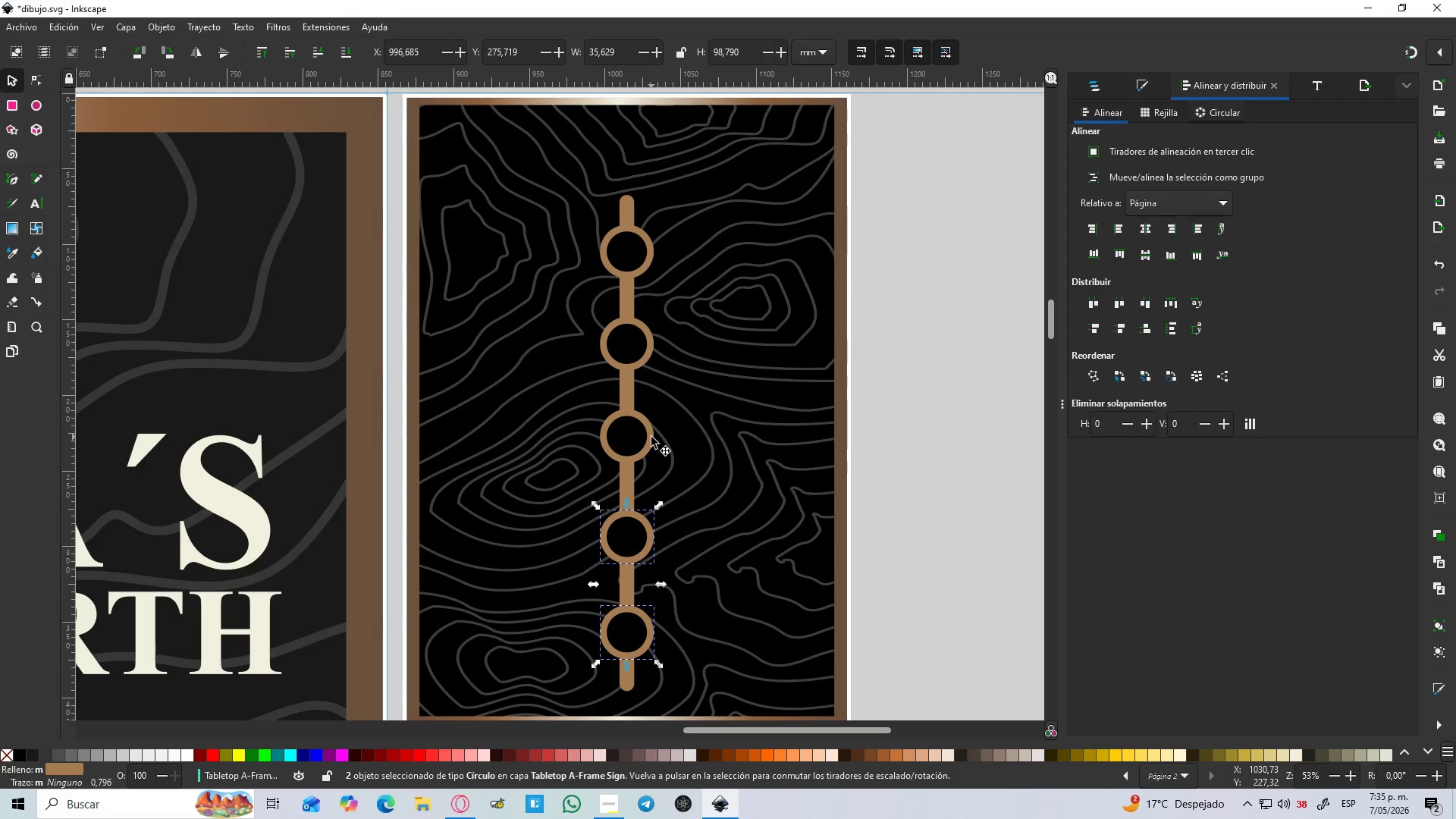 
left_click([651, 437])
 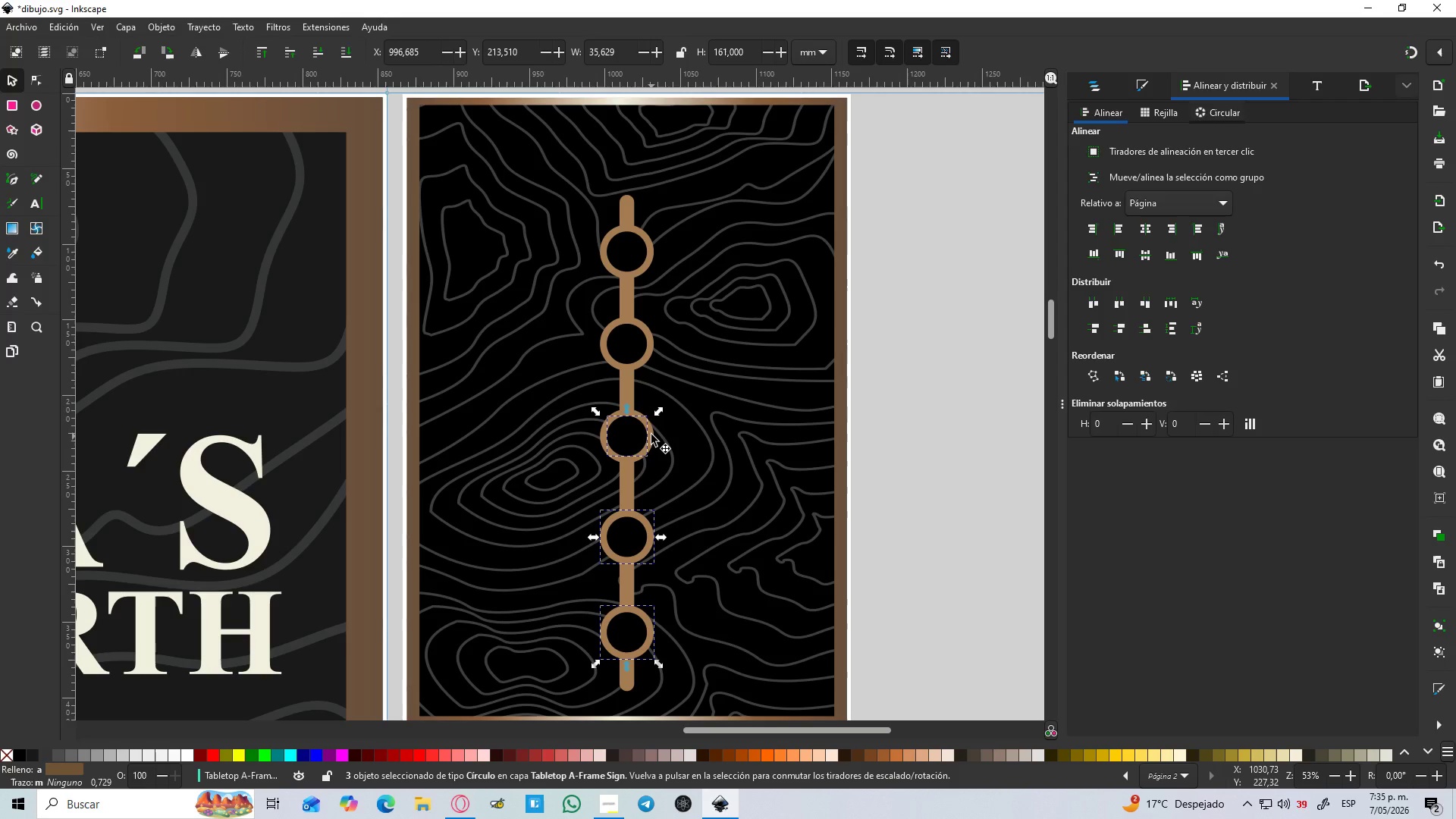 
hold_key(key=ShiftLeft, duration=1.51)
left_click([647, 438])
 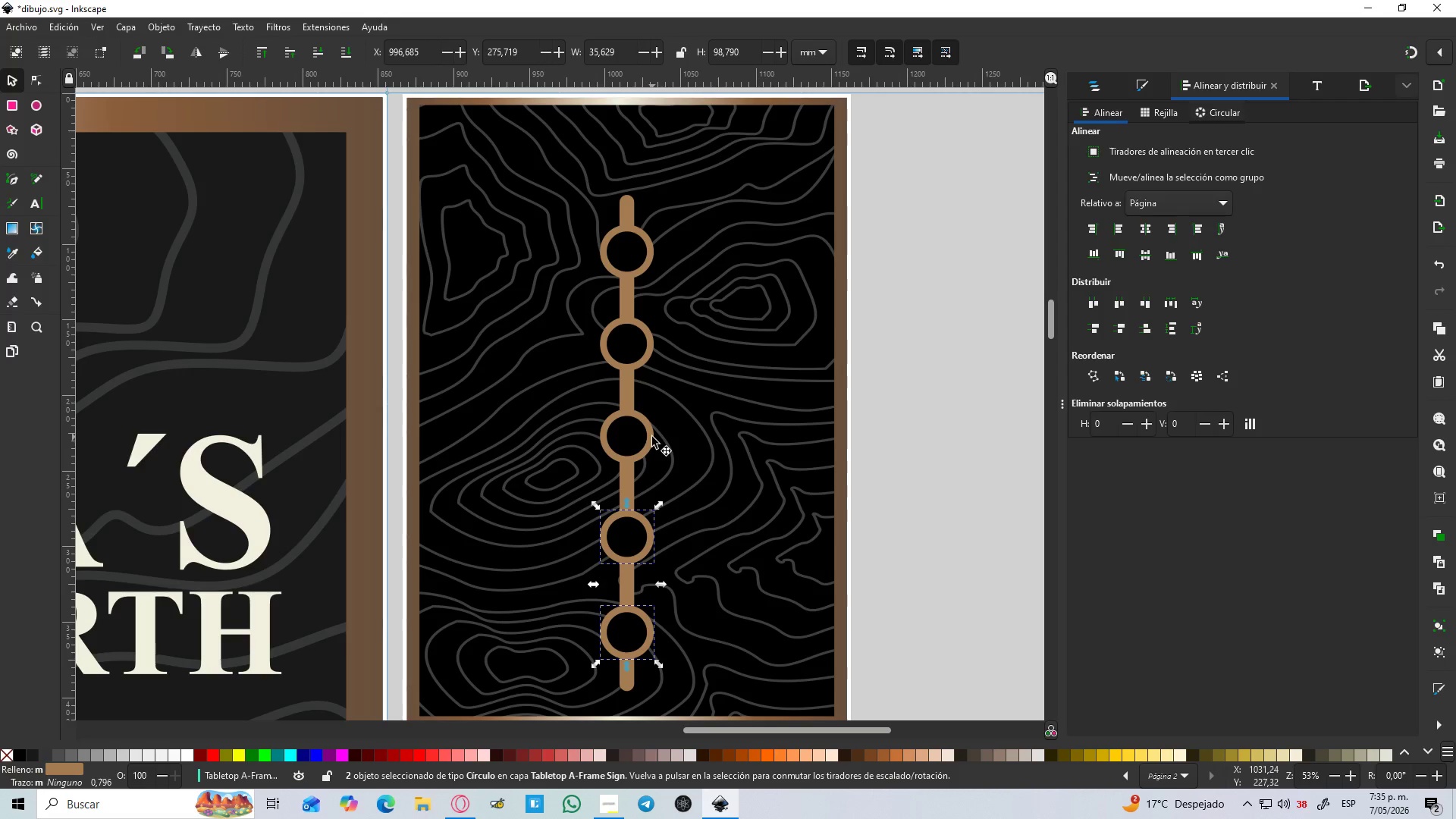 
left_click([652, 437])
 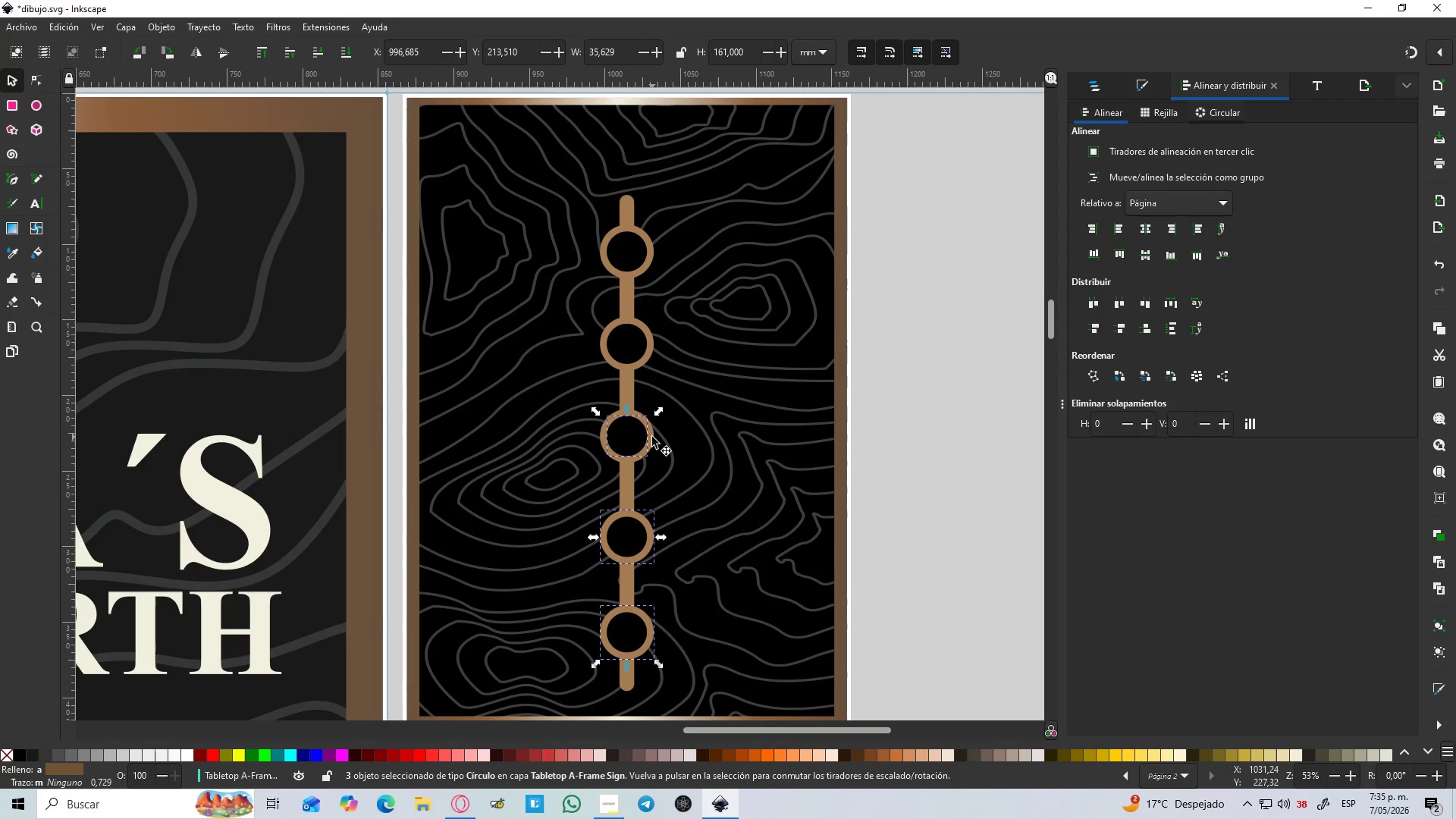 
hold_key(key=ShiftLeft, duration=1.52)
left_click([654, 438])
 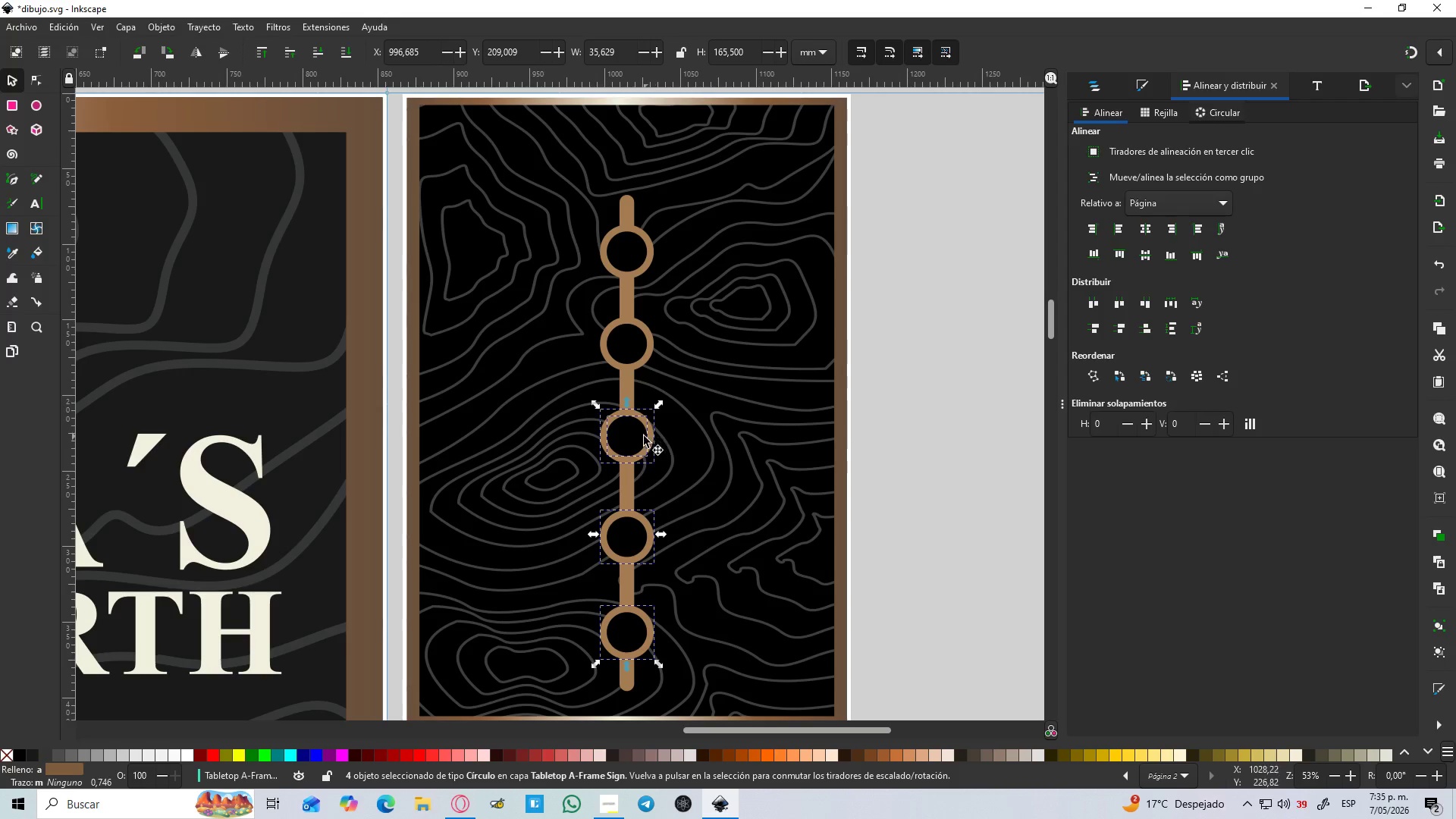 
left_click([639, 435])
 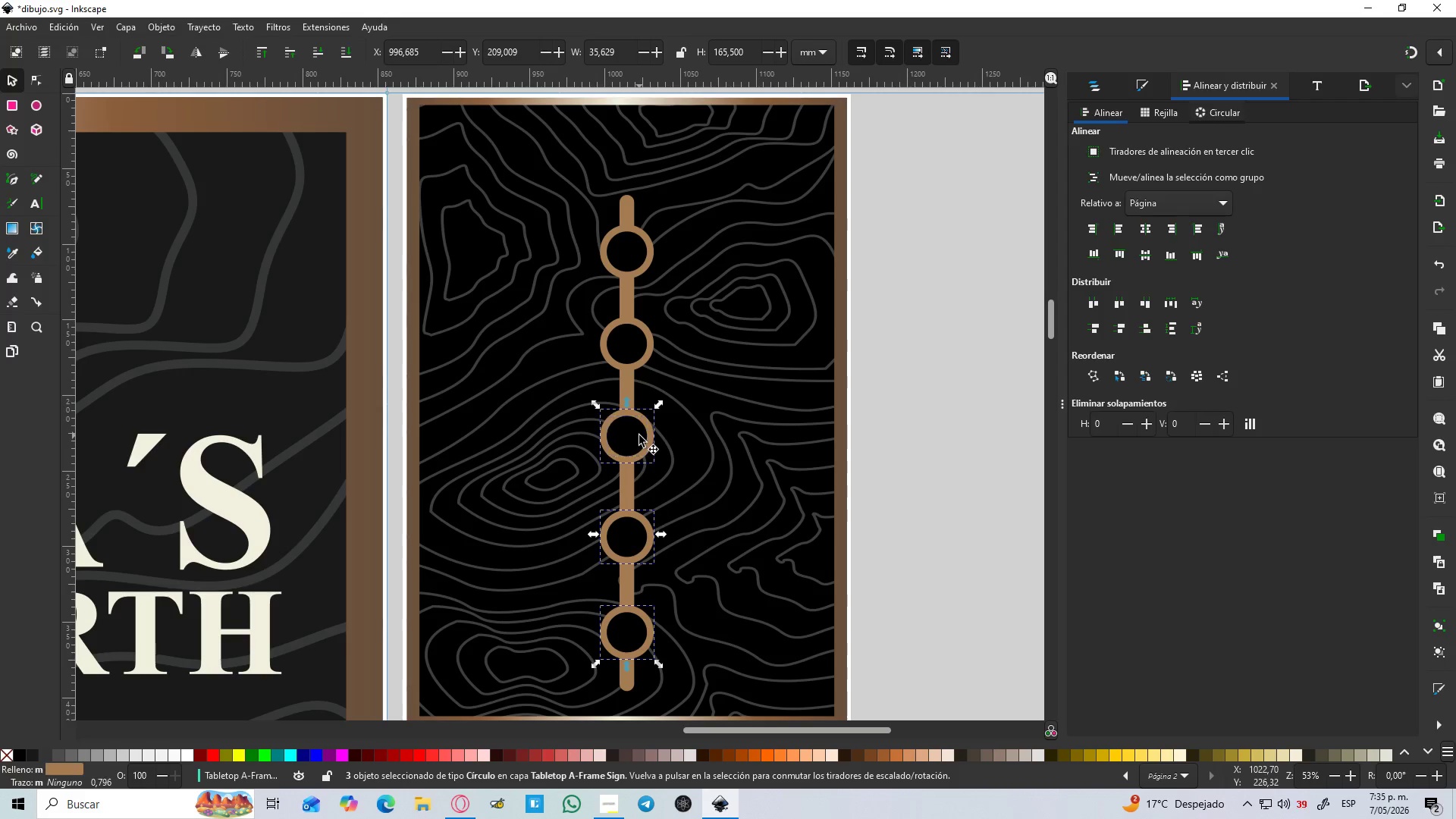 
hold_key(key=ShiftLeft, duration=1.51)
 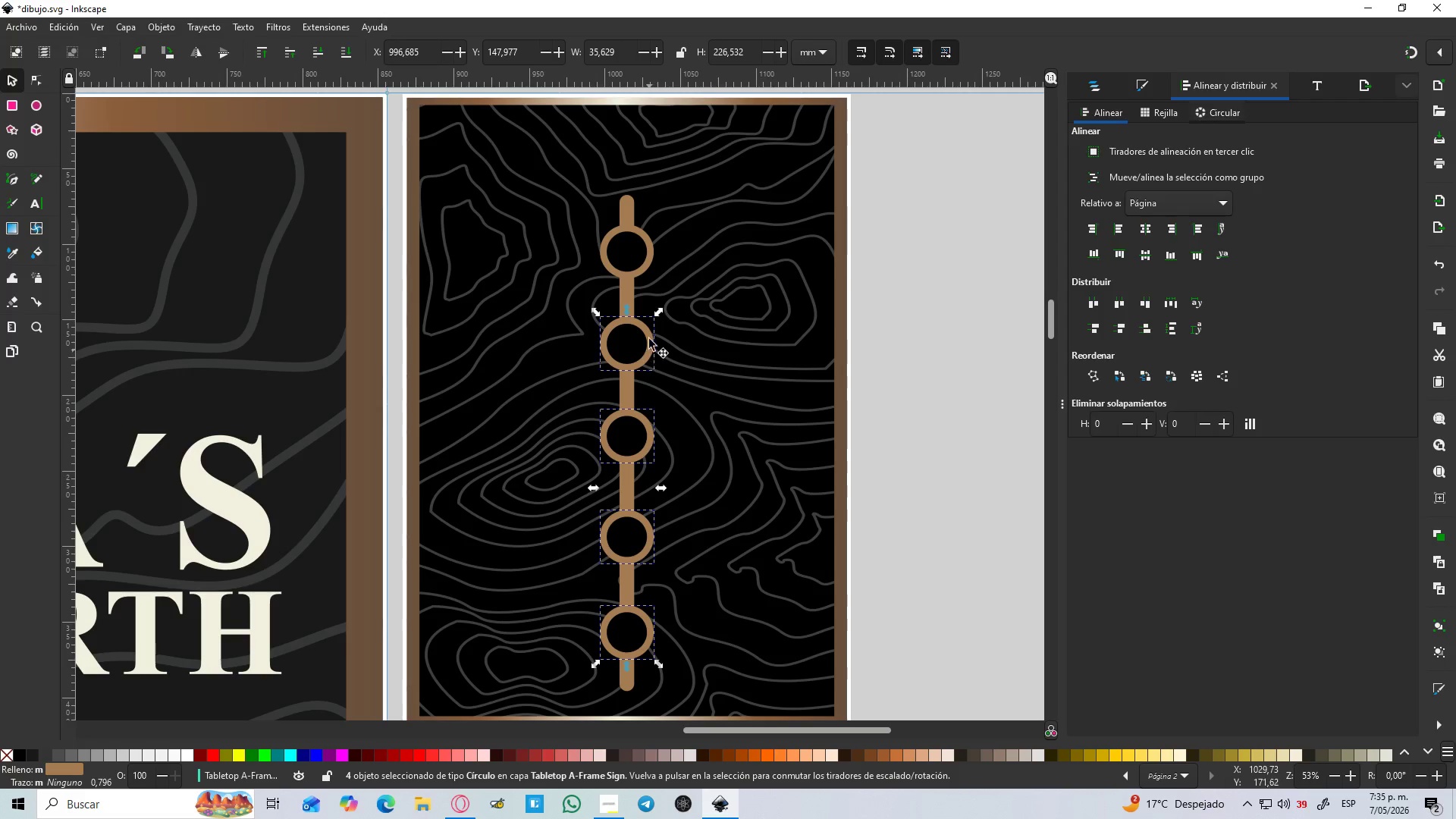 
hold_key(key=ShiftLeft, duration=1.52)
left_click([652, 358])
 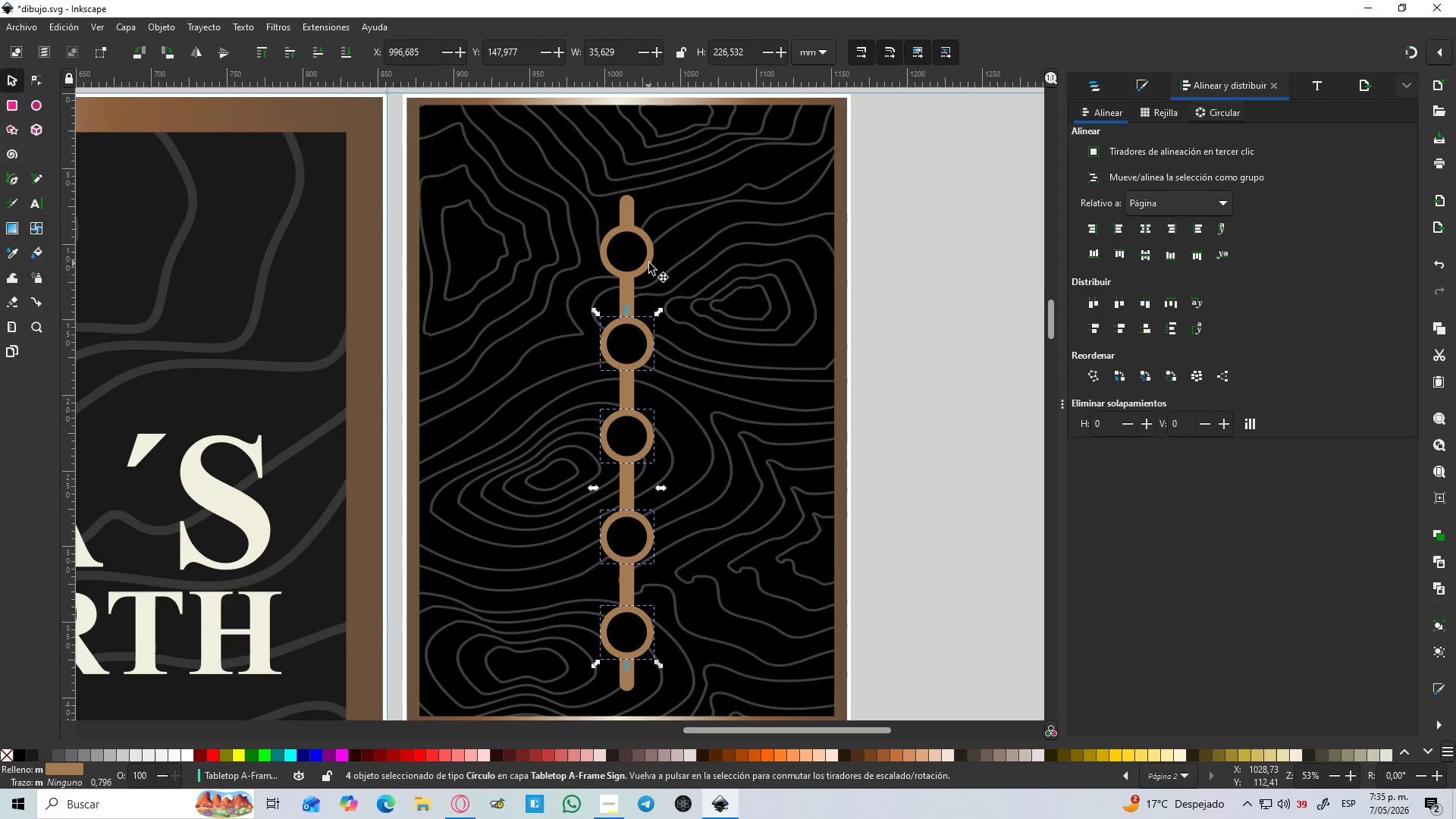 
left_click([651, 265])
 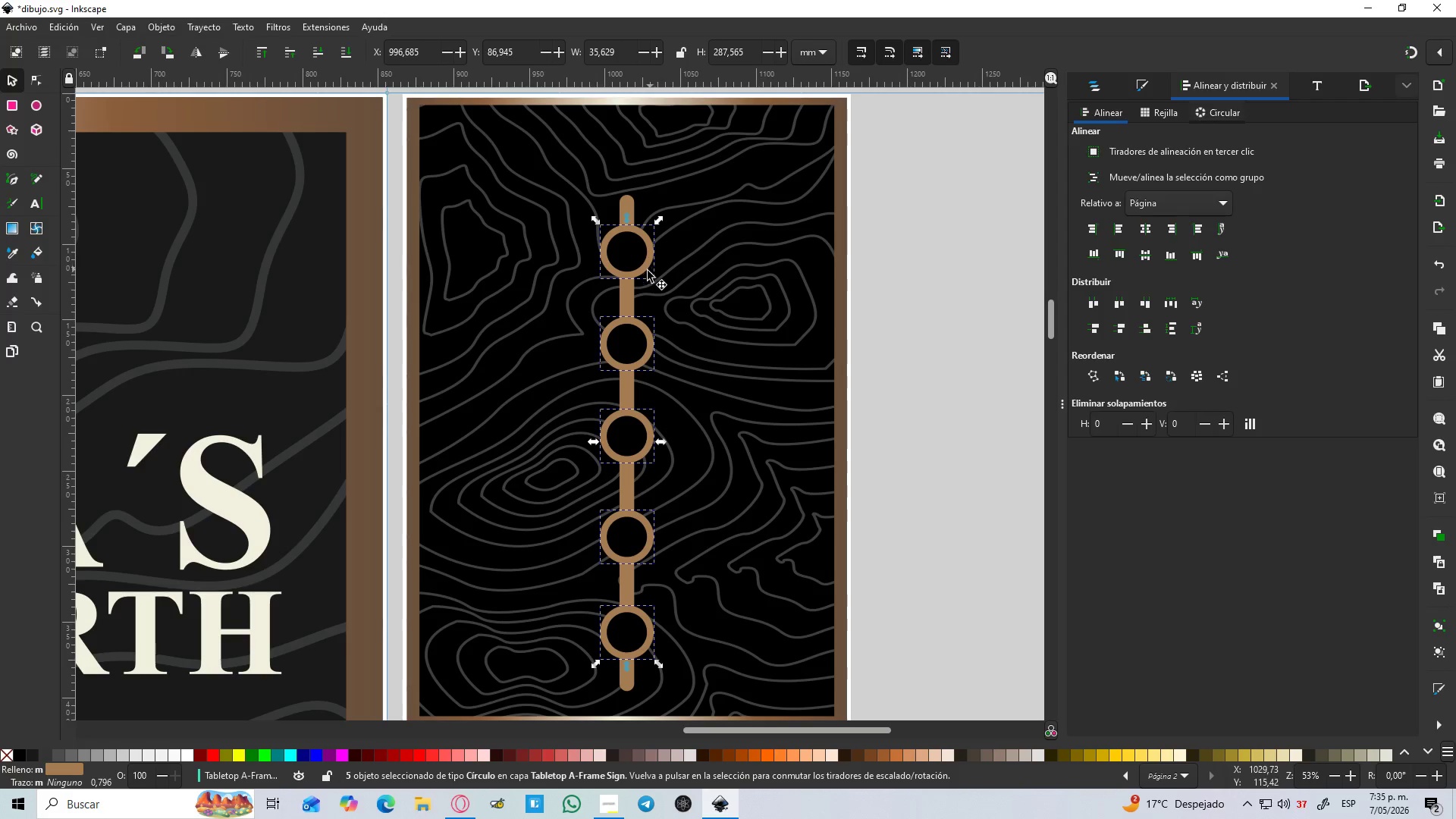 
hold_key(key=ShiftLeft, duration=1.09)
left_click([629, 295])
 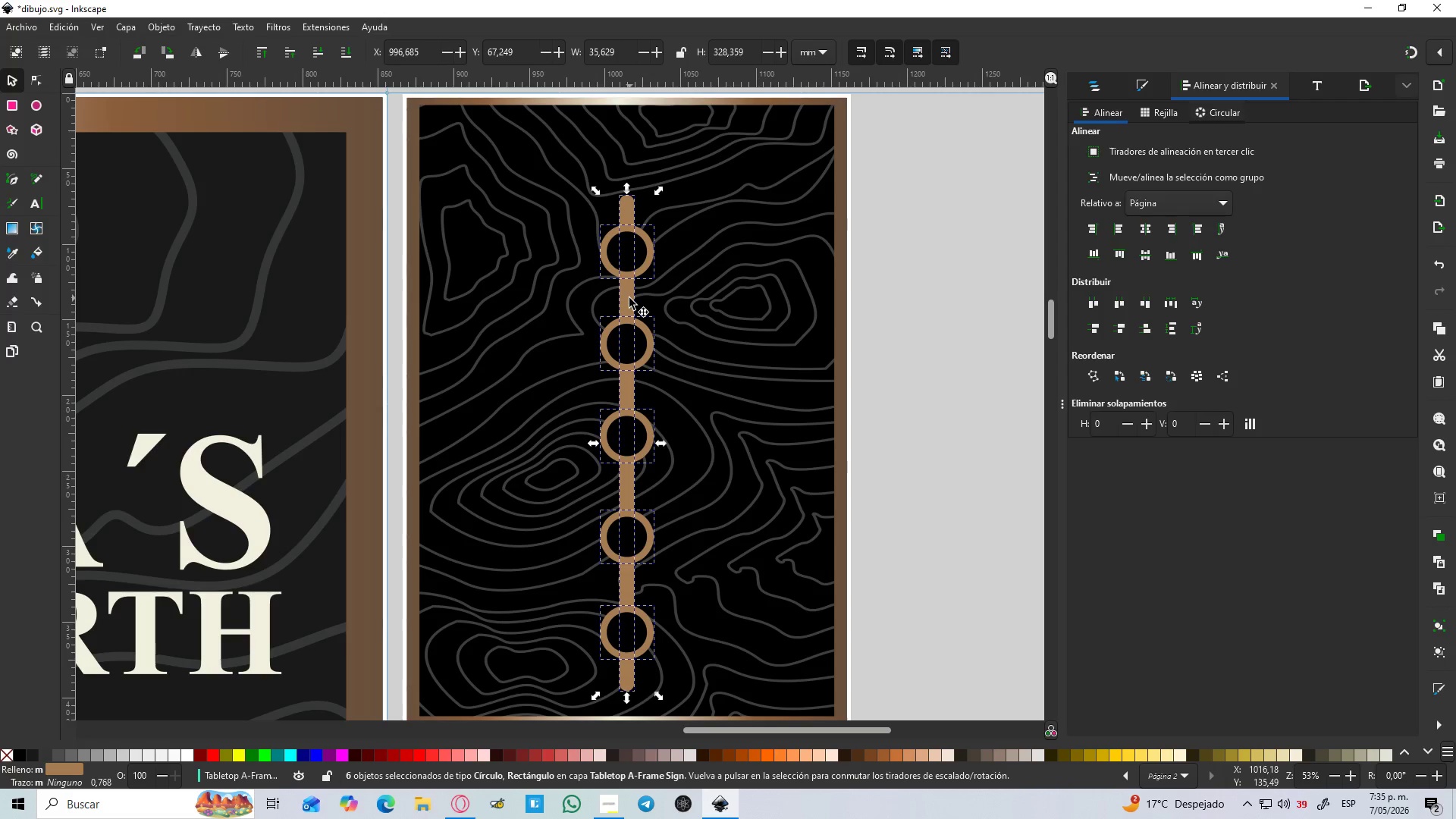 
hold_key(key=ShiftLeft, duration=5.23)
 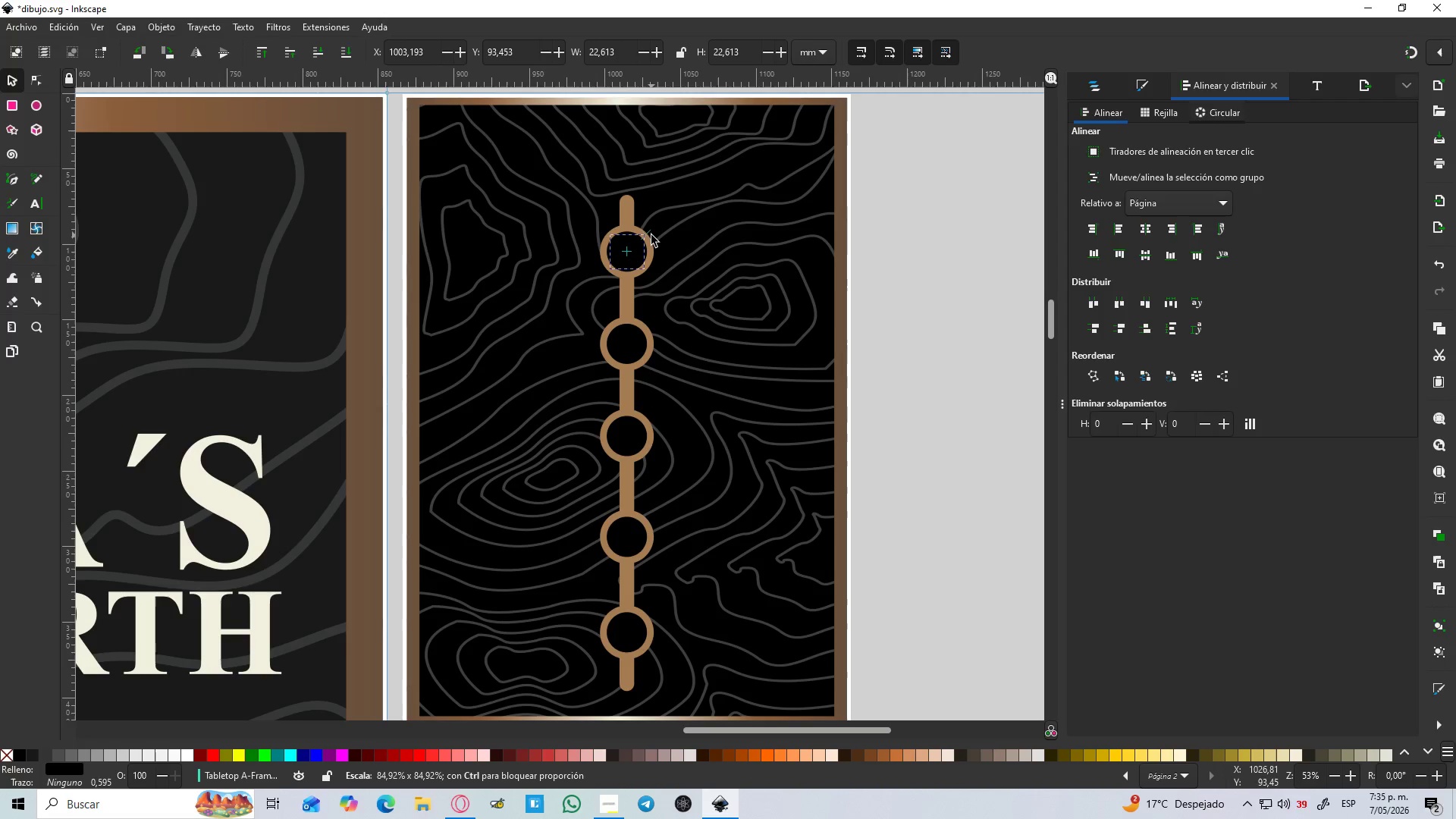 
key(Control+NumpadAdd)
 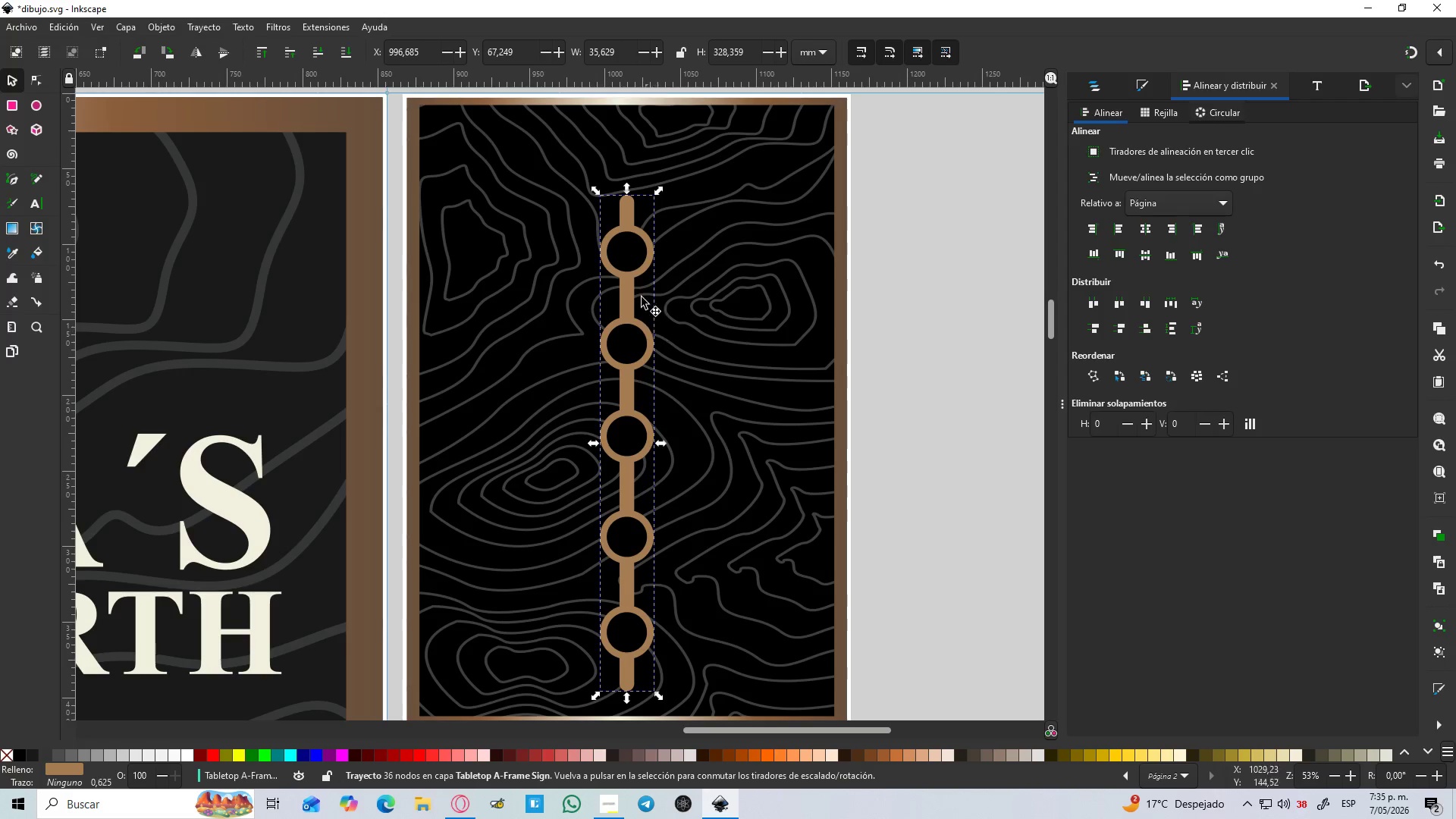 
left_click([630, 249])
 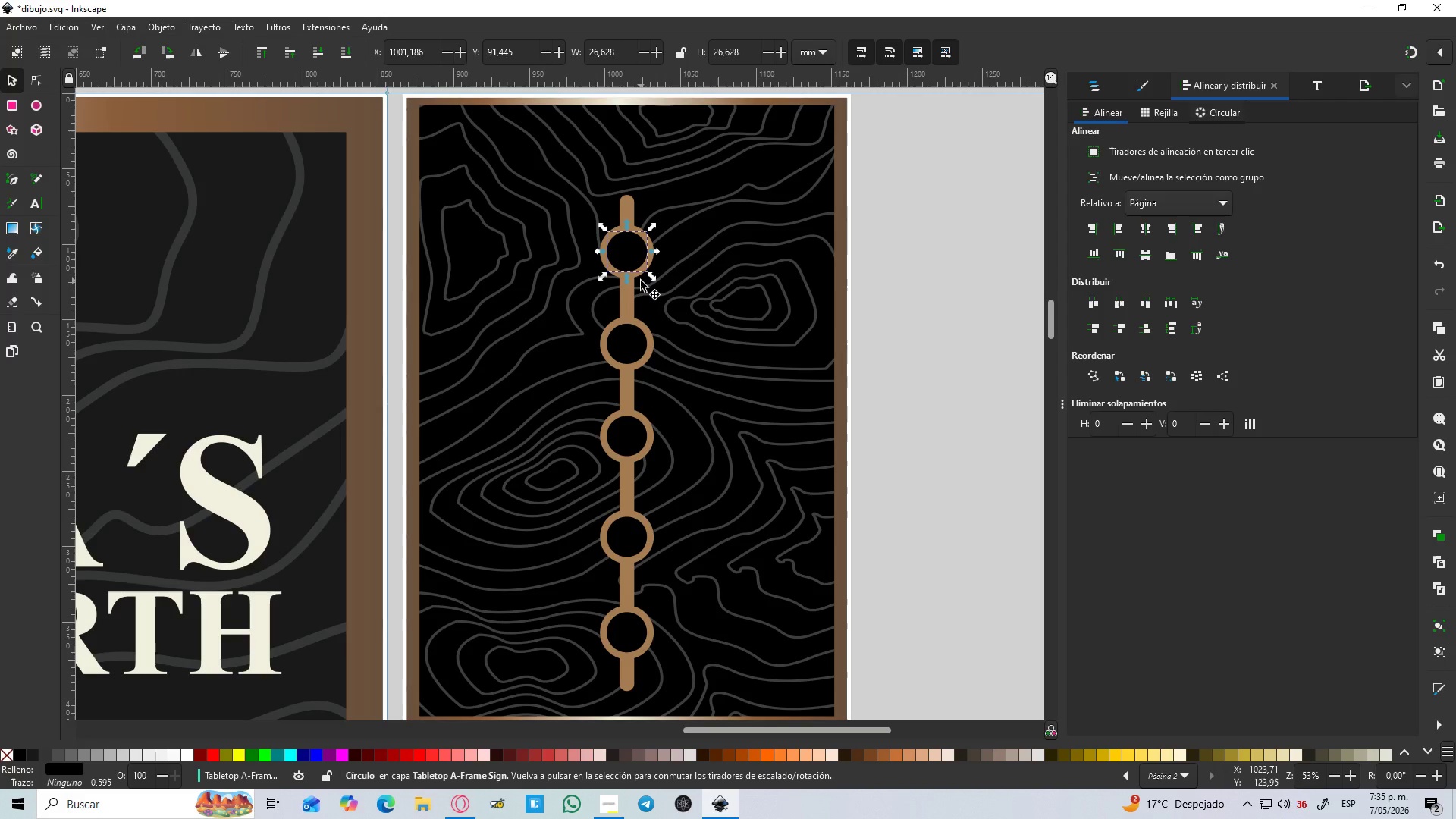 
key(Control+D)
 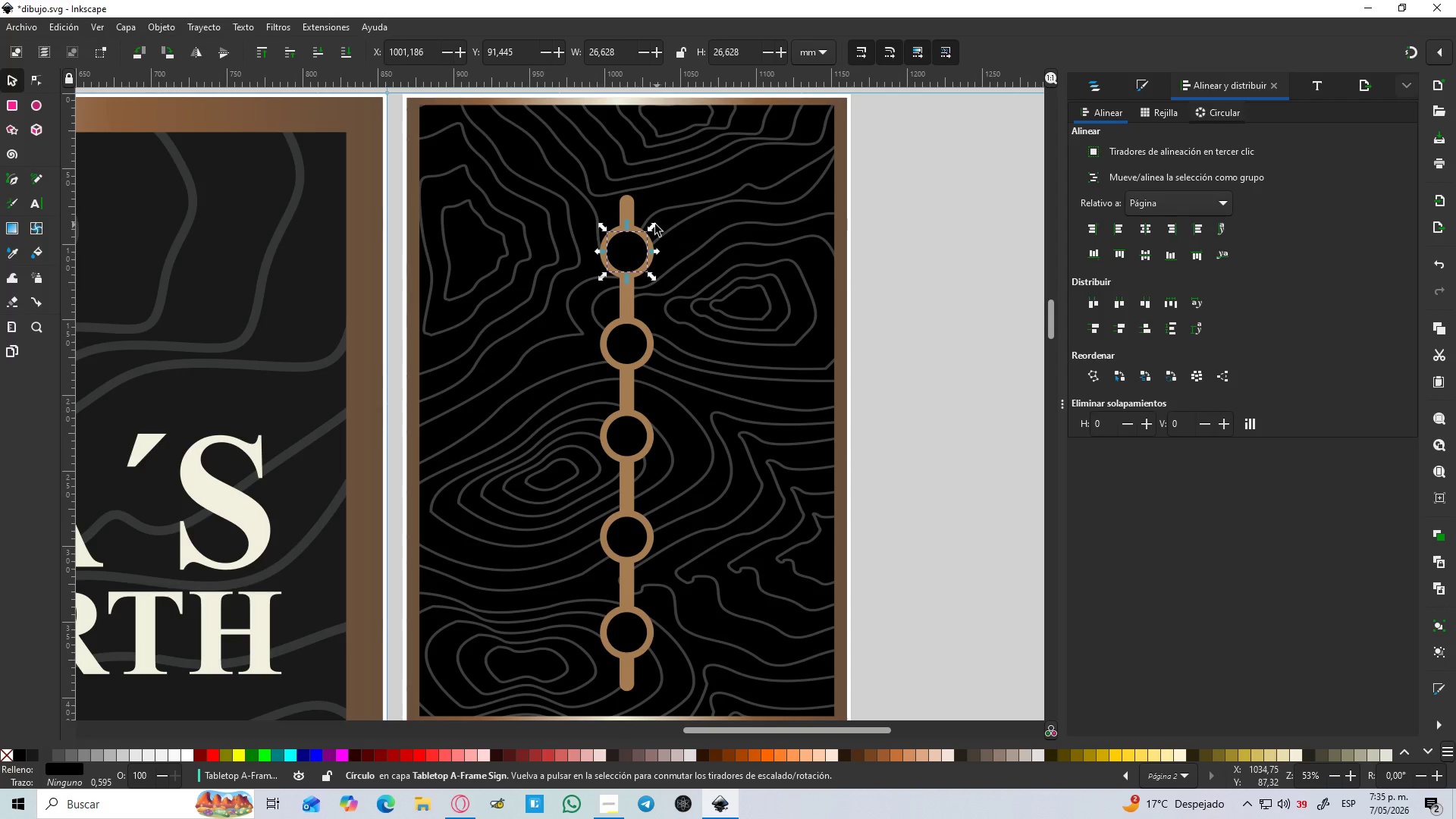 
hold_key(key=ShiftLeft, duration=1.08)
 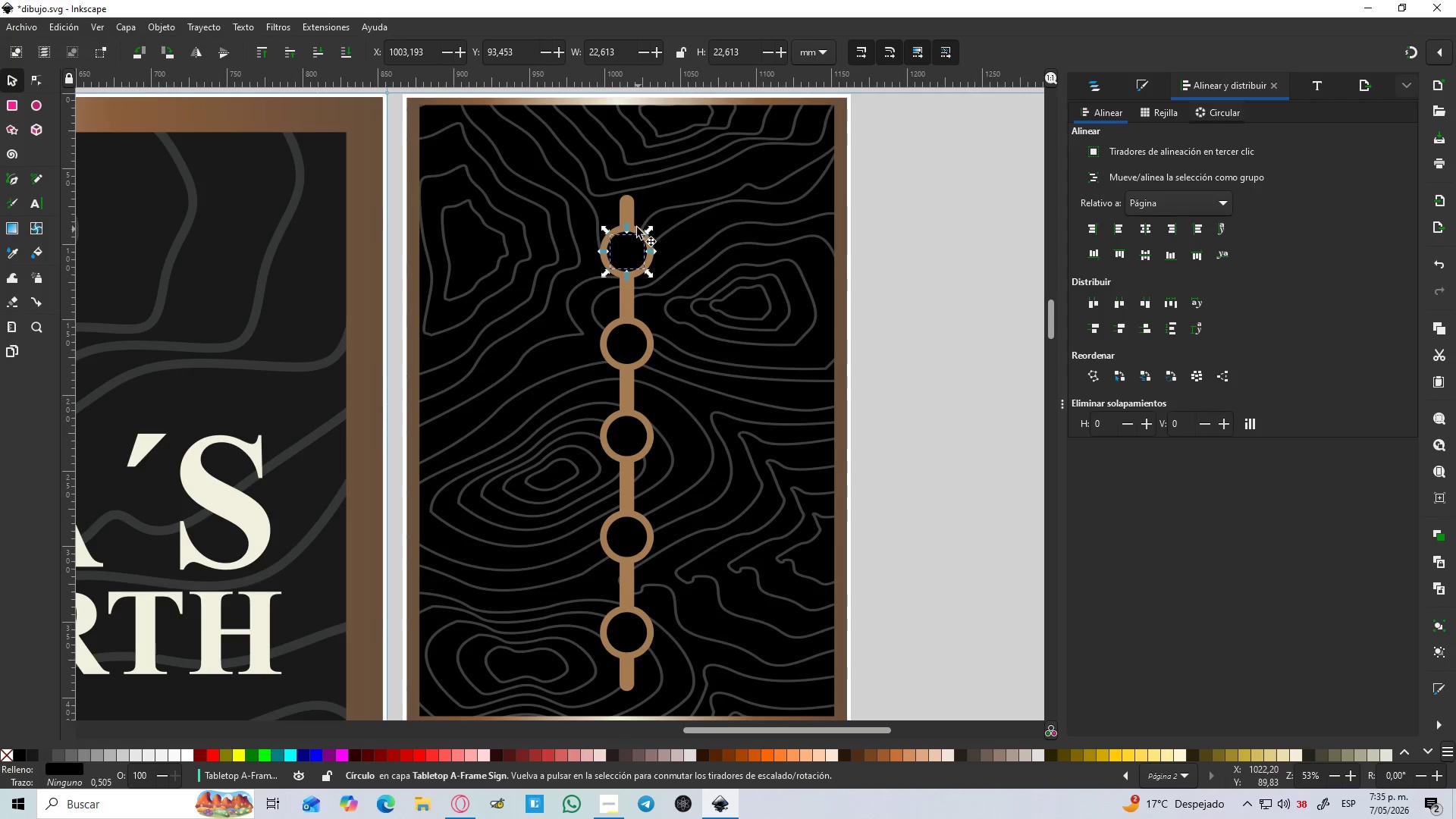 
key(D)
 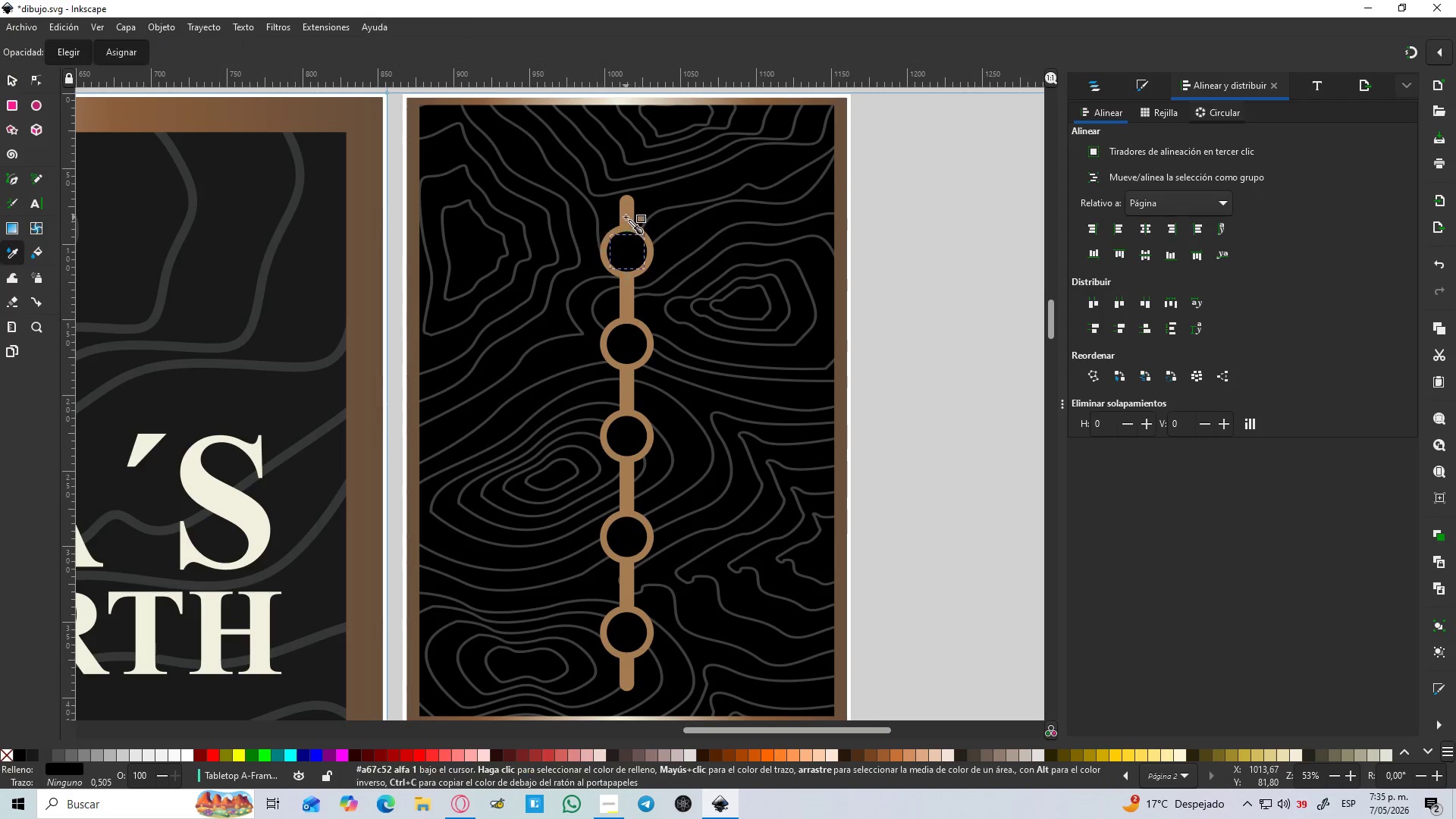 
left_click([626, 217])
 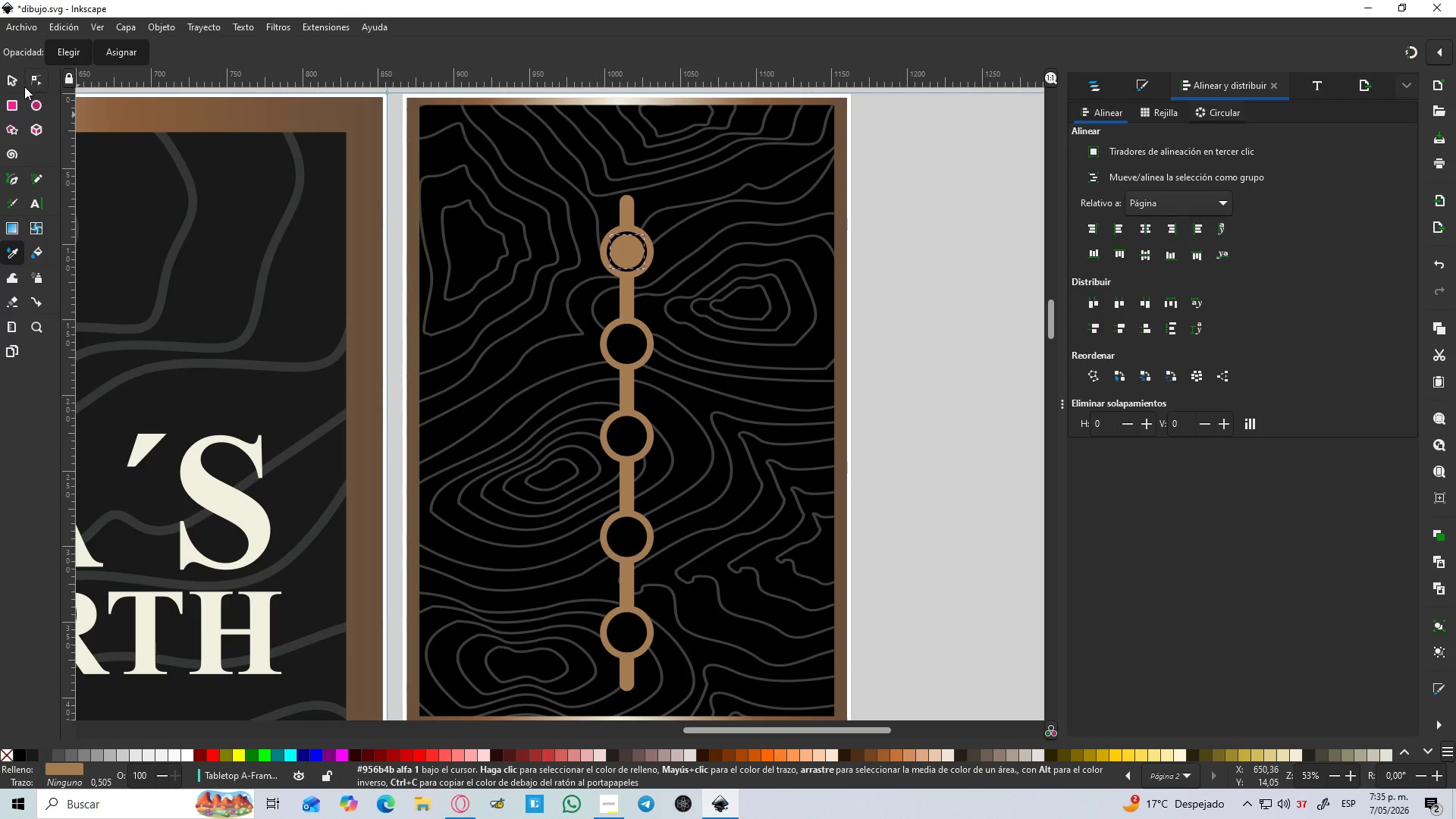 
left_click([18, 86])
 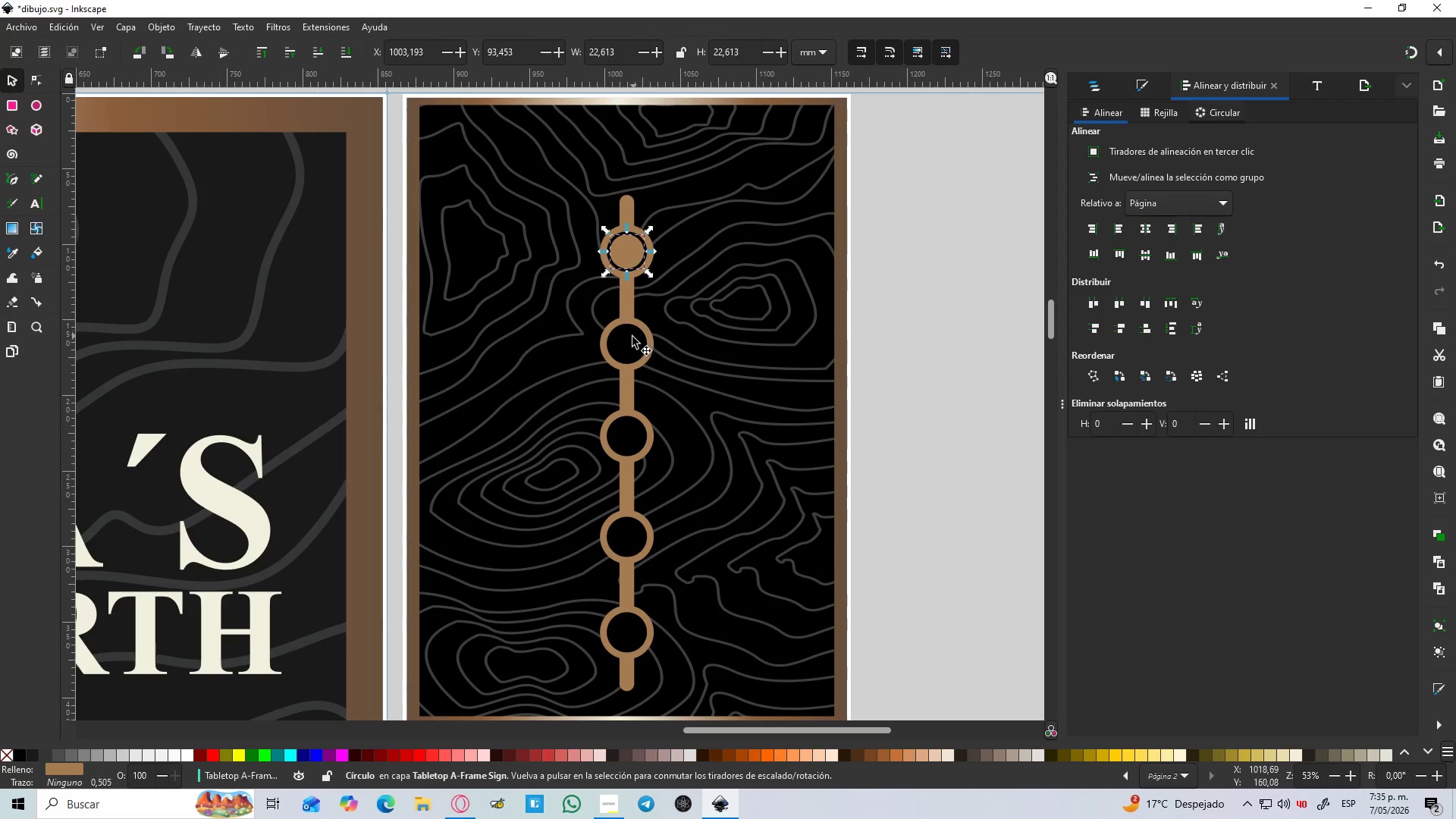 
key(Control+D)
 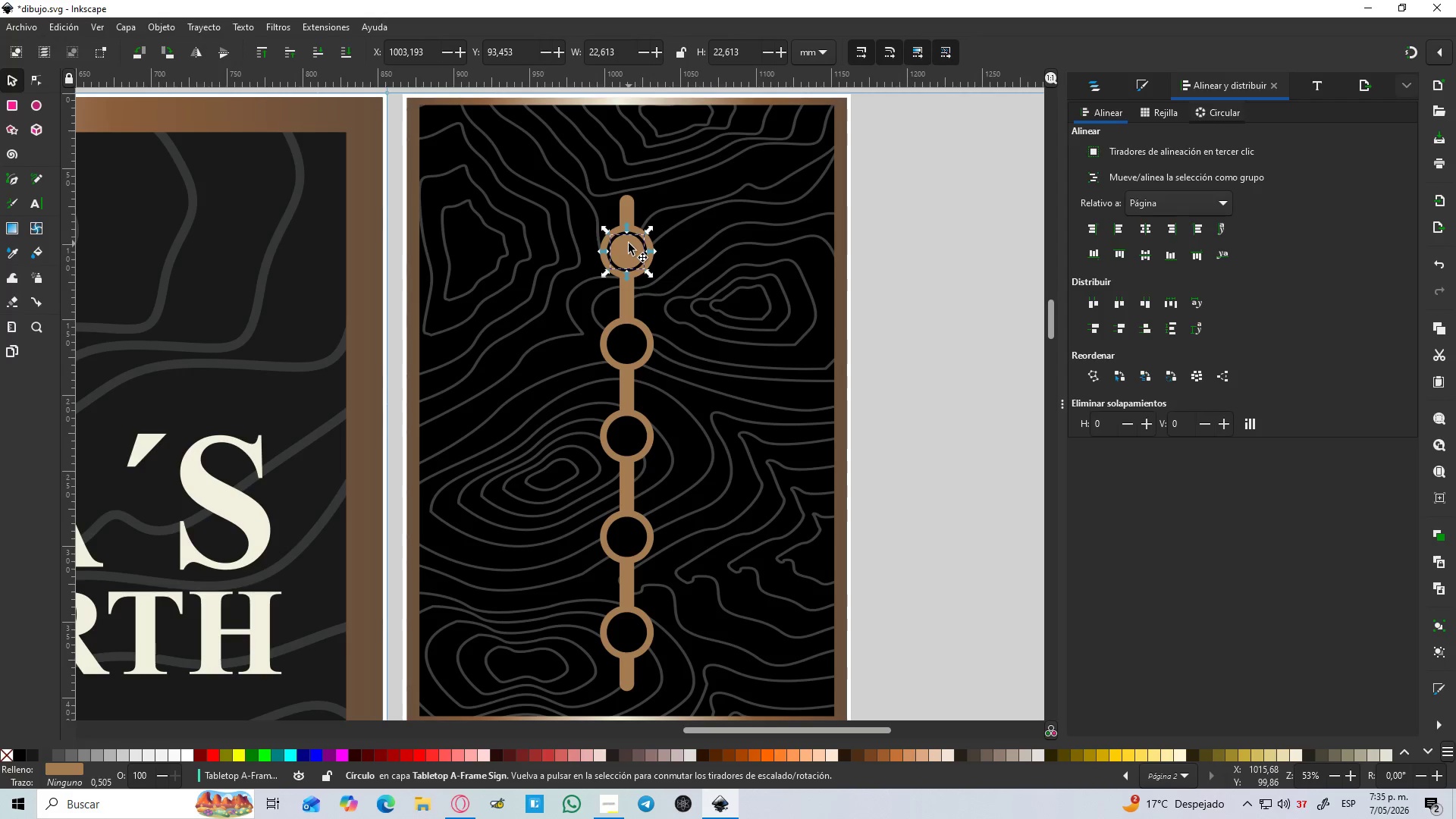 
left_click_drag(start_coordinate=[629, 246], to_coordinate=[634, 342])
 